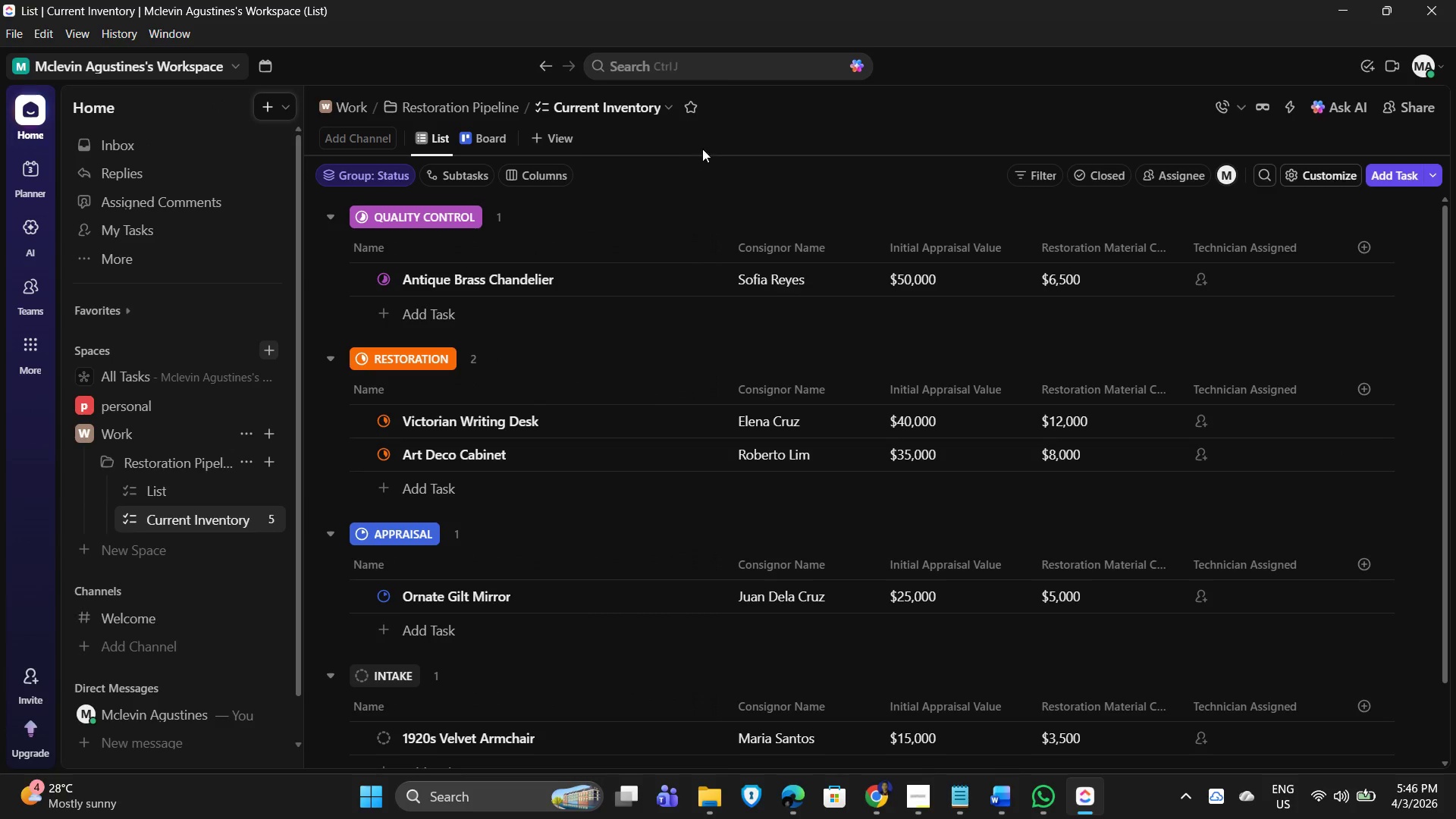 
left_click([560, 139])
 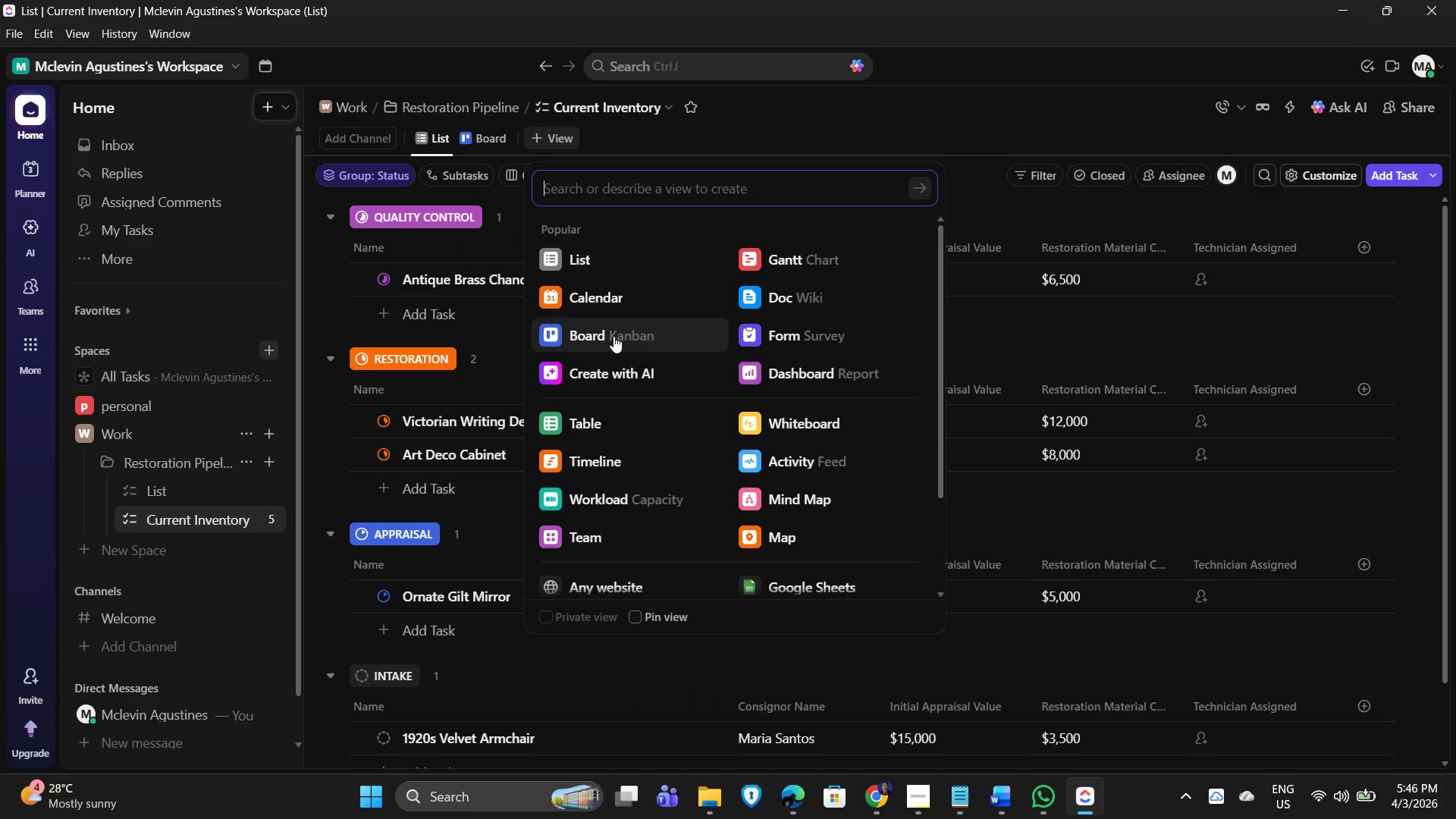 
wait(10.74)
 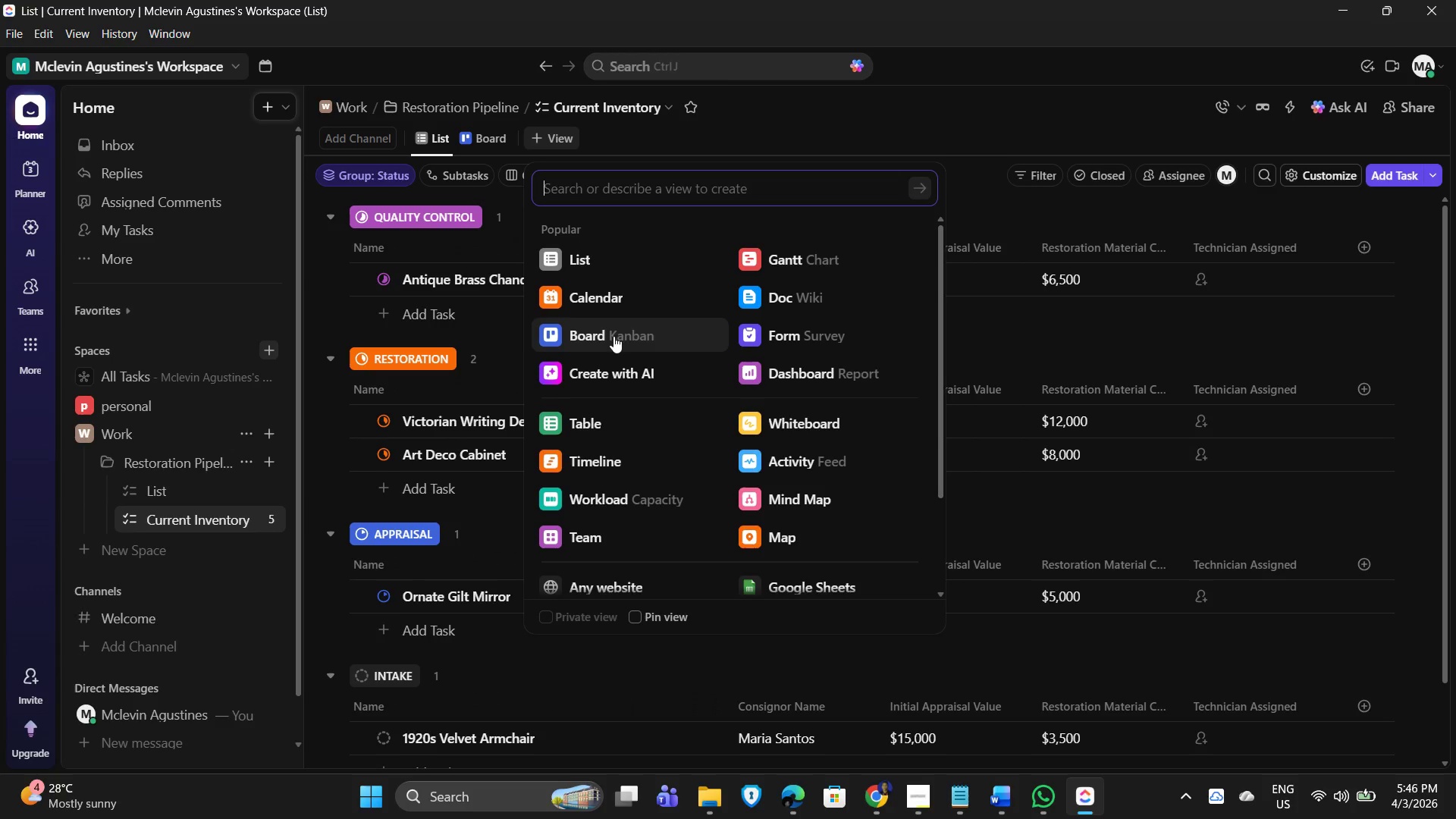 
scroll: coordinate [645, 401], scroll_direction: down, amount: 4.0
 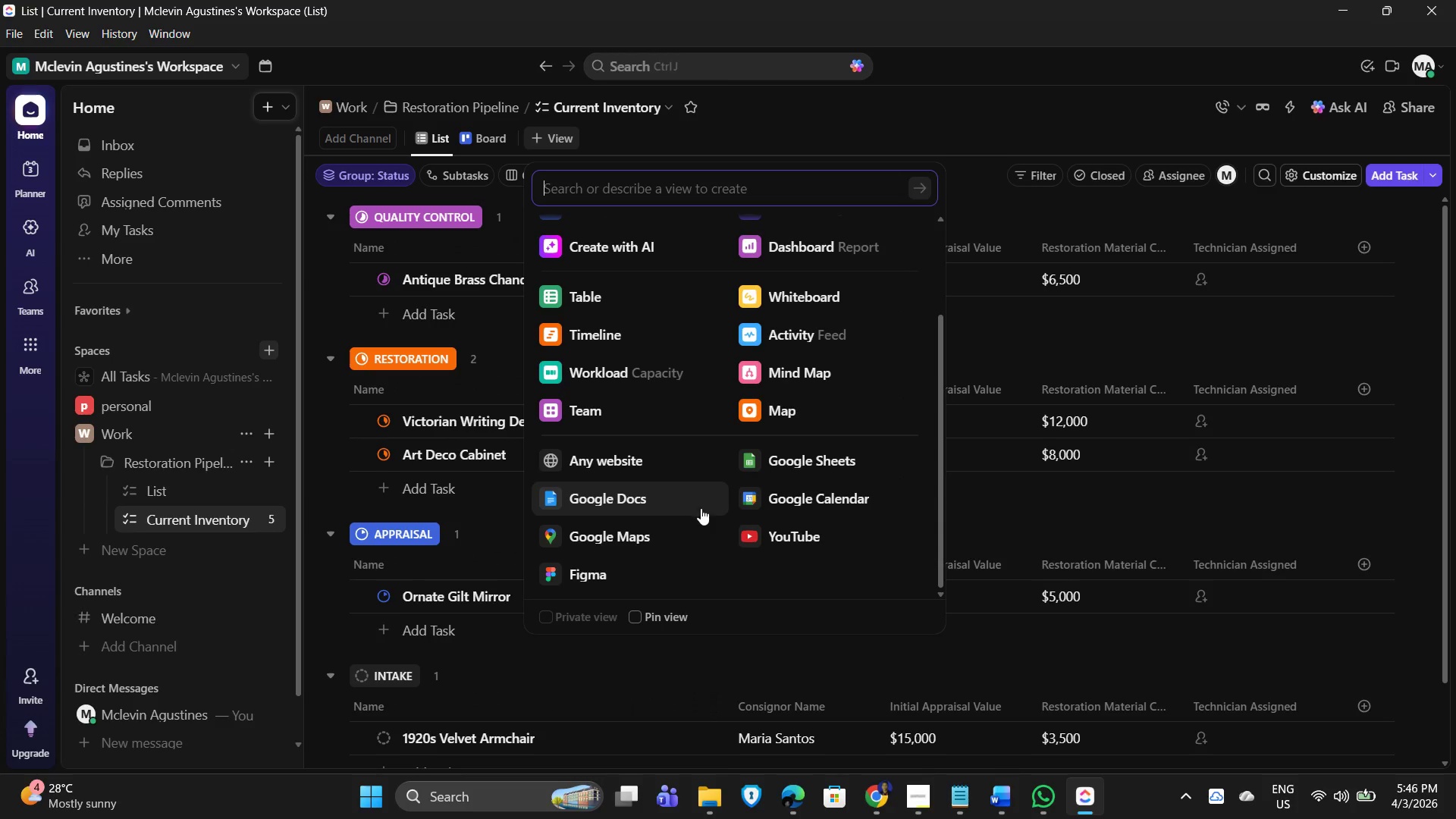 
scroll: coordinate [610, 445], scroll_direction: up, amount: 2.0
 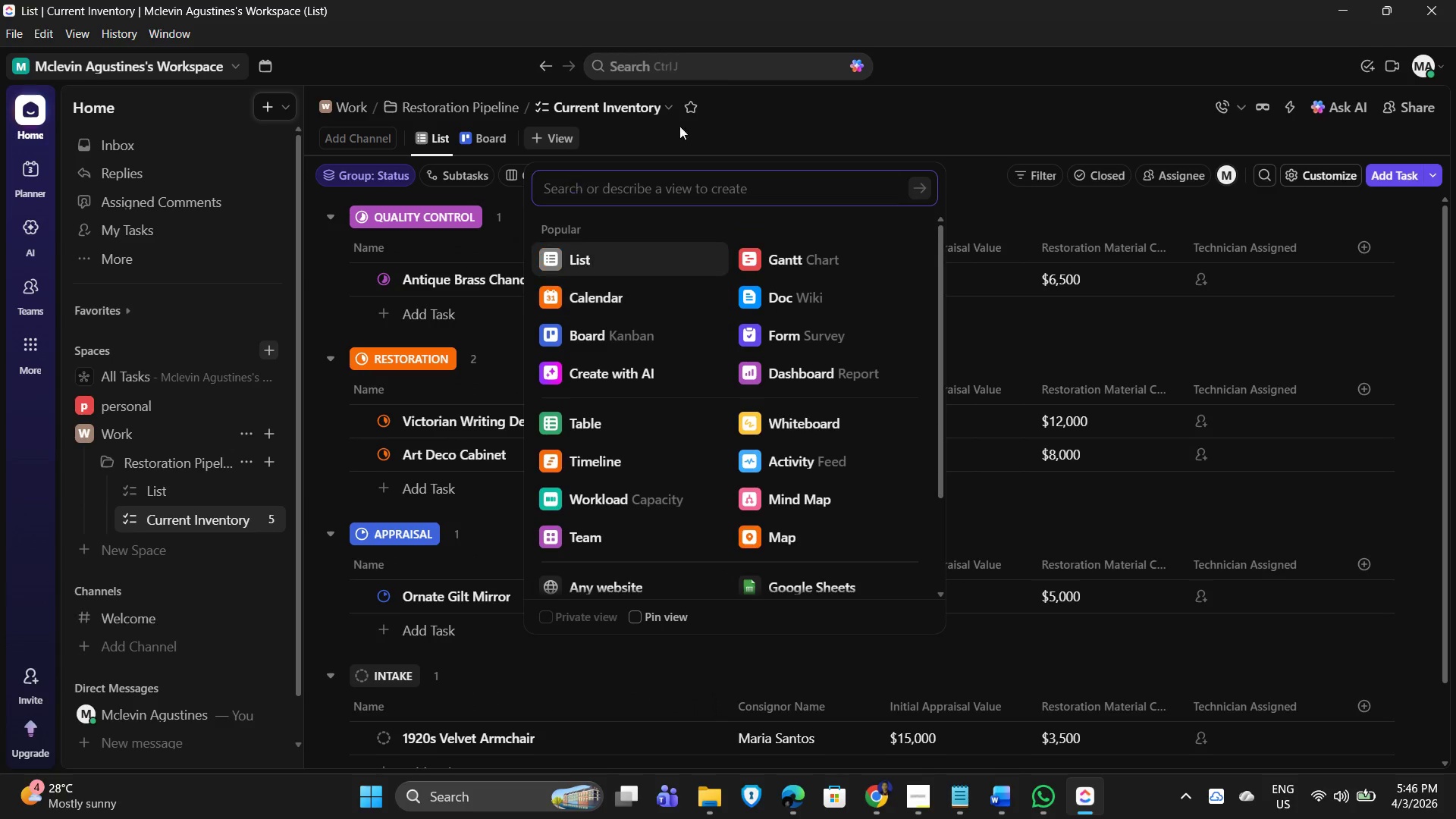 
left_click([824, 108])
 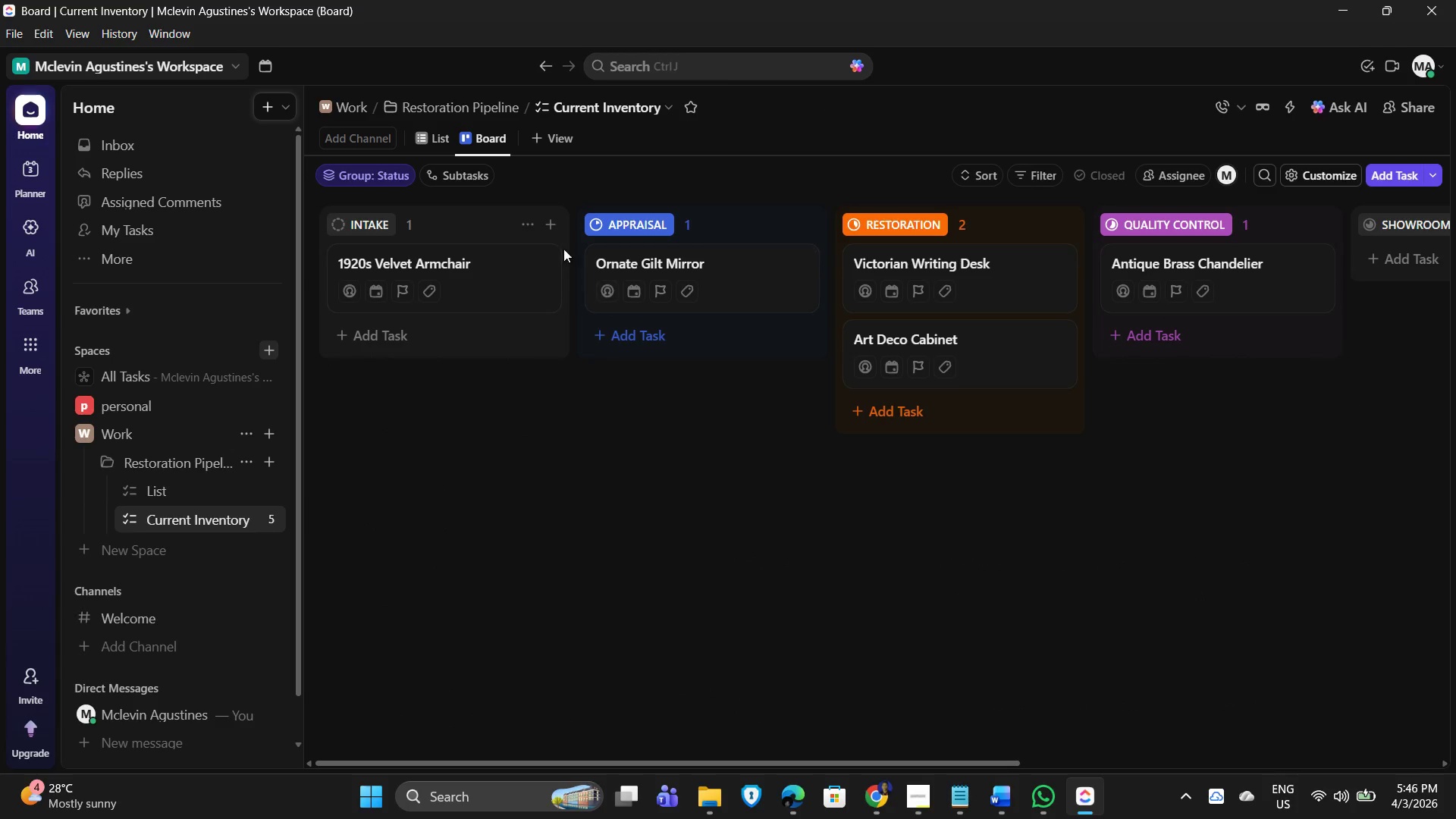 
double_click([490, 136])
 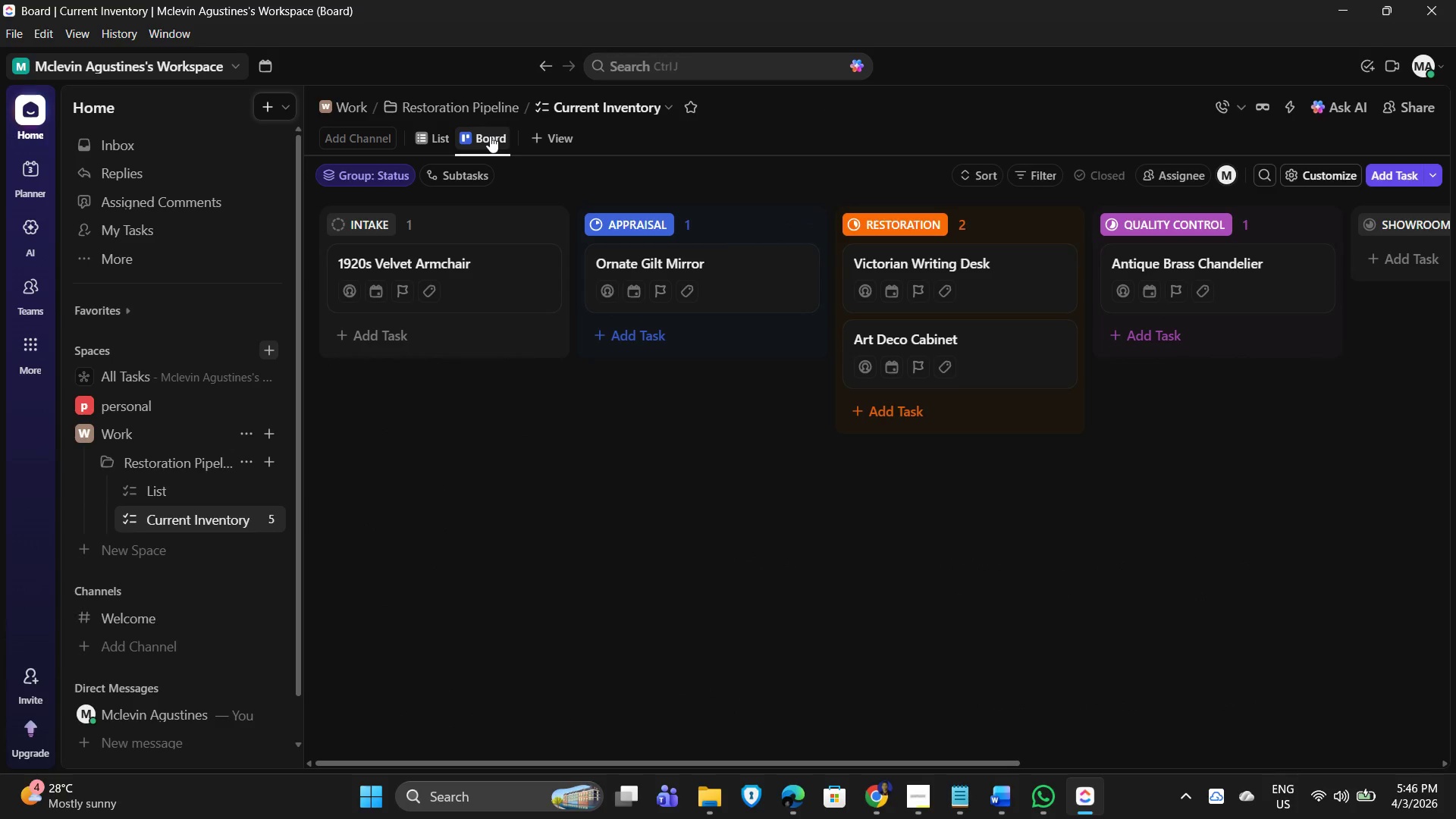 
triple_click([490, 136])
 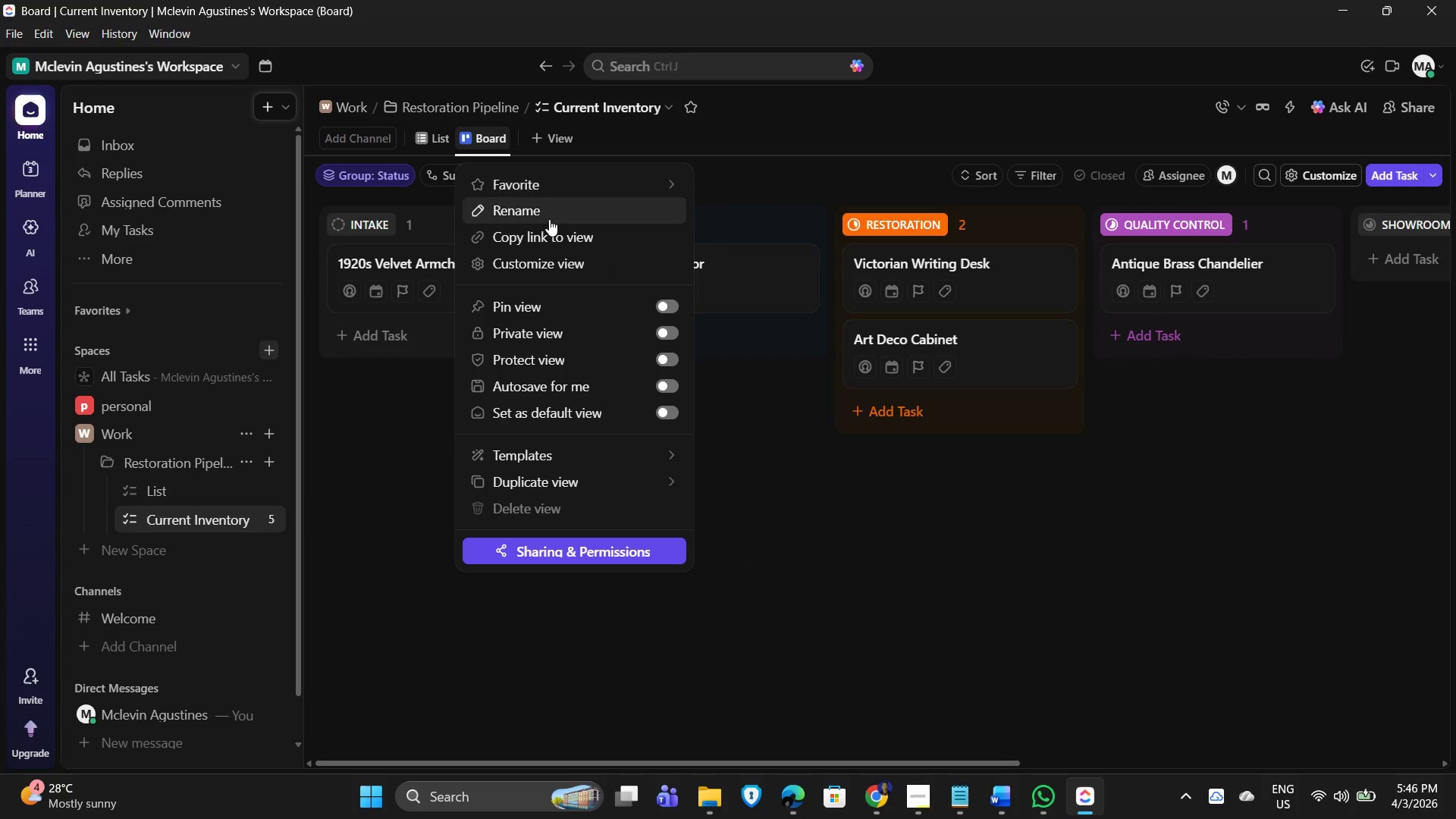 
left_click([549, 216])
 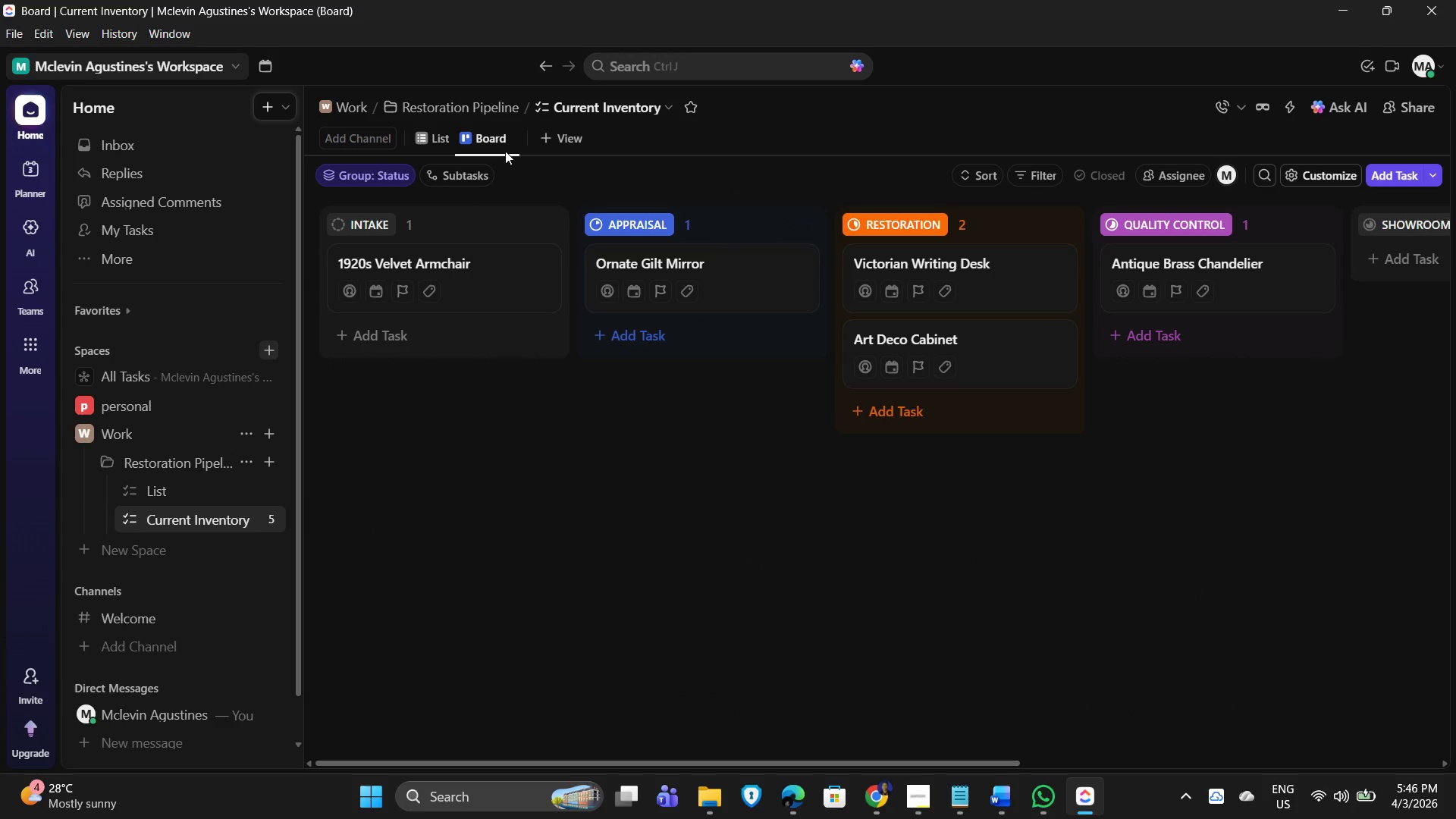 
key(Backspace)
key(Backspace)
key(Backspace)
key(Backspace)
key(Backspace)
type(Pipeline Board)
 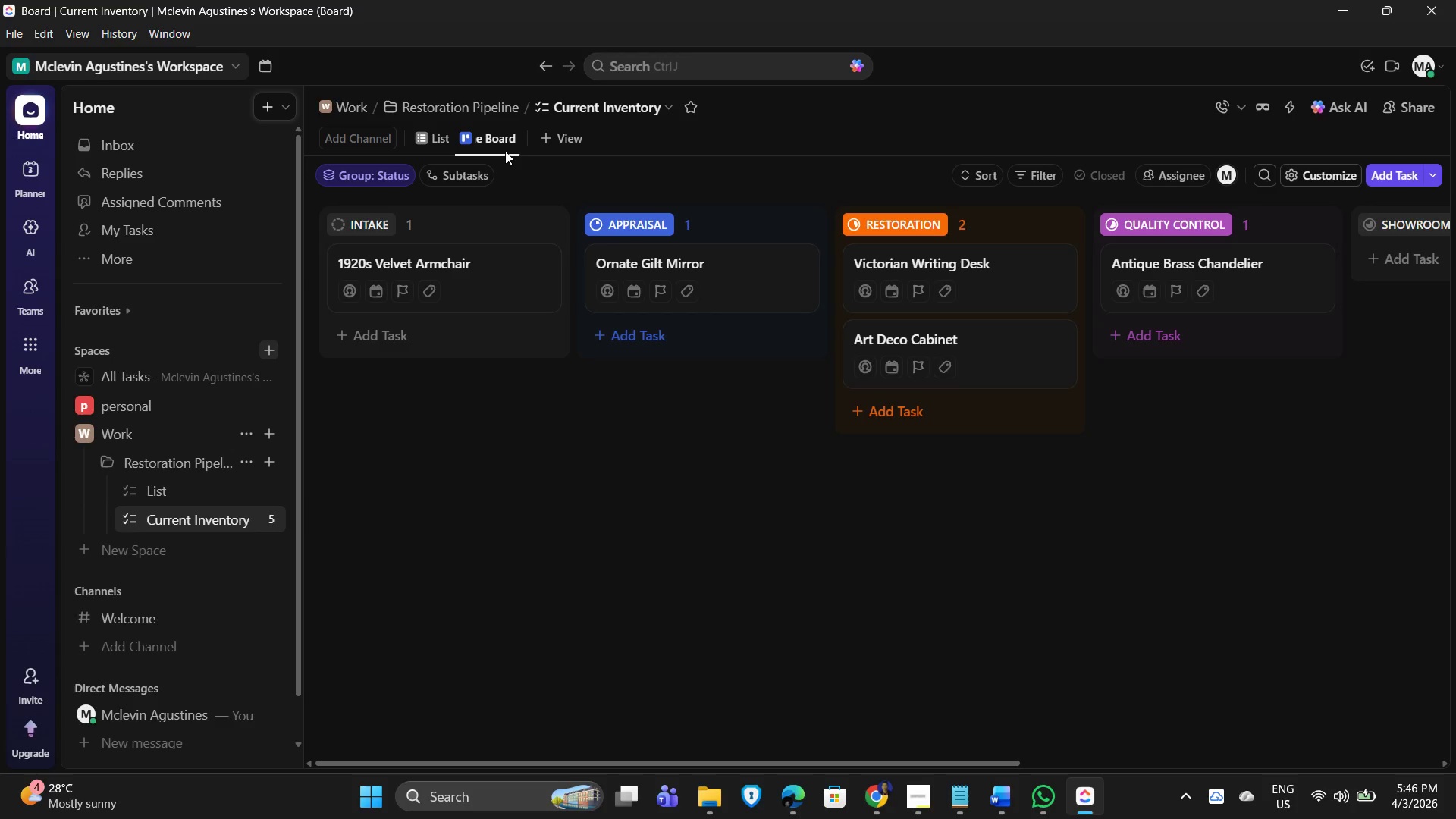 
left_click([368, 179])
 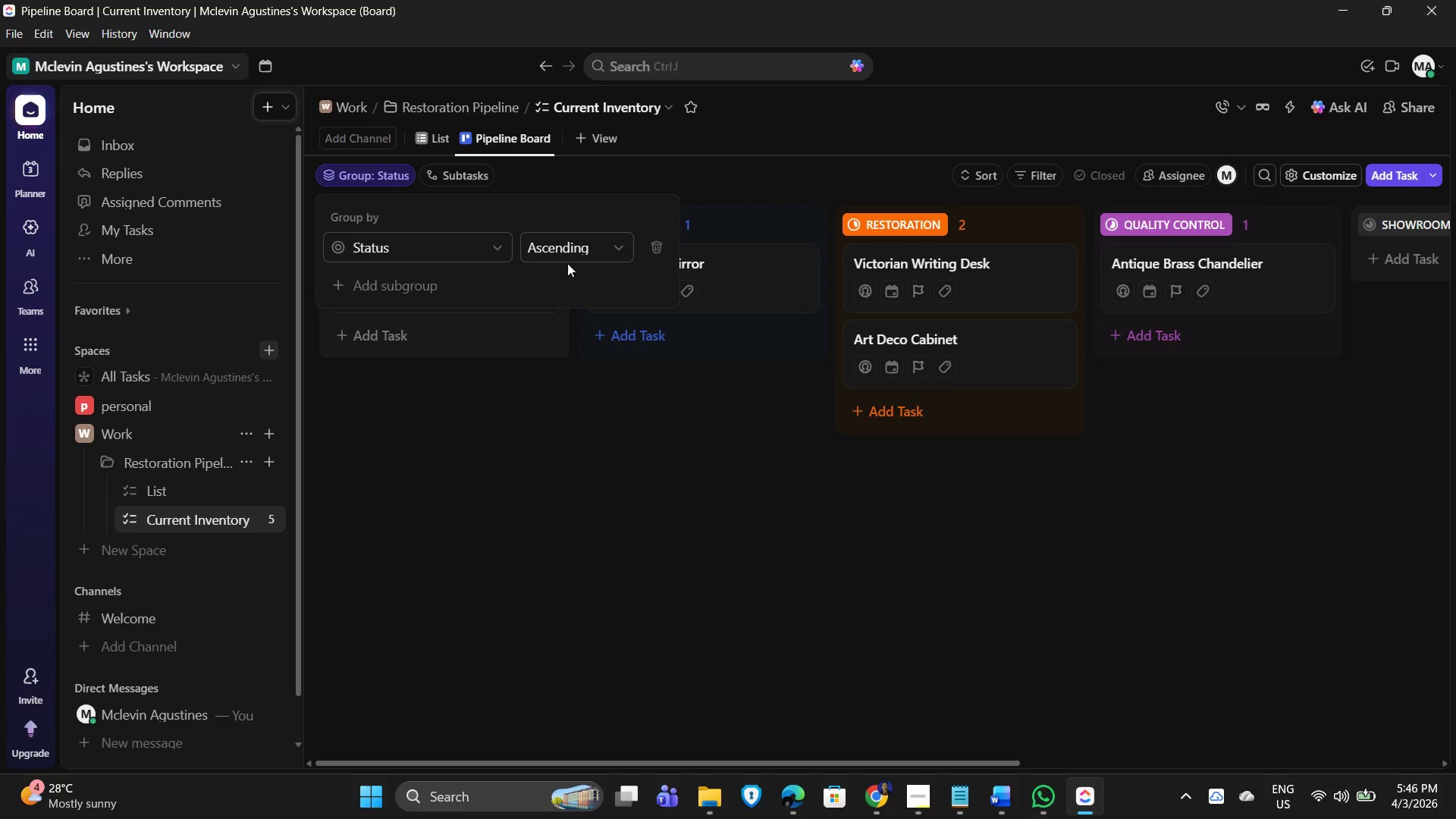 
left_click([546, 524])
 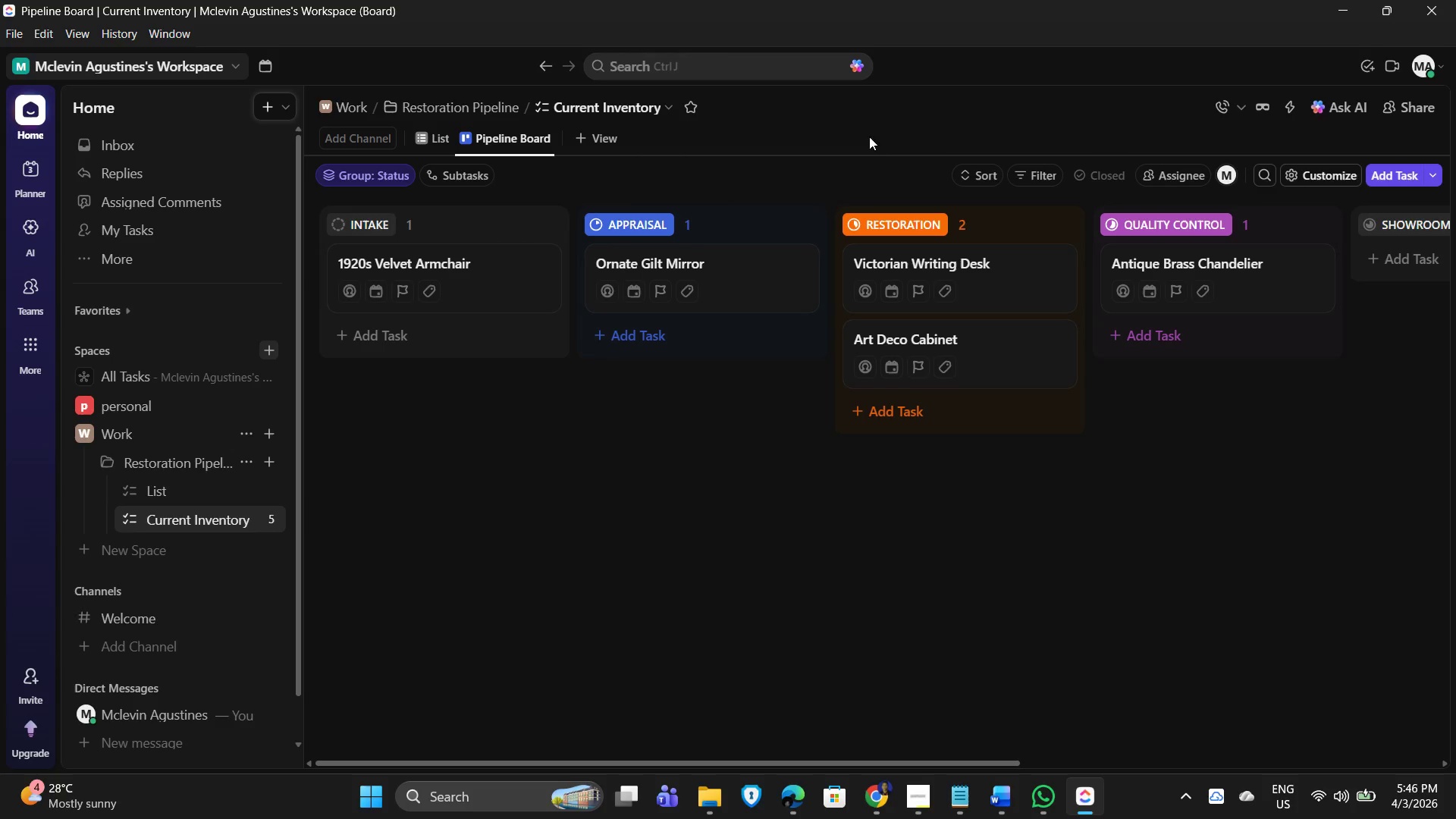 
left_click([855, 127])
 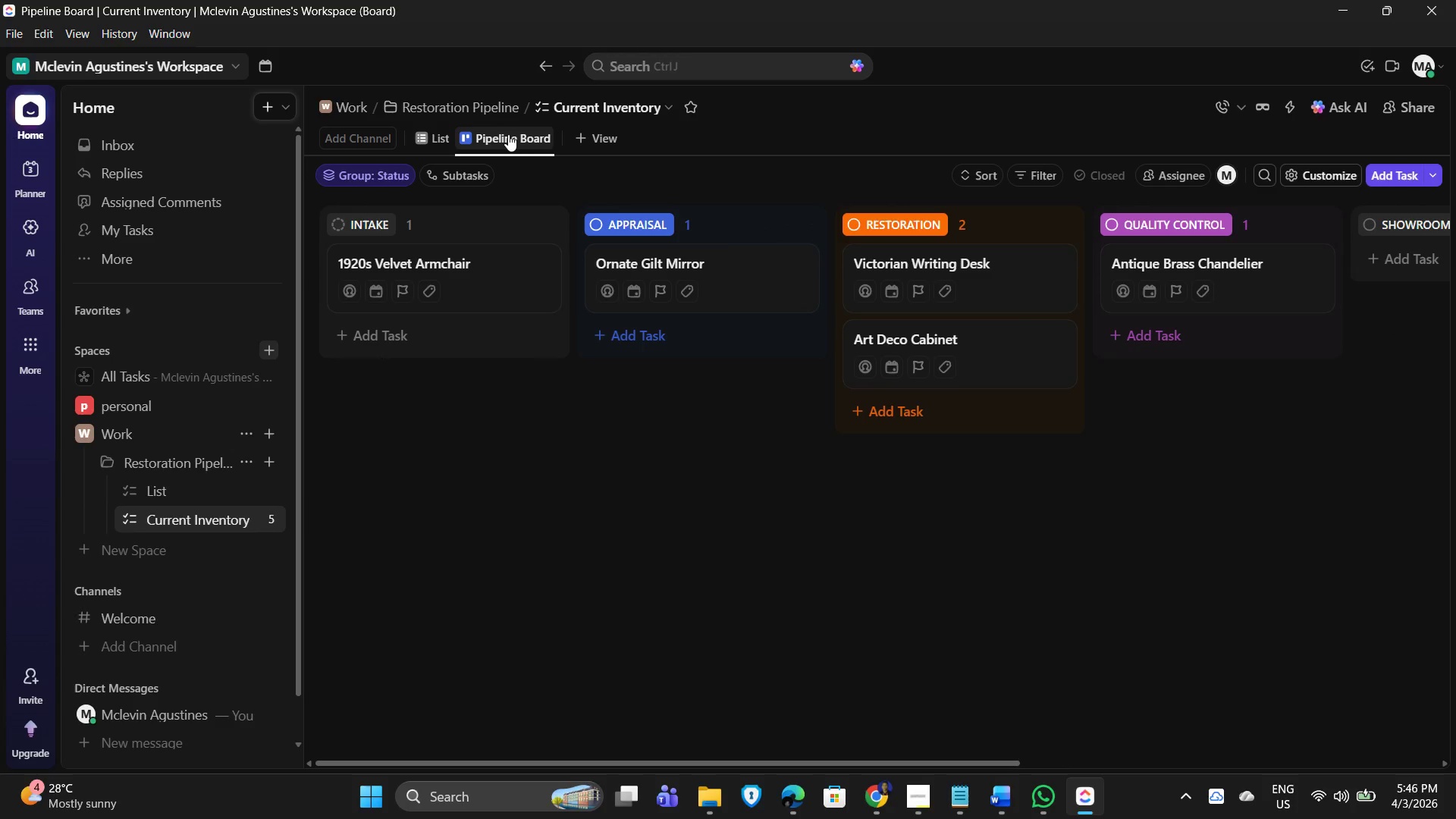 
wait(9.03)
 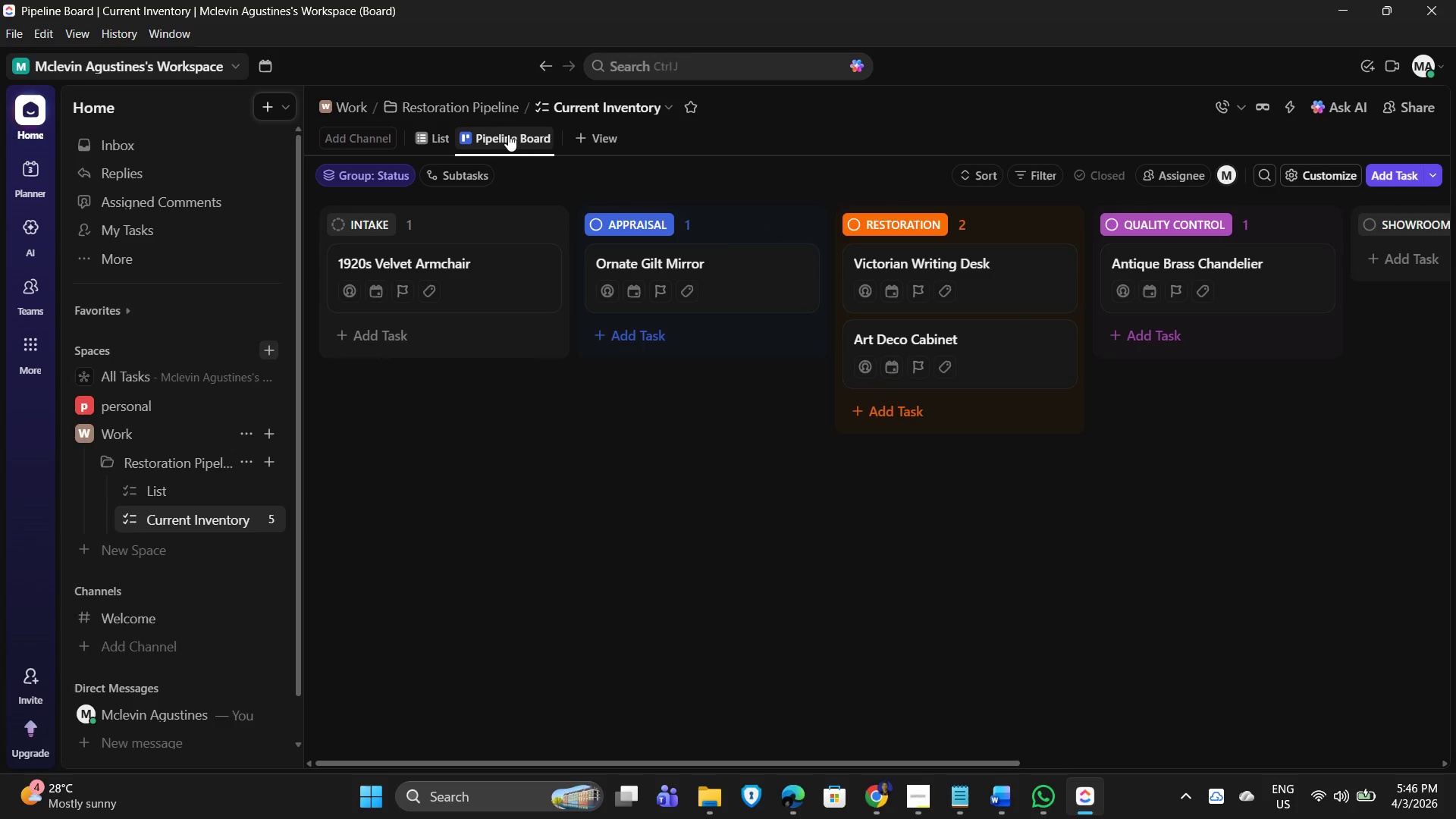 
left_click([593, 140])
 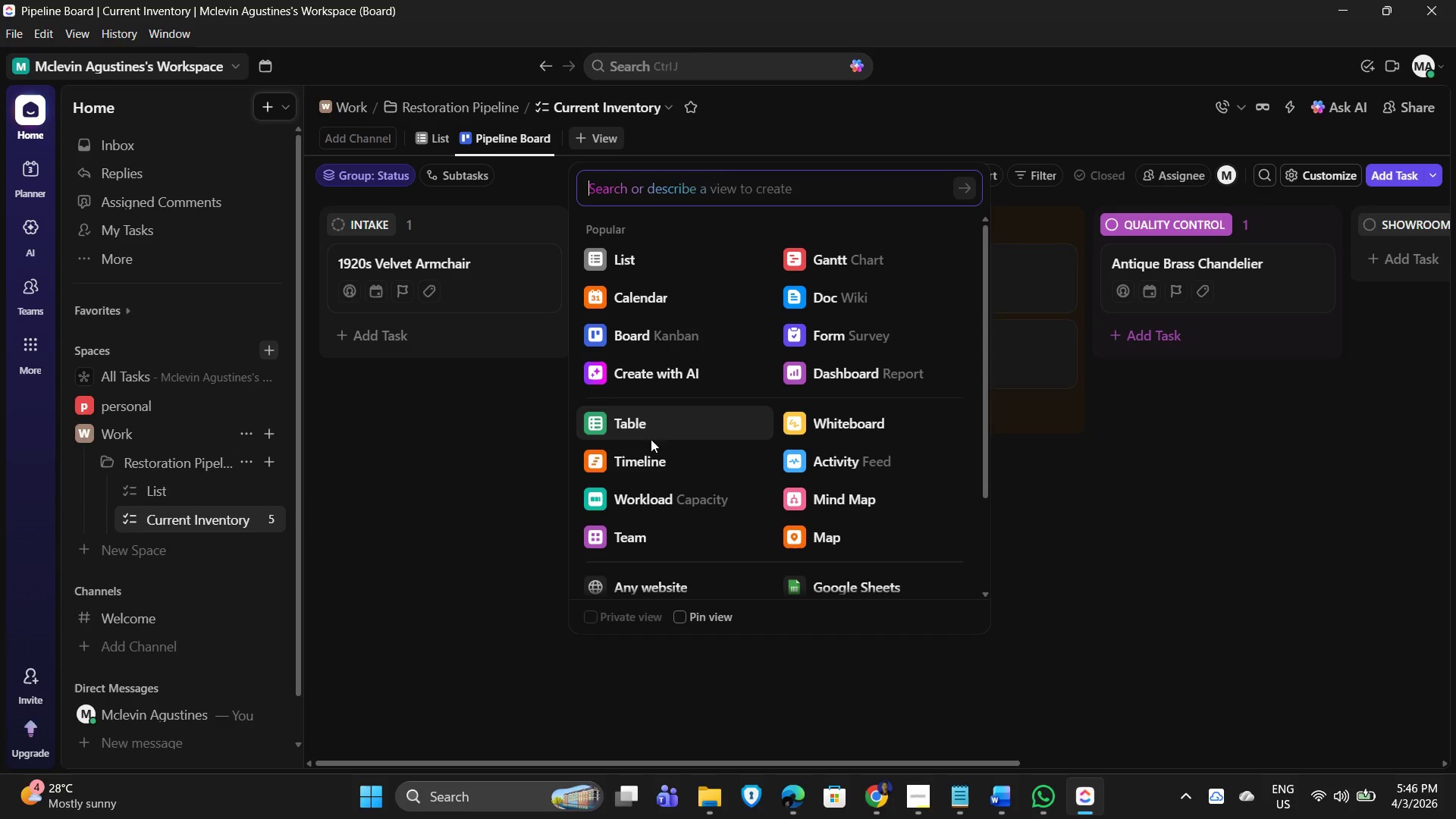 
scroll: coordinate [676, 432], scroll_direction: down, amount: 2.0
 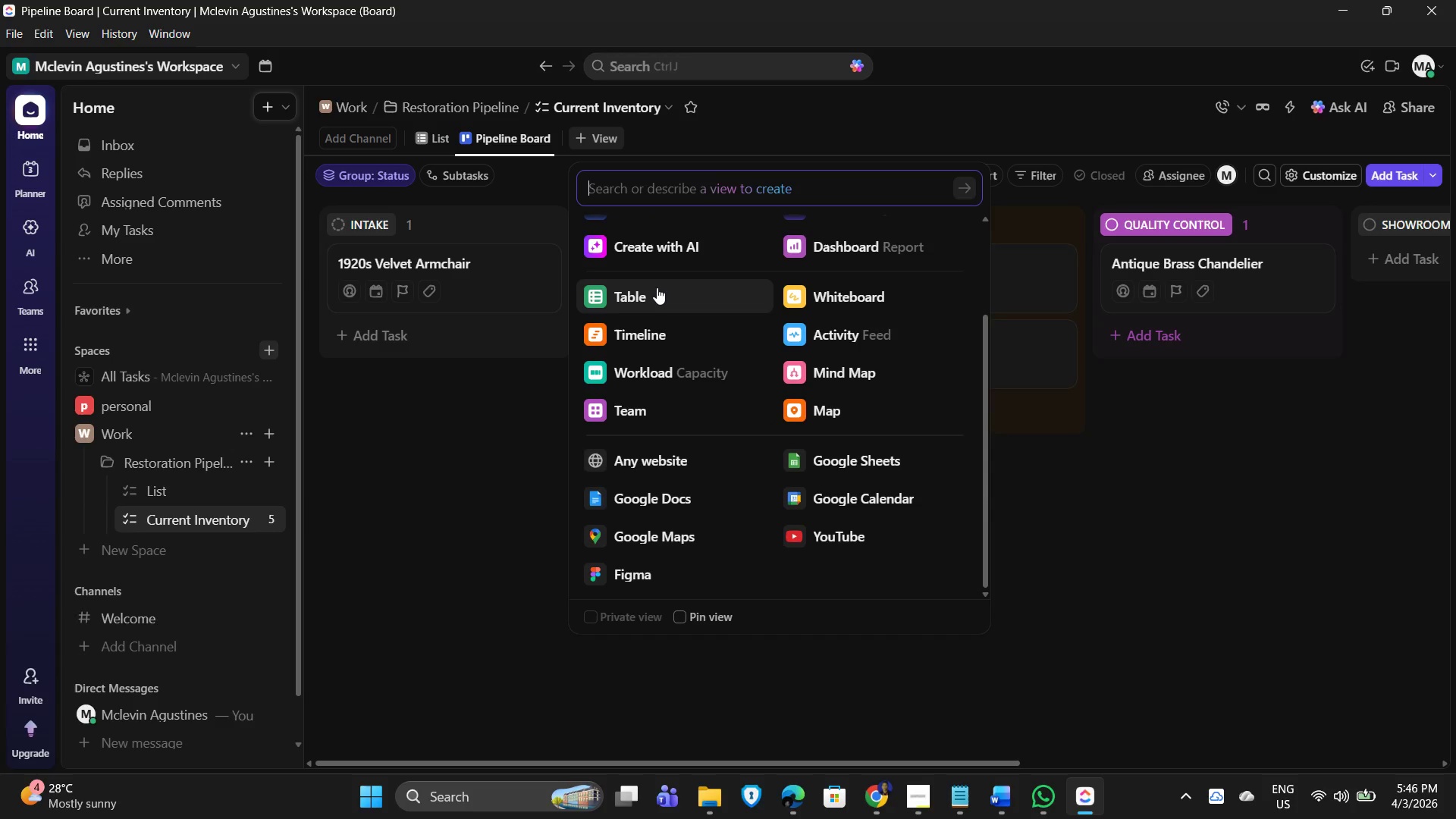 
left_click([657, 287])
 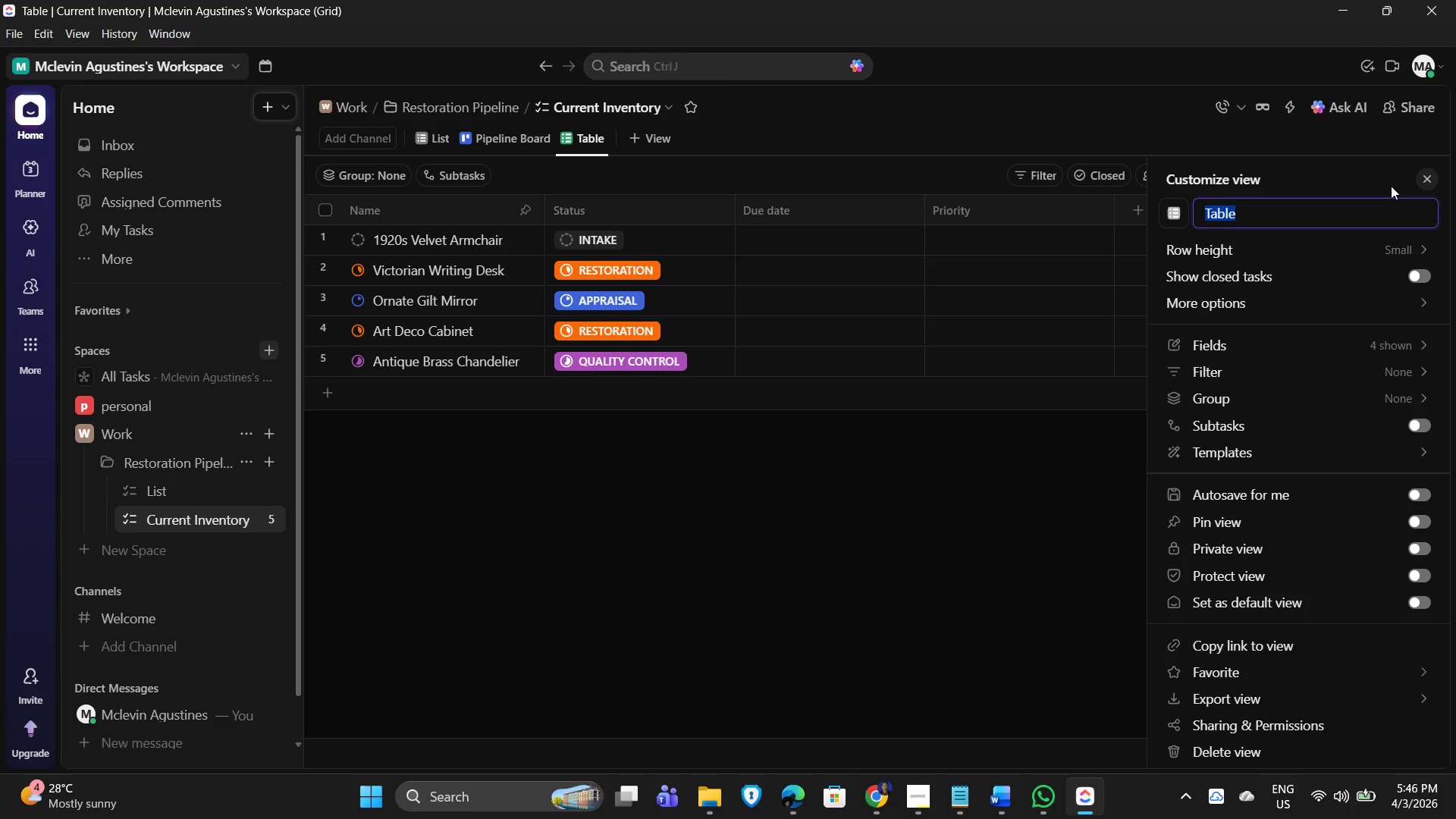 
scroll: coordinate [1354, 548], scroll_direction: down, amount: 6.0
 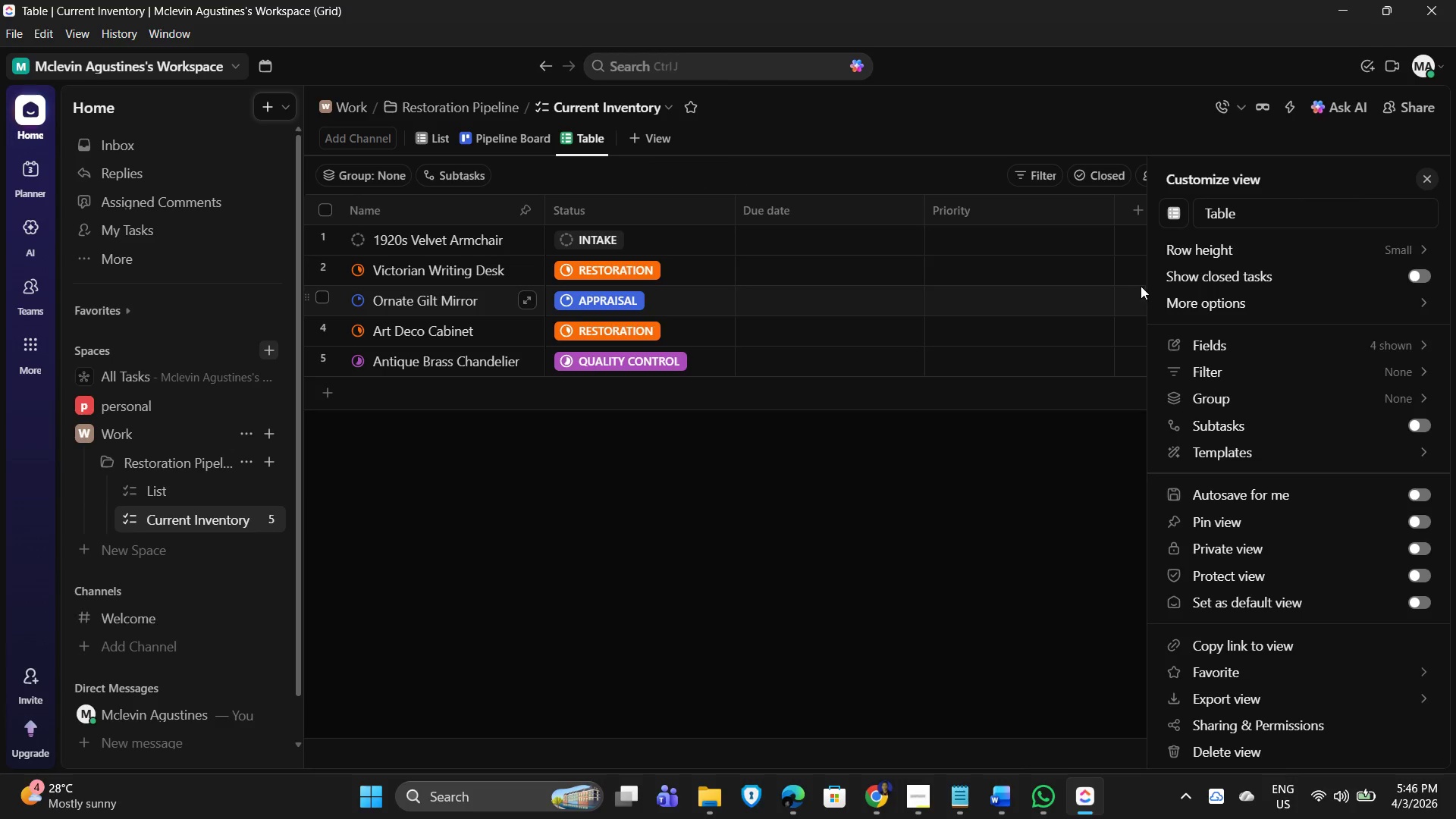 
left_click([1260, 208])
 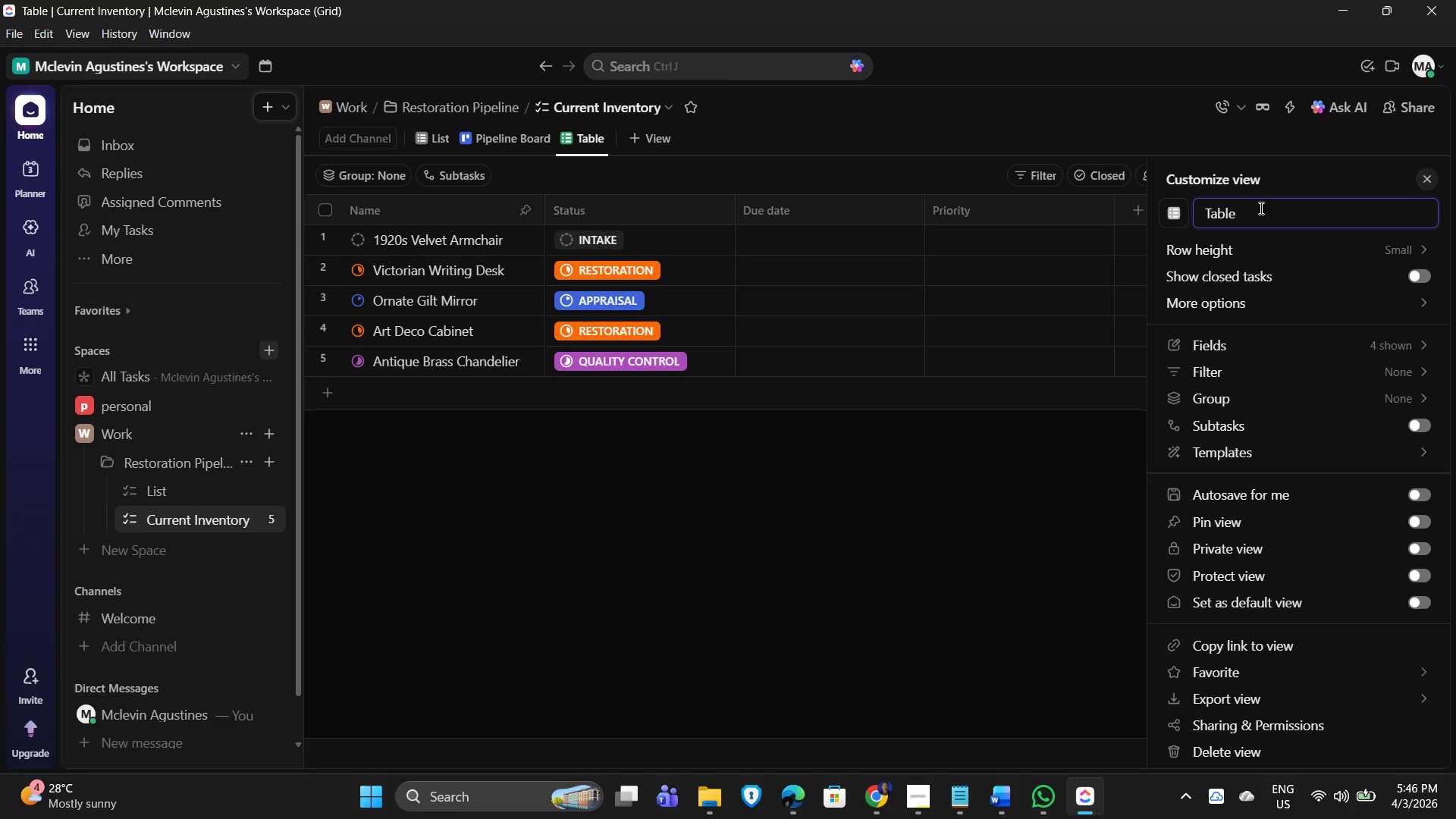 
left_click_drag(start_coordinate=[1260, 208], to_coordinate=[1190, 216])
 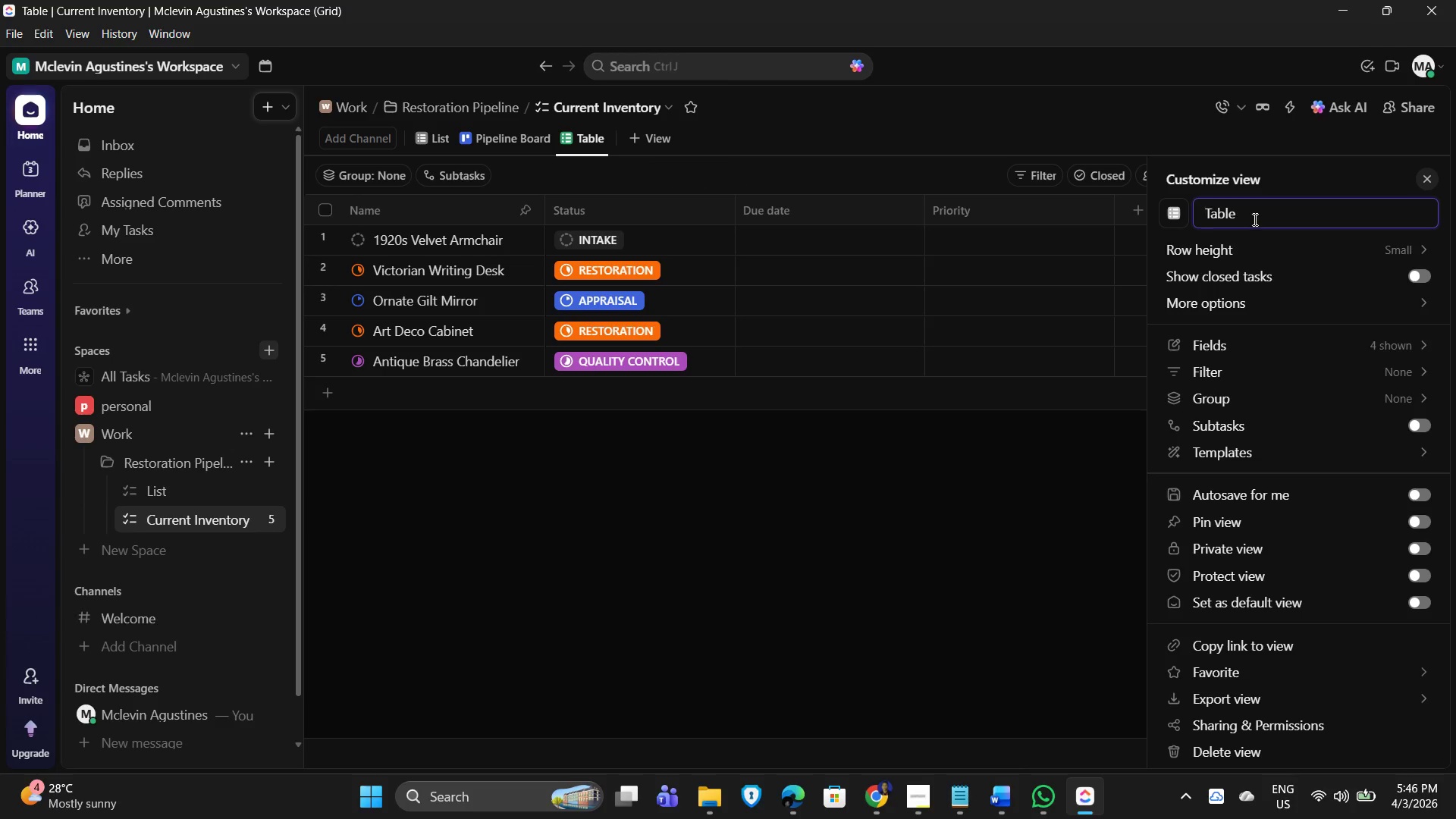 
left_click_drag(start_coordinate=[1254, 219], to_coordinate=[1196, 215])
 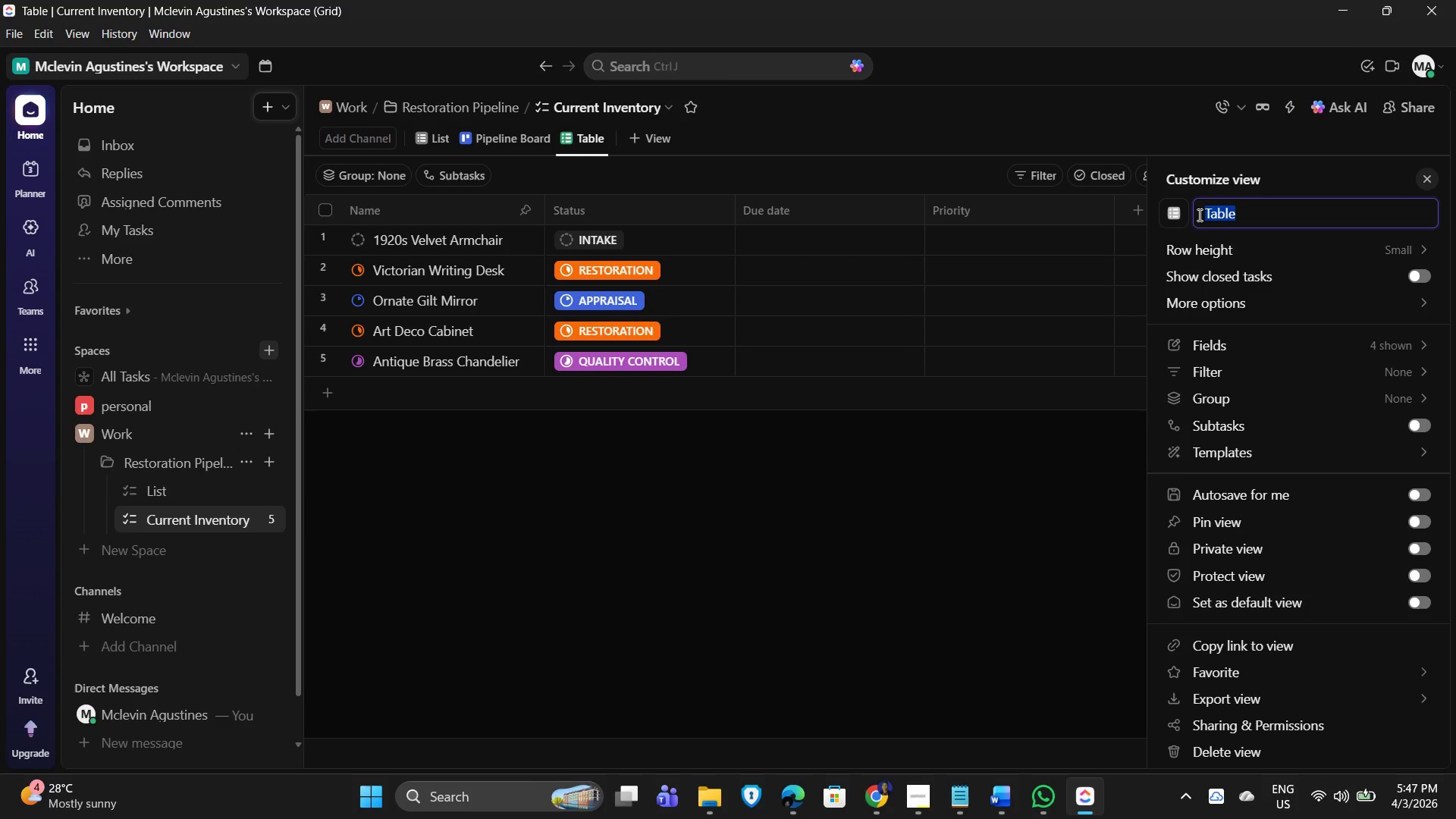 
type(Cost Tracker)
 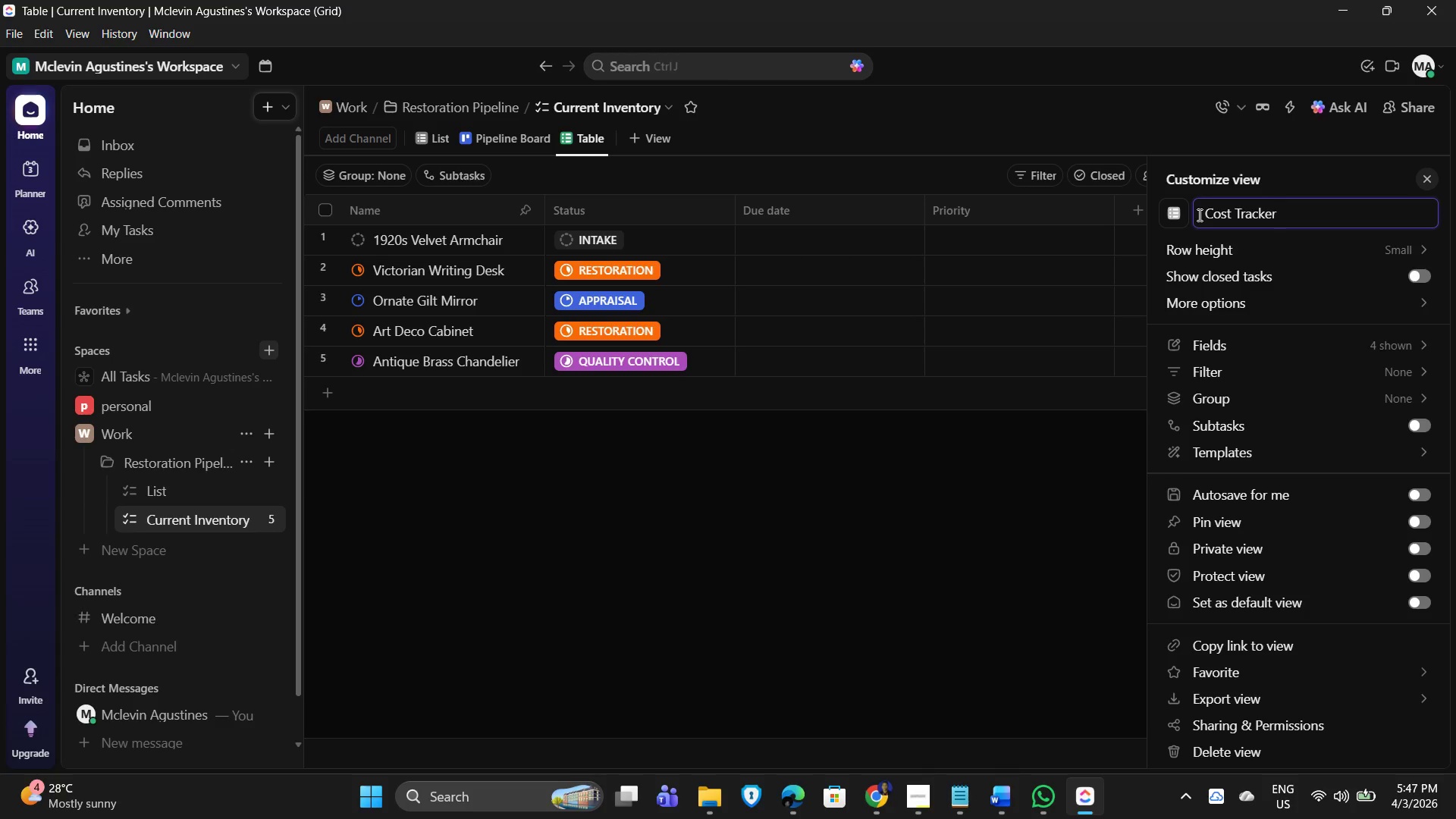 
scroll: coordinate [1274, 646], scroll_direction: down, amount: 14.0
 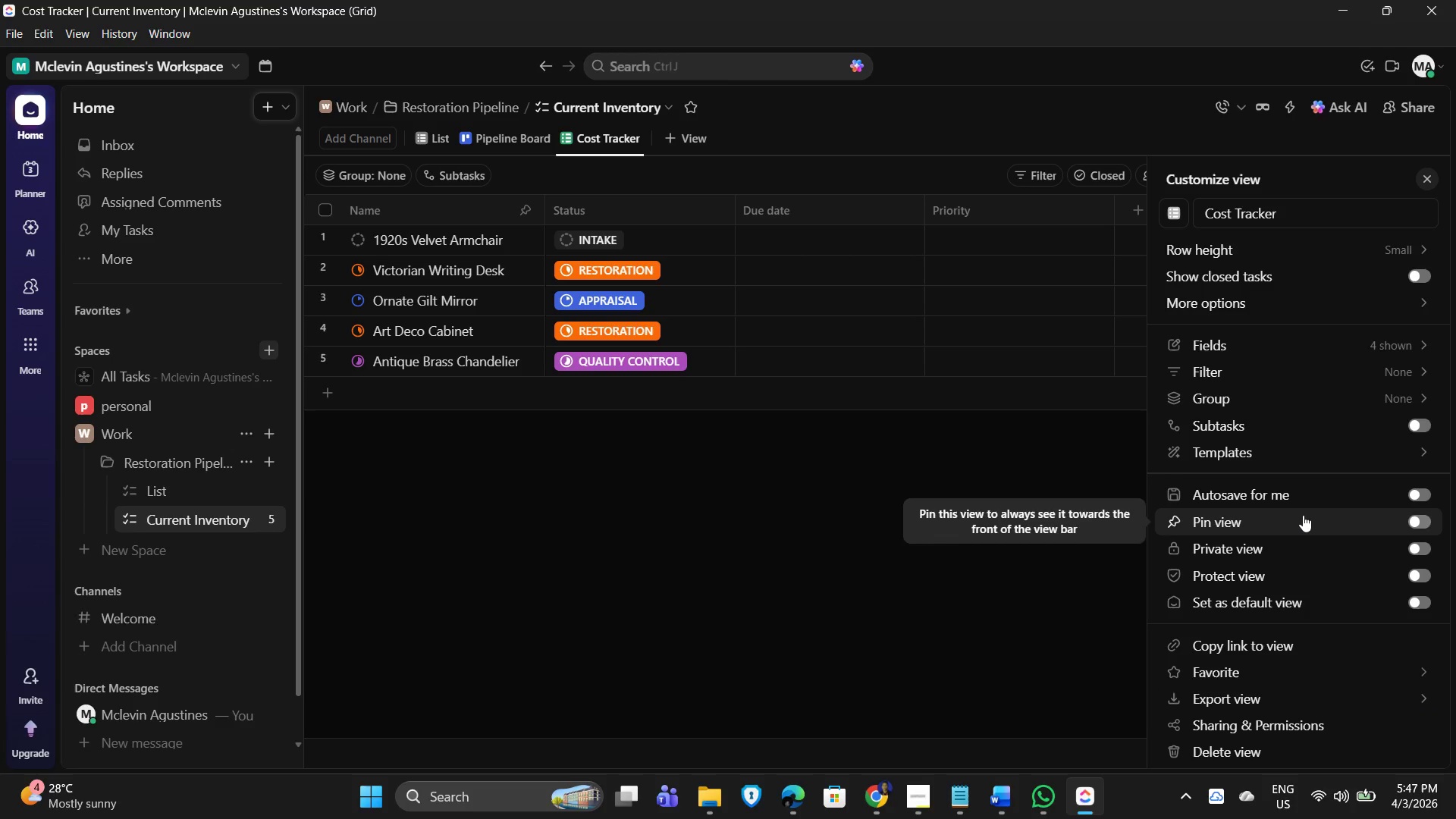 
wait(10.77)
 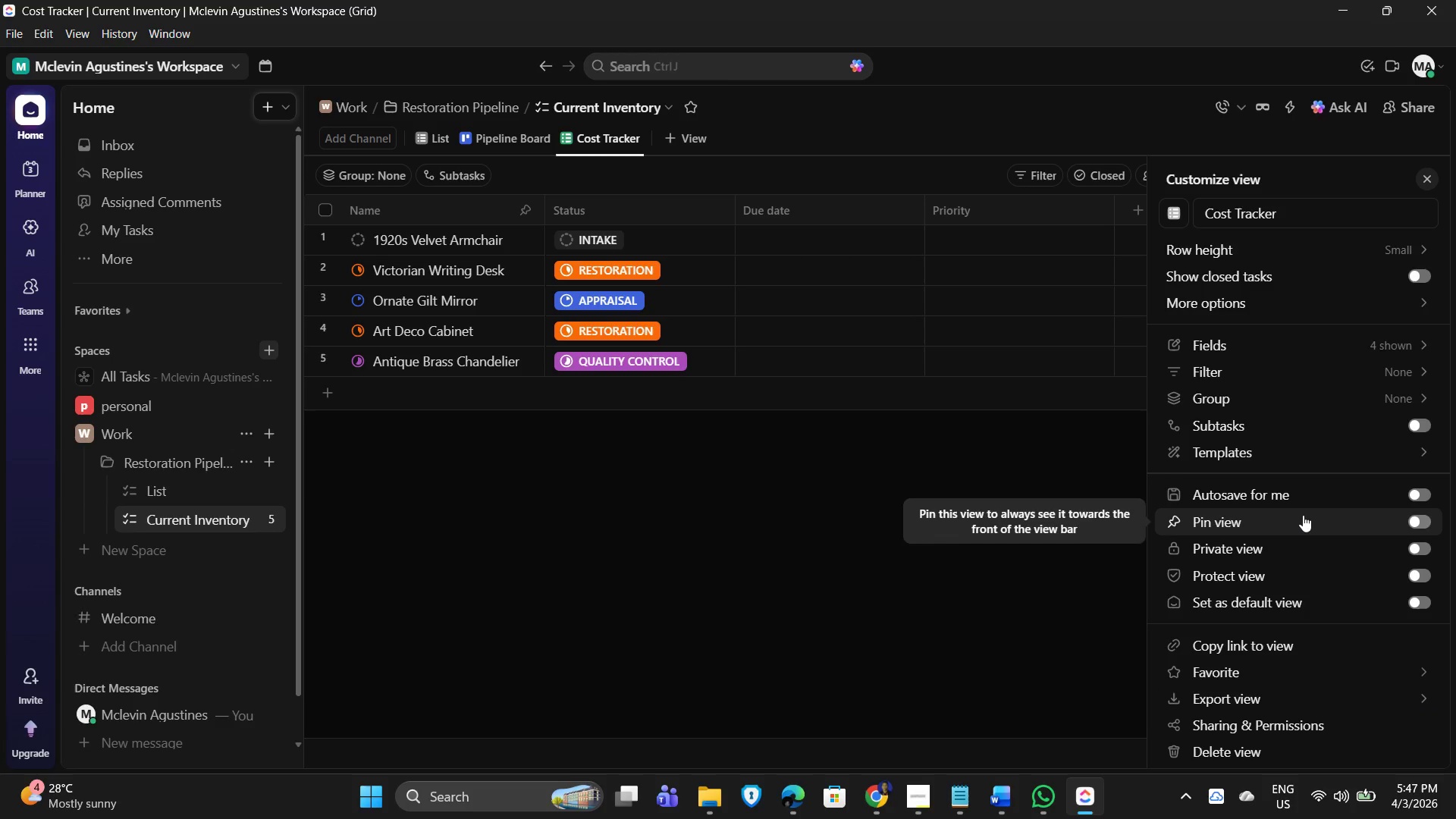 
left_click([1338, 350])
 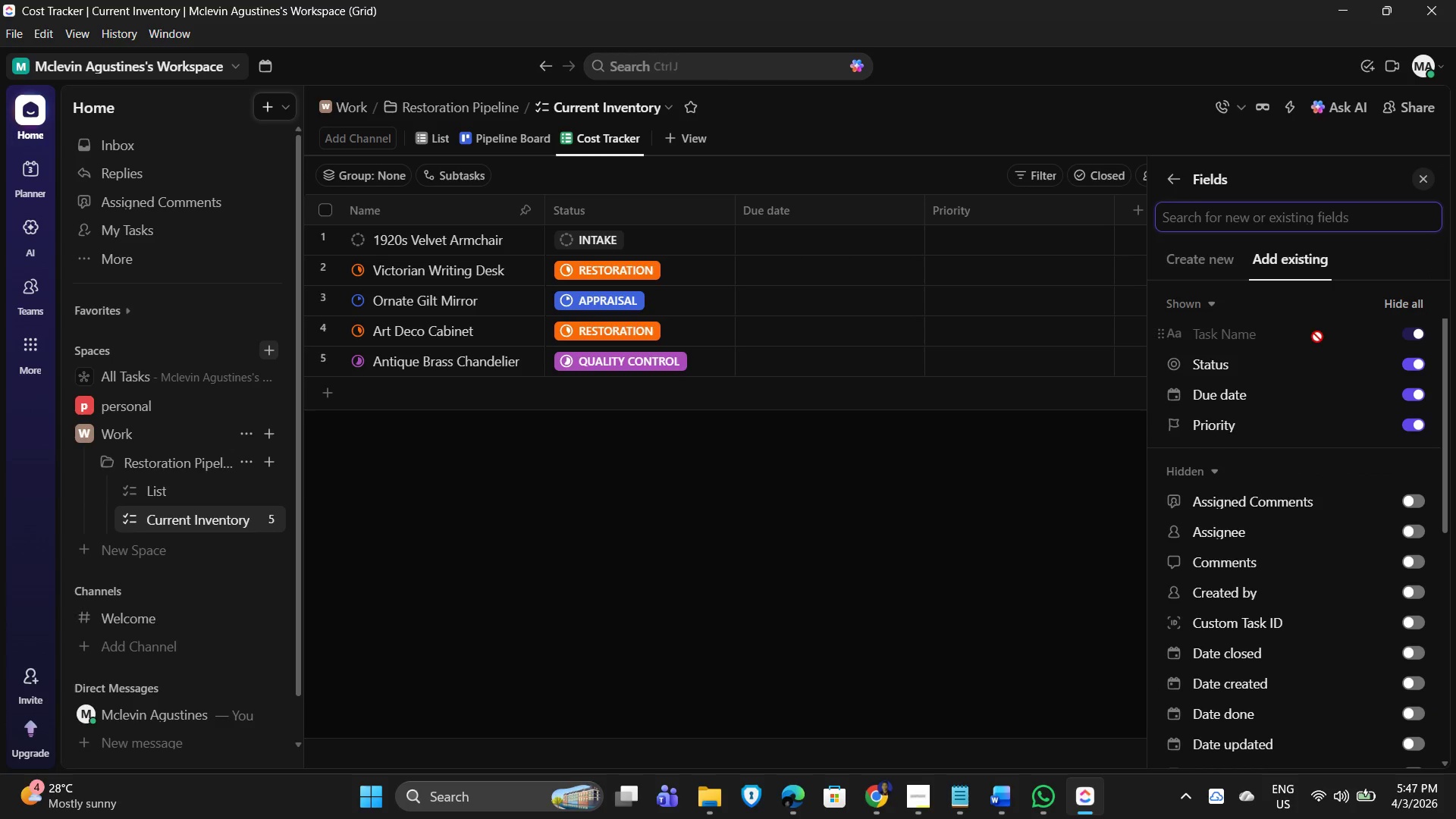 
scroll: coordinate [1325, 569], scroll_direction: down, amount: 10.0
 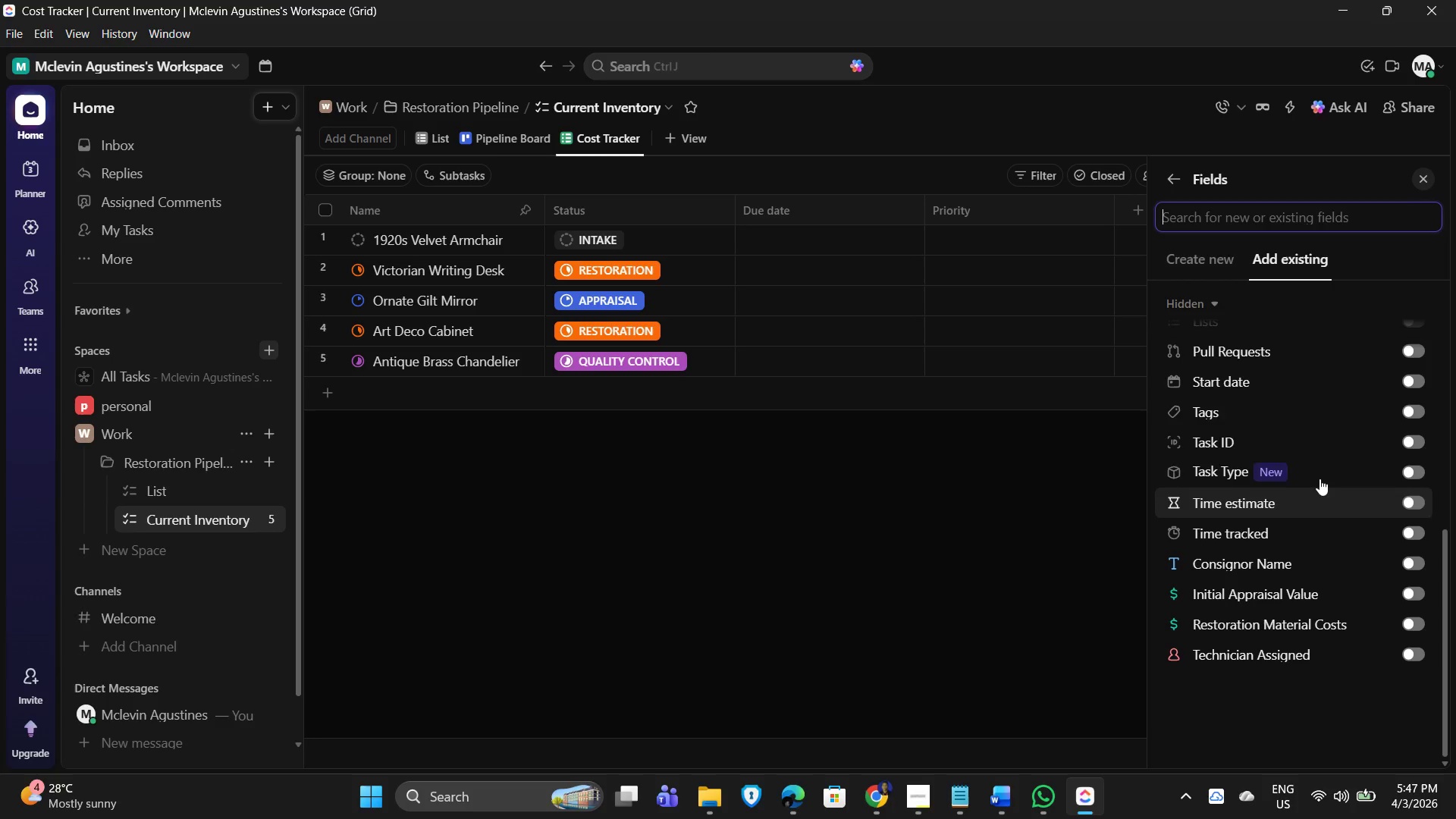 
scroll: coordinate [1345, 400], scroll_direction: up, amount: 9.0
 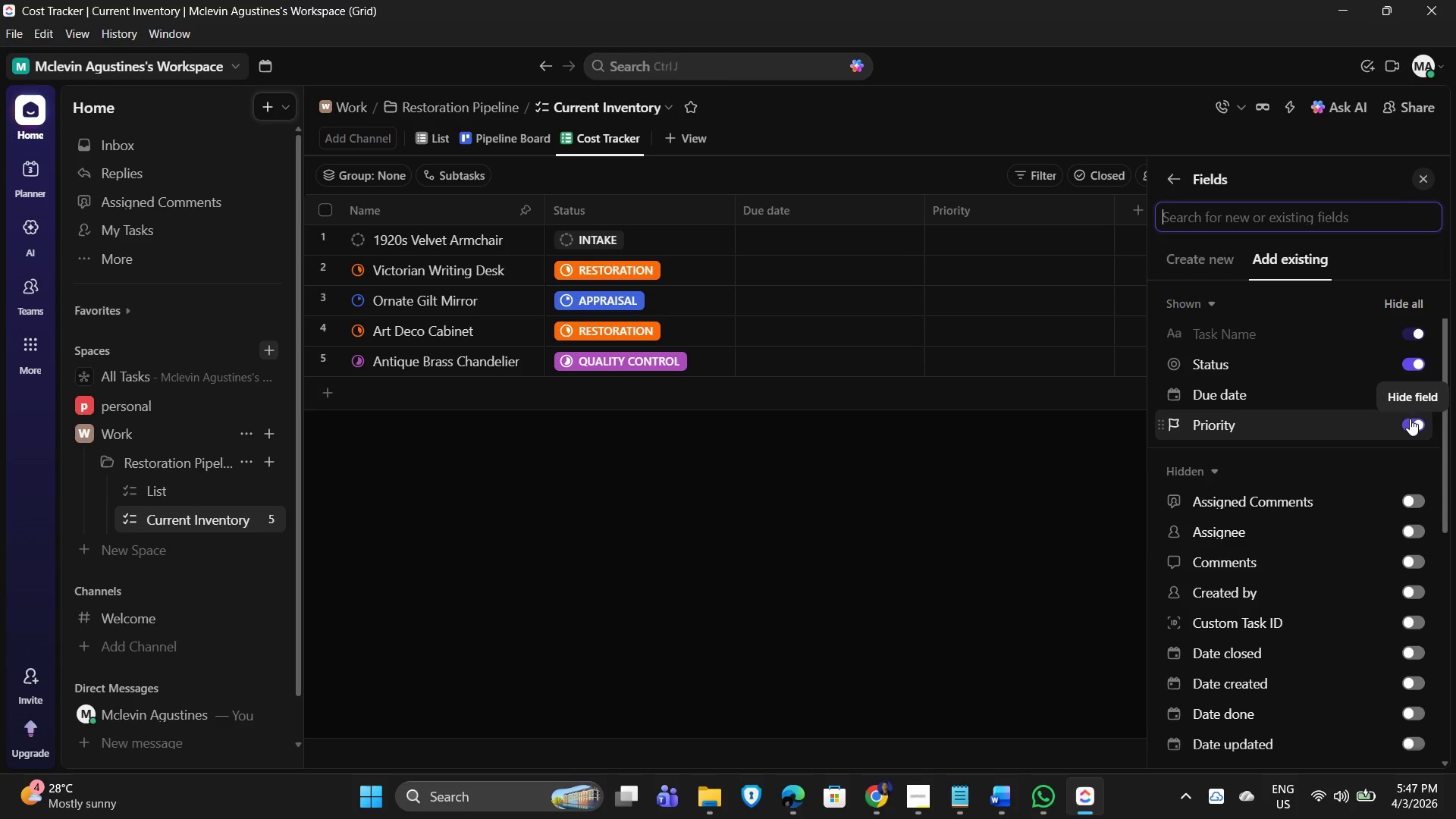 
left_click([1410, 419])
 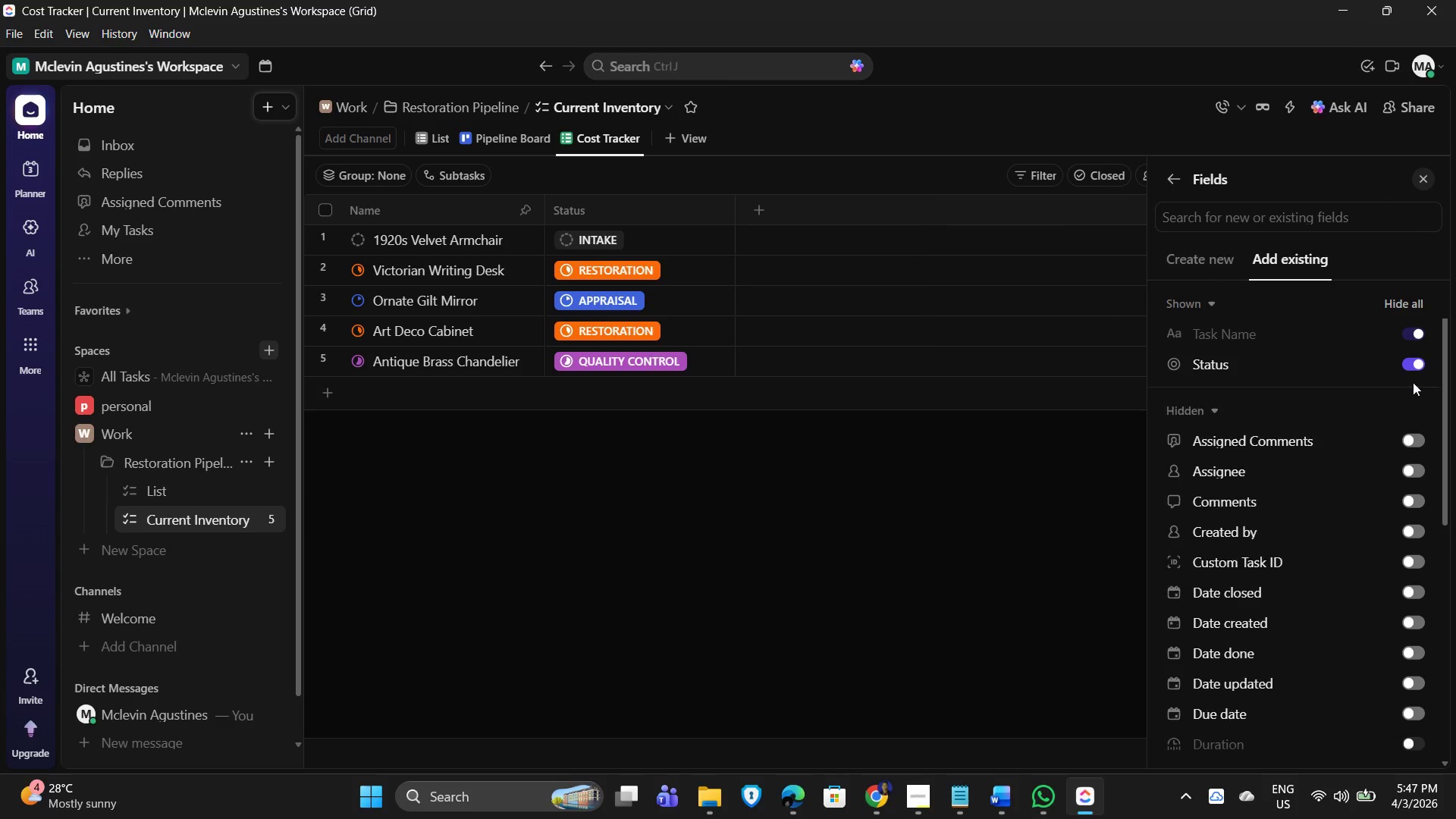 
double_click([1410, 364])
 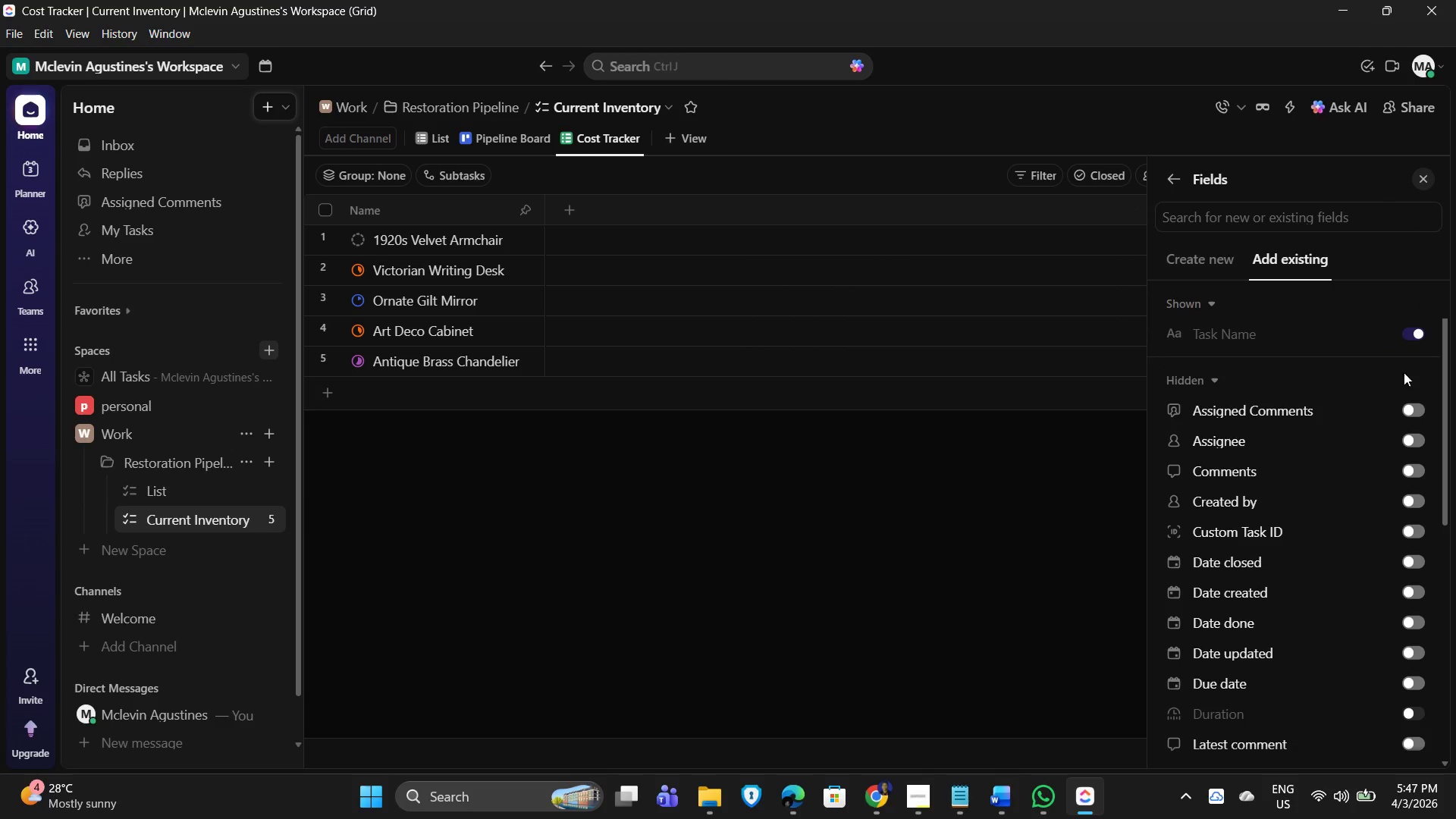 
scroll: coordinate [1353, 625], scroll_direction: down, amount: 10.0
 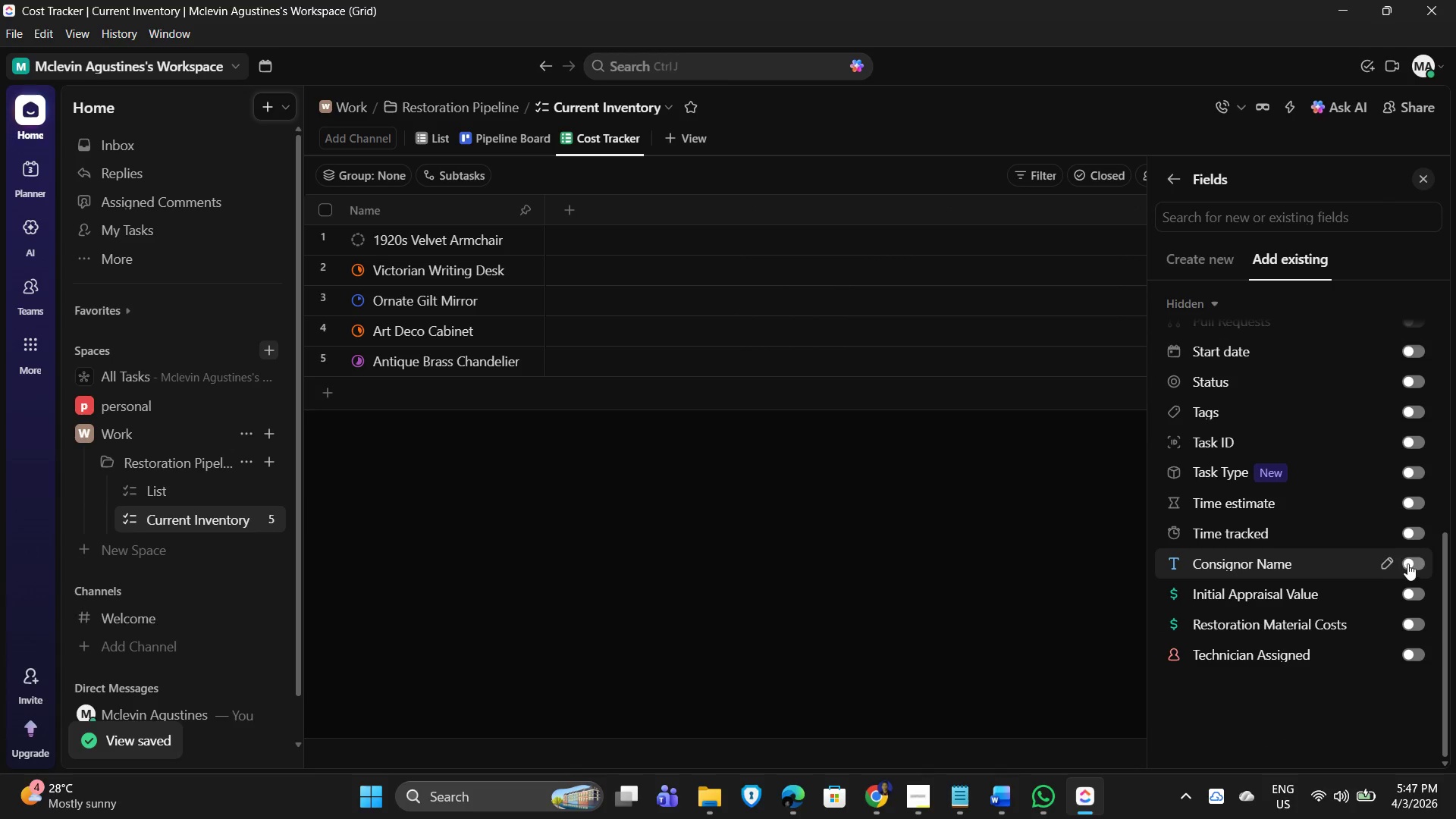 
left_click([1409, 563])
 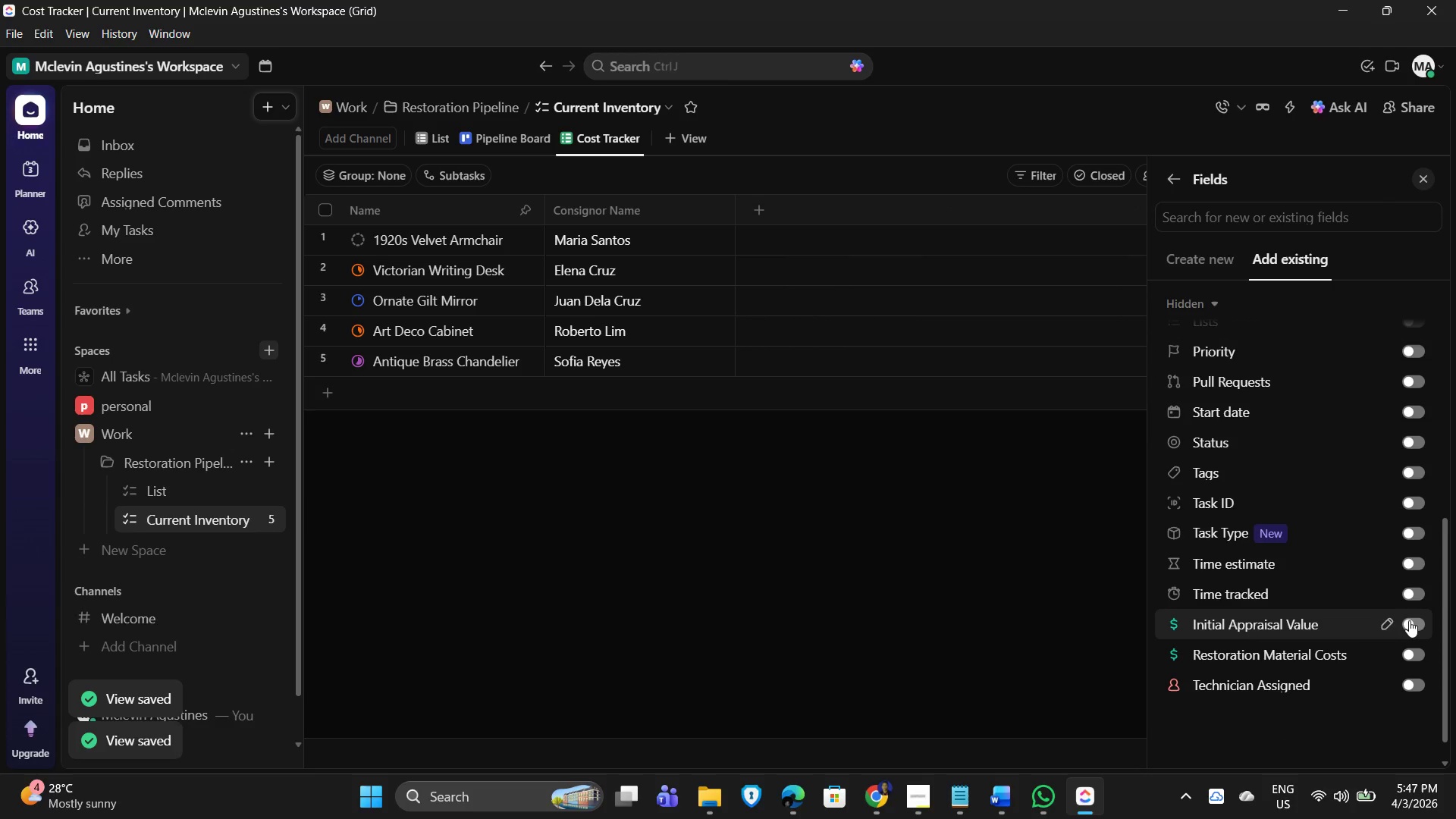 
left_click([1412, 619])
 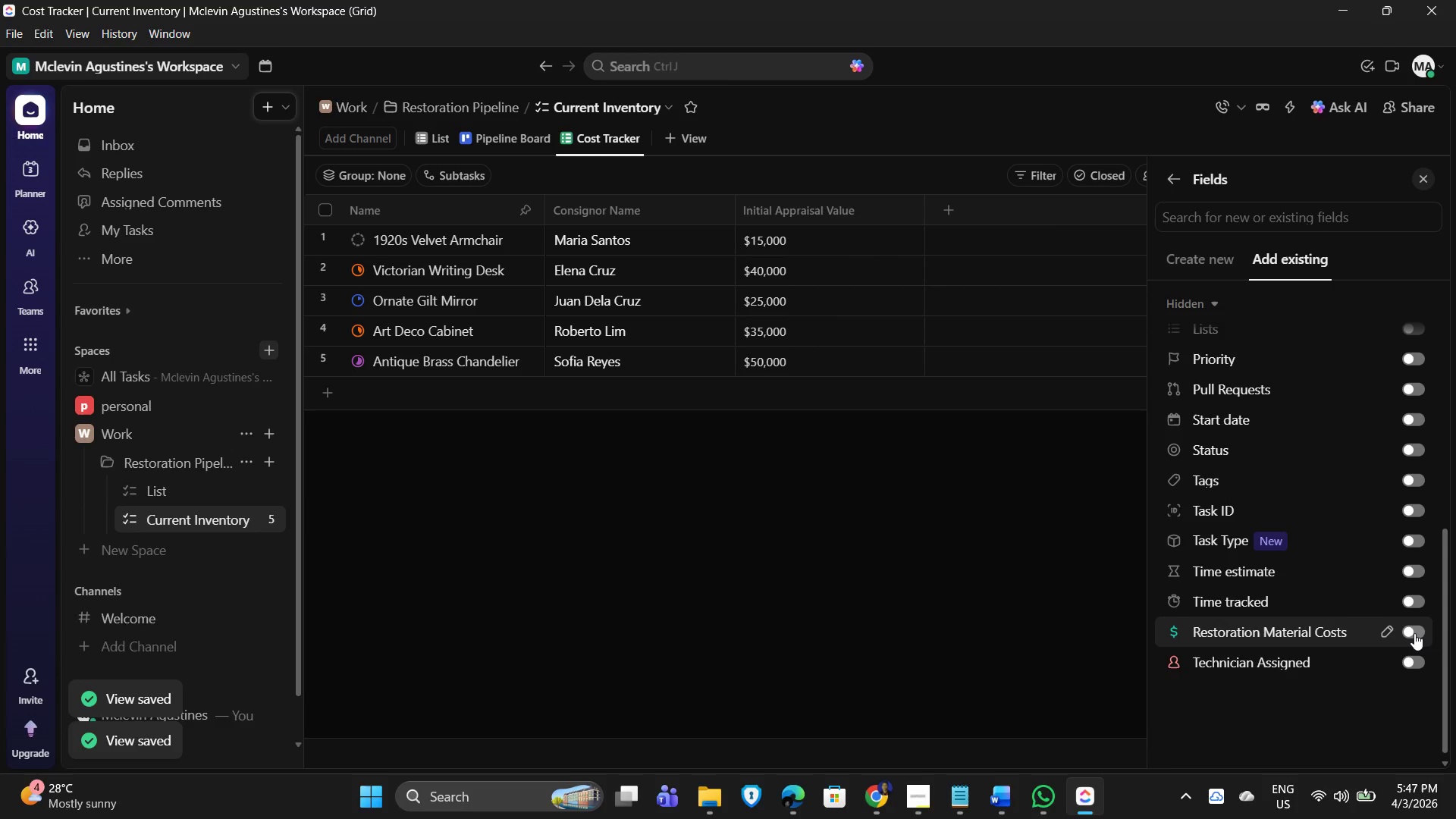 
left_click([1414, 633])
 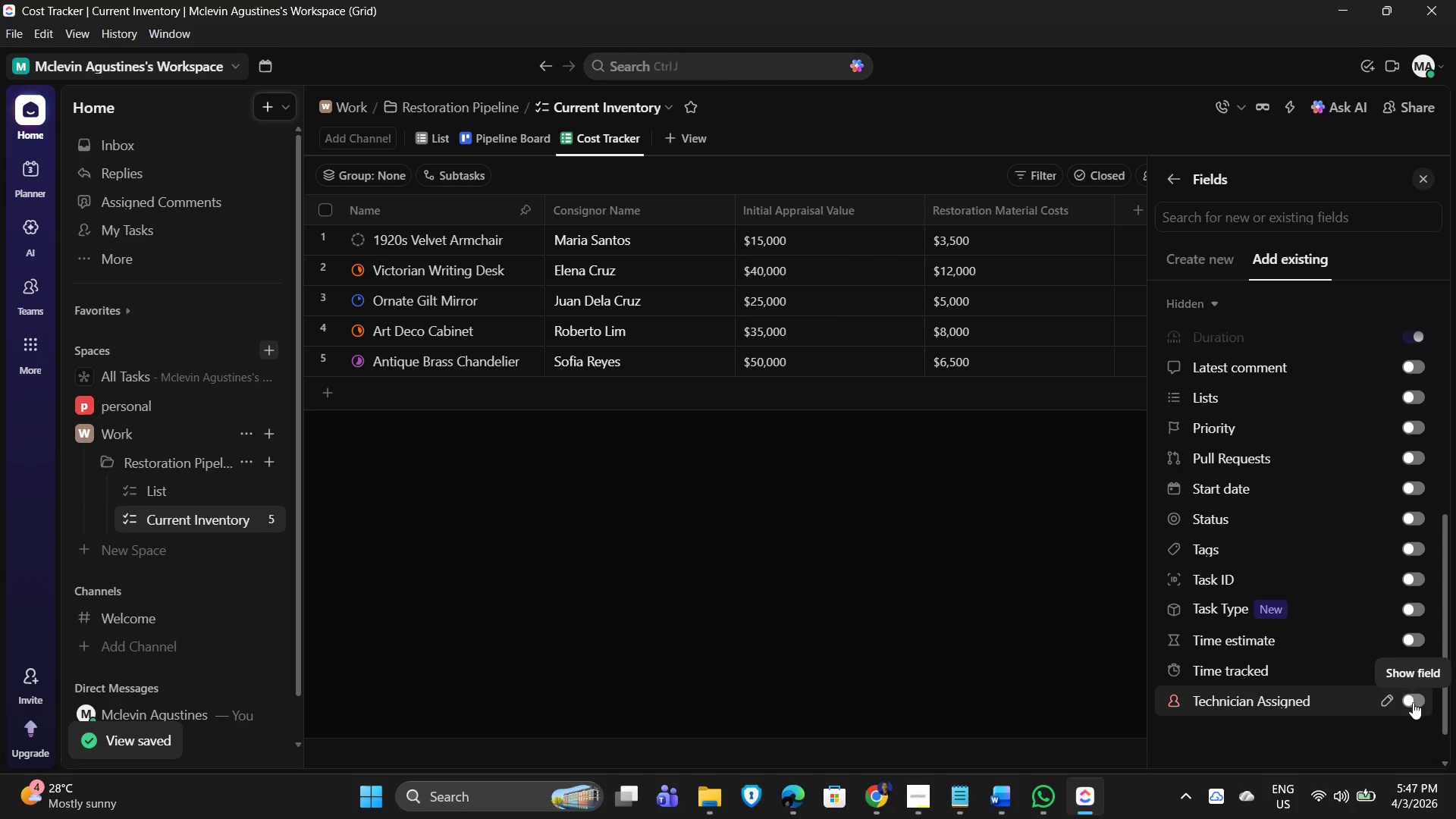 
left_click([1413, 702])
 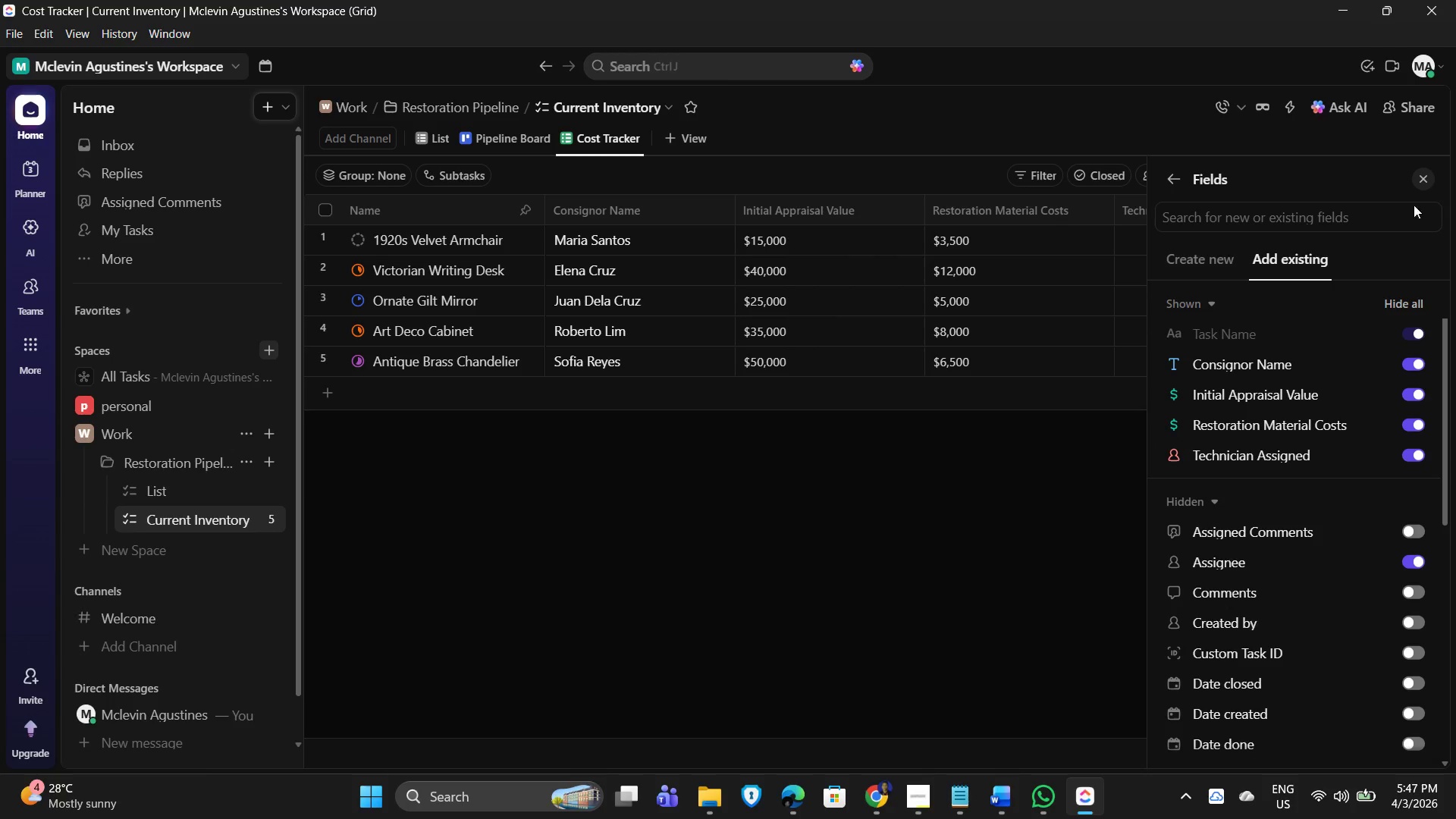 
scroll: coordinate [1270, 720], scroll_direction: down, amount: 6.0
 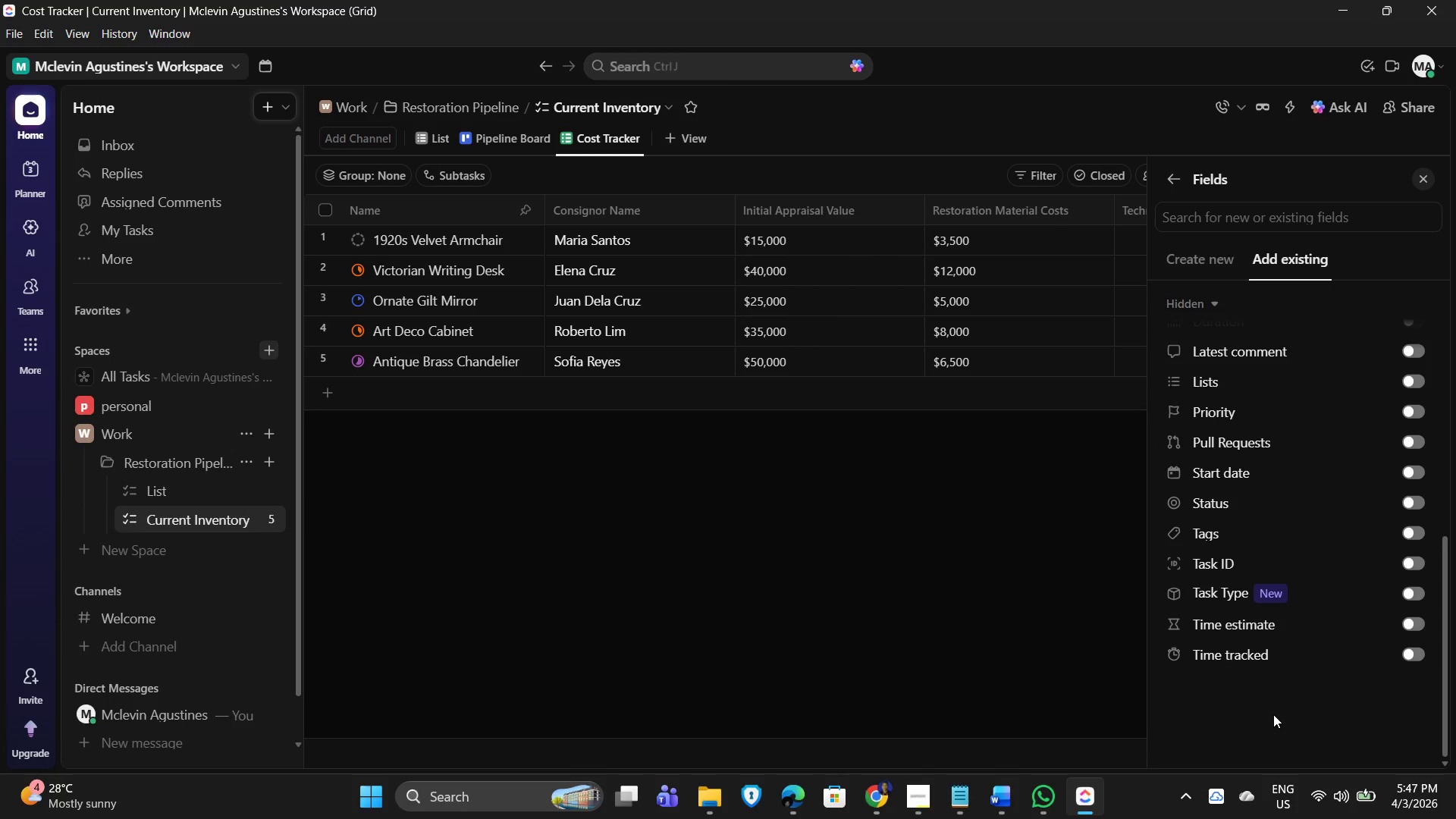 
scroll: coordinate [1274, 711], scroll_direction: up, amount: 3.0
 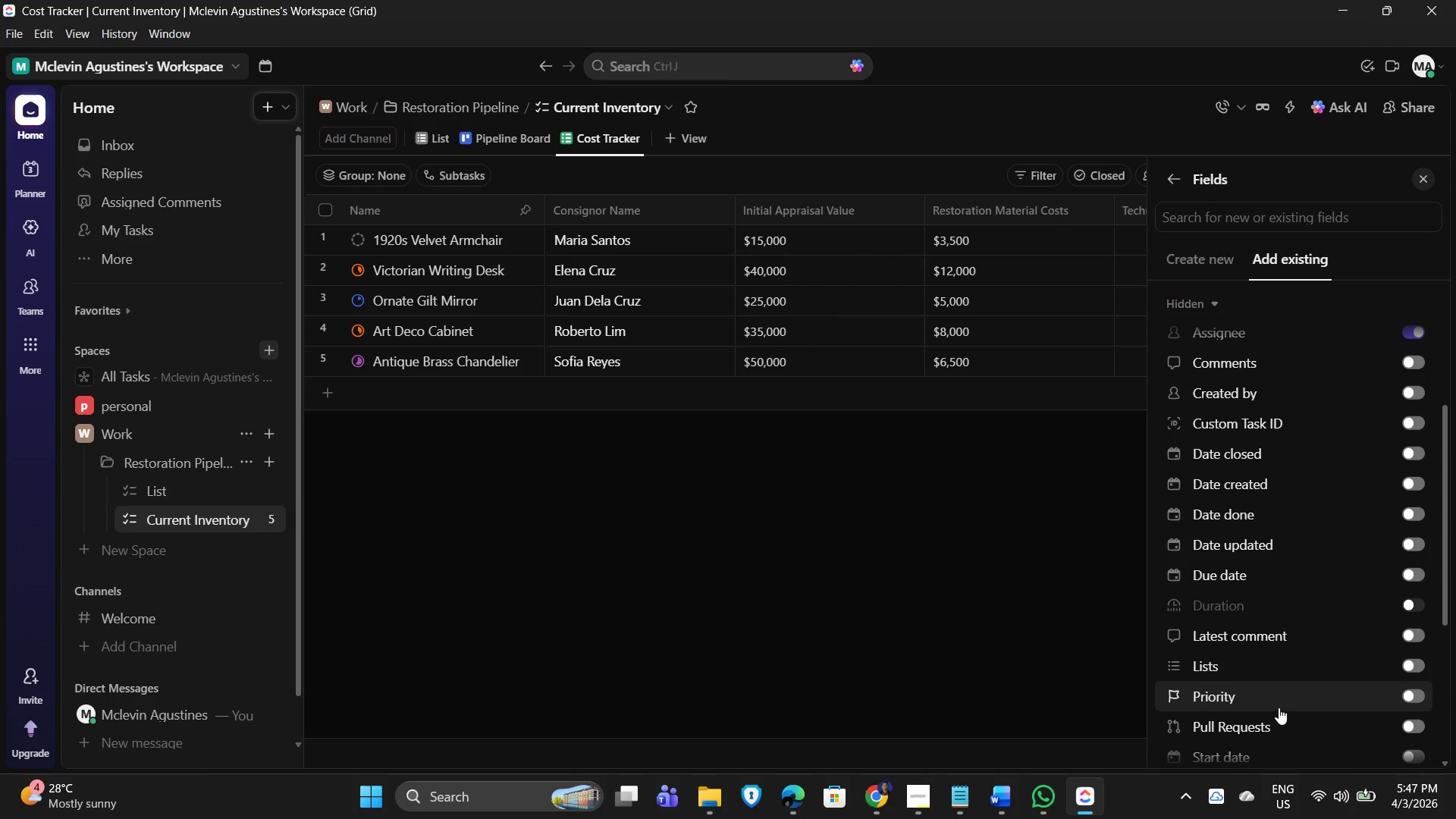 
scroll: coordinate [1281, 709], scroll_direction: down, amount: 4.0
 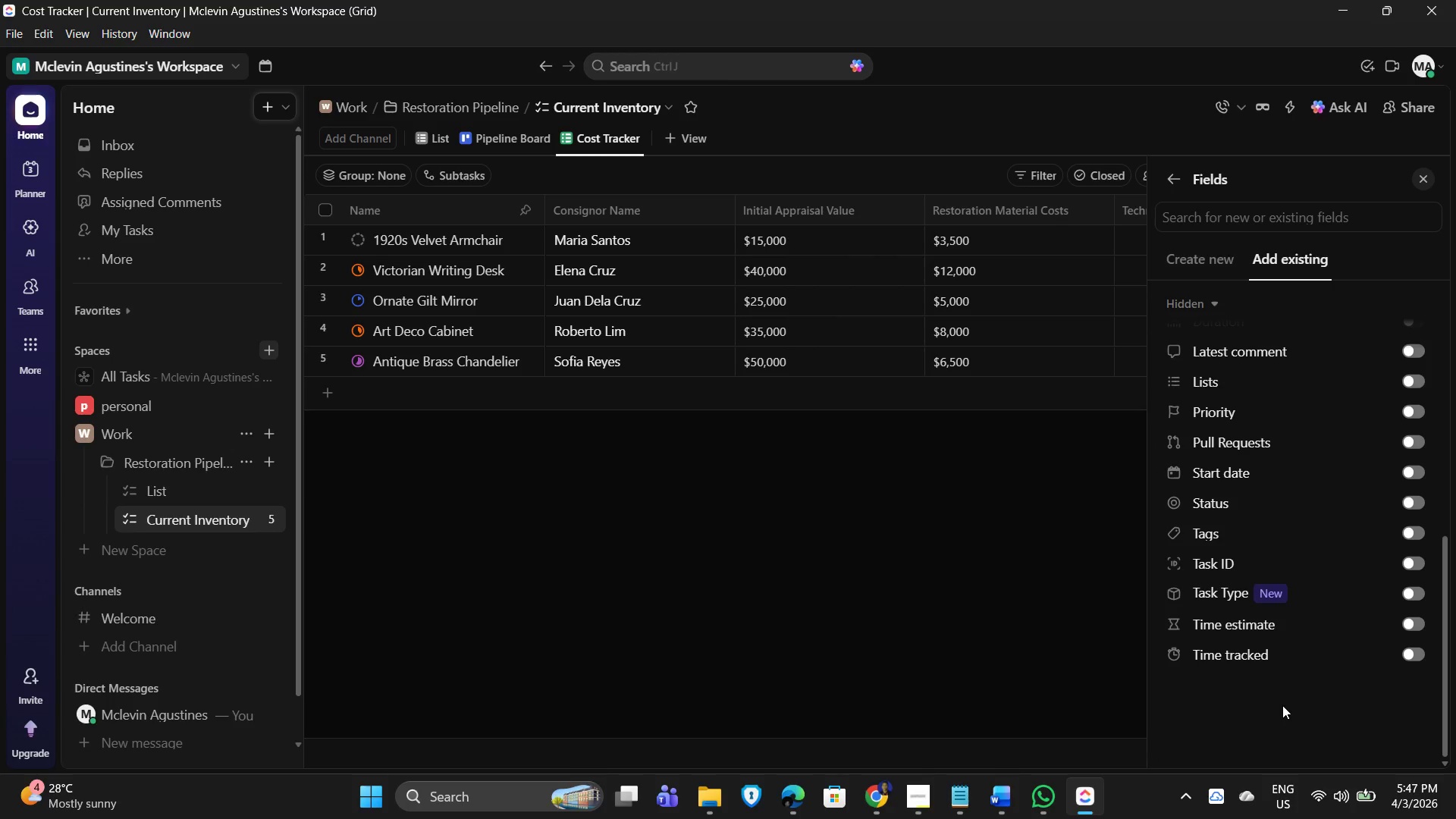 
scroll: coordinate [1312, 493], scroll_direction: up, amount: 8.0
 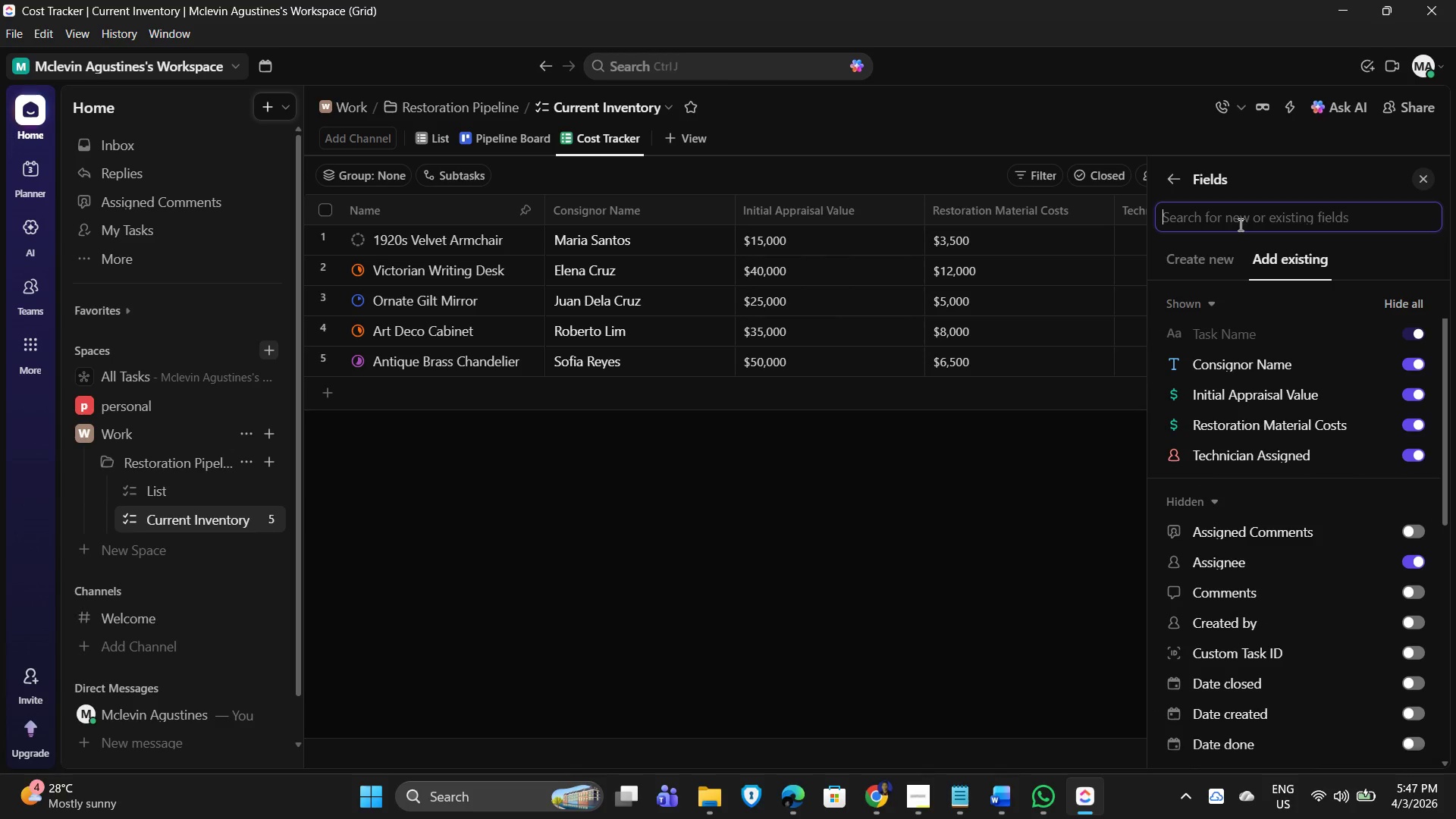 
type('su)
key(Backspace)
key(Backspace)
key(Backspace)
key(Backspace)
type(sum)
 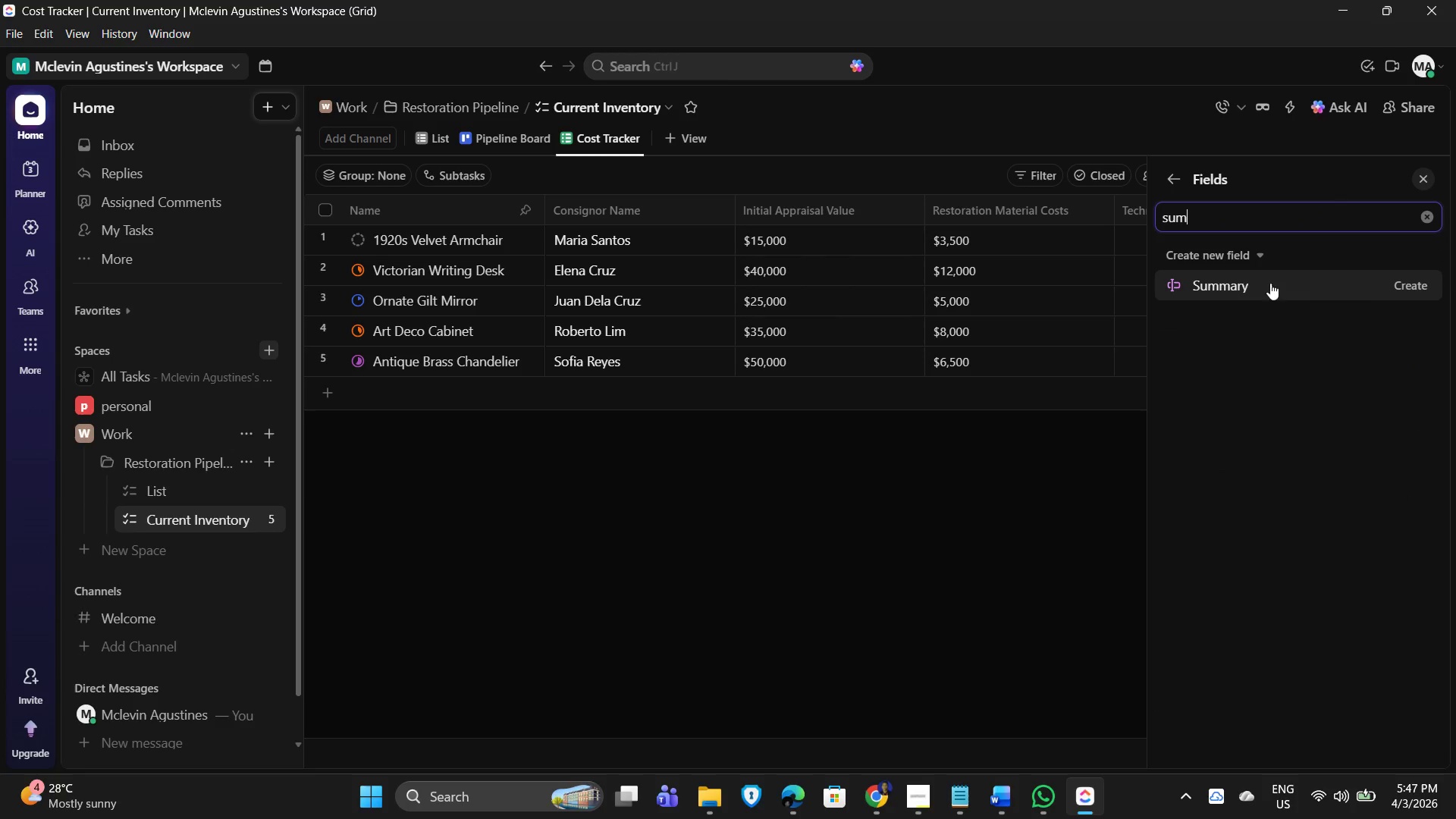 
left_click([1363, 278])
 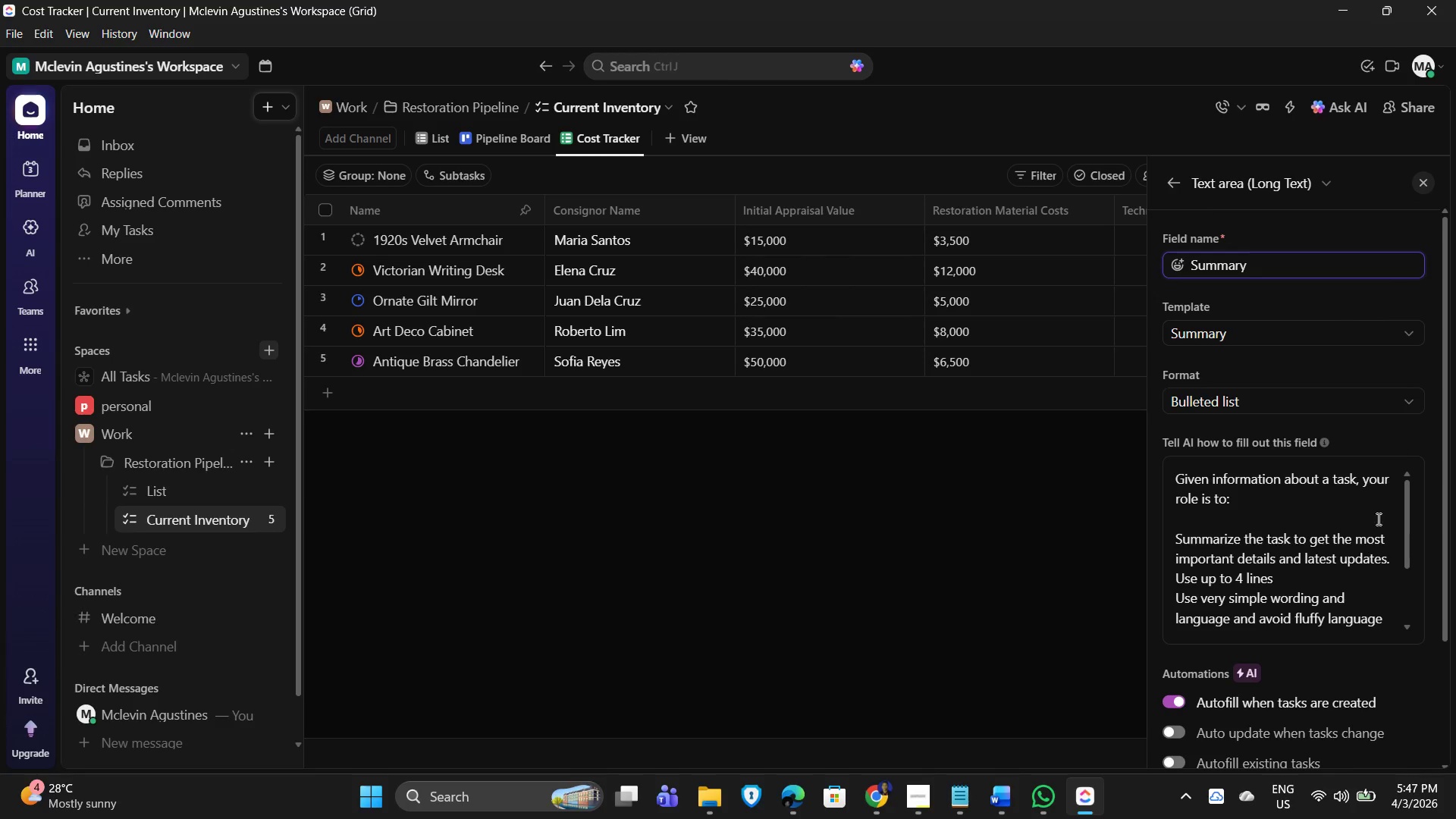 
scroll: coordinate [1313, 658], scroll_direction: down, amount: 10.0
 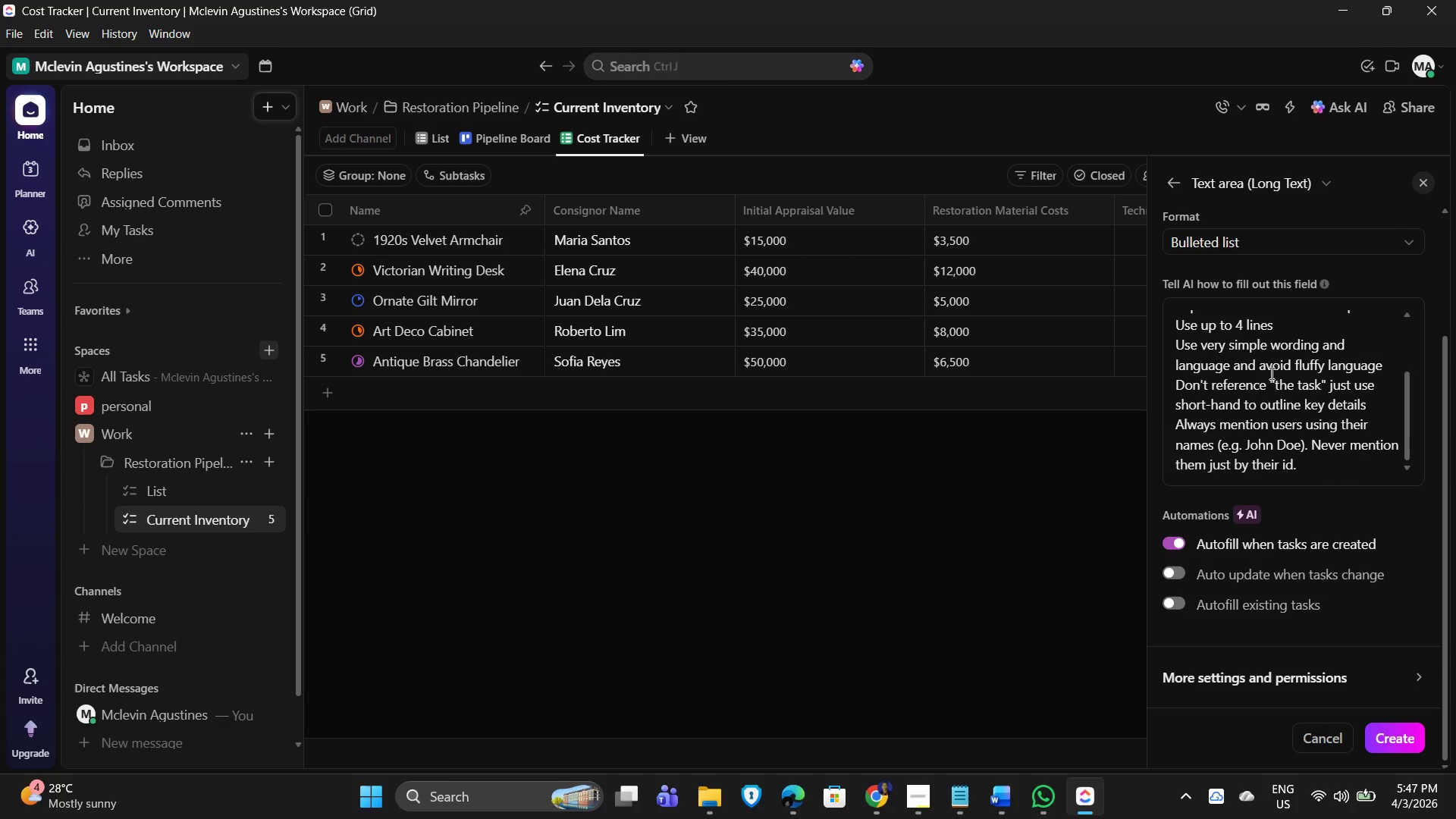 
scroll: coordinate [1274, 375], scroll_direction: up, amount: 3.0
 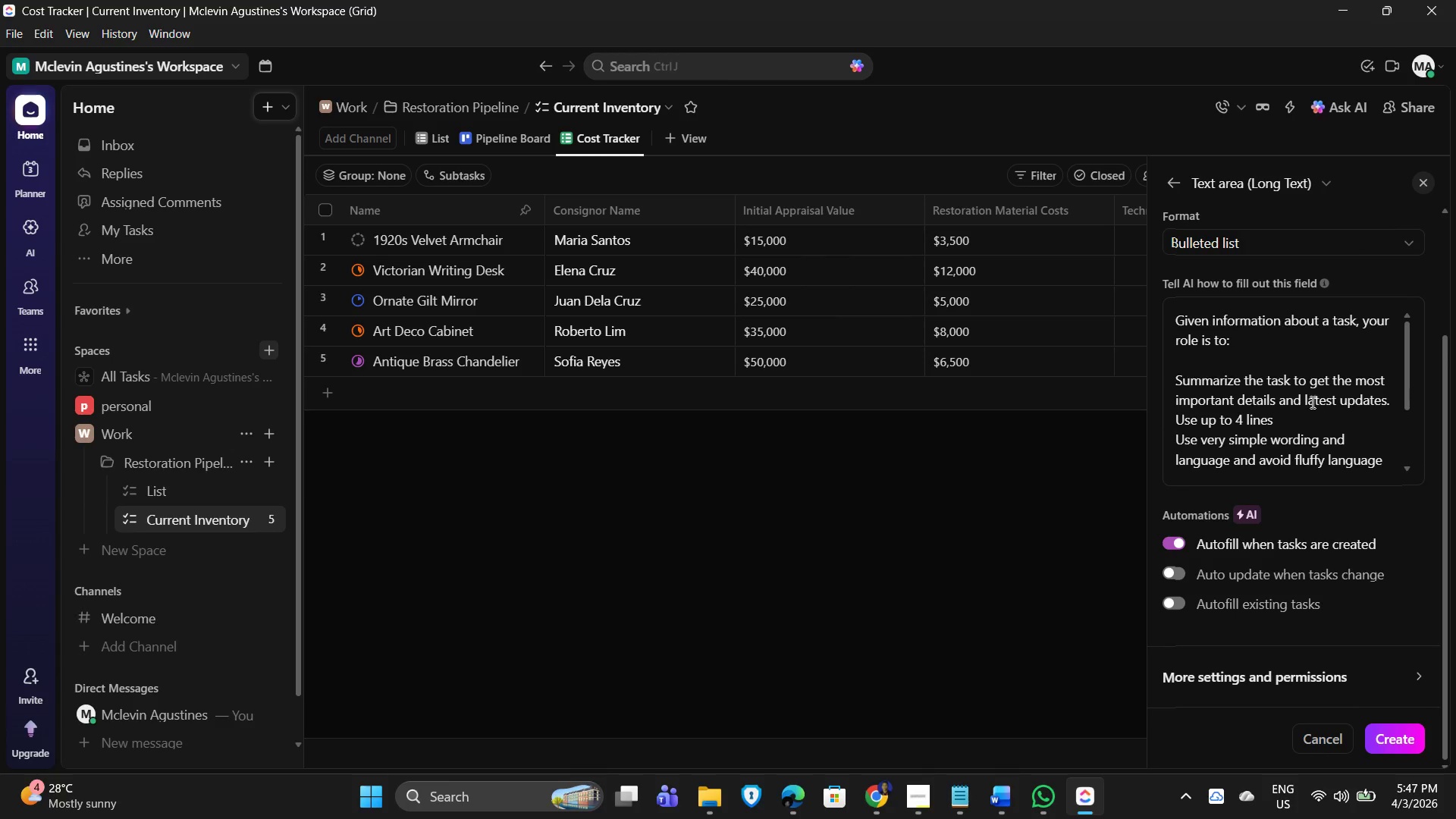 
scroll: coordinate [1370, 573], scroll_direction: down, amount: 4.0
 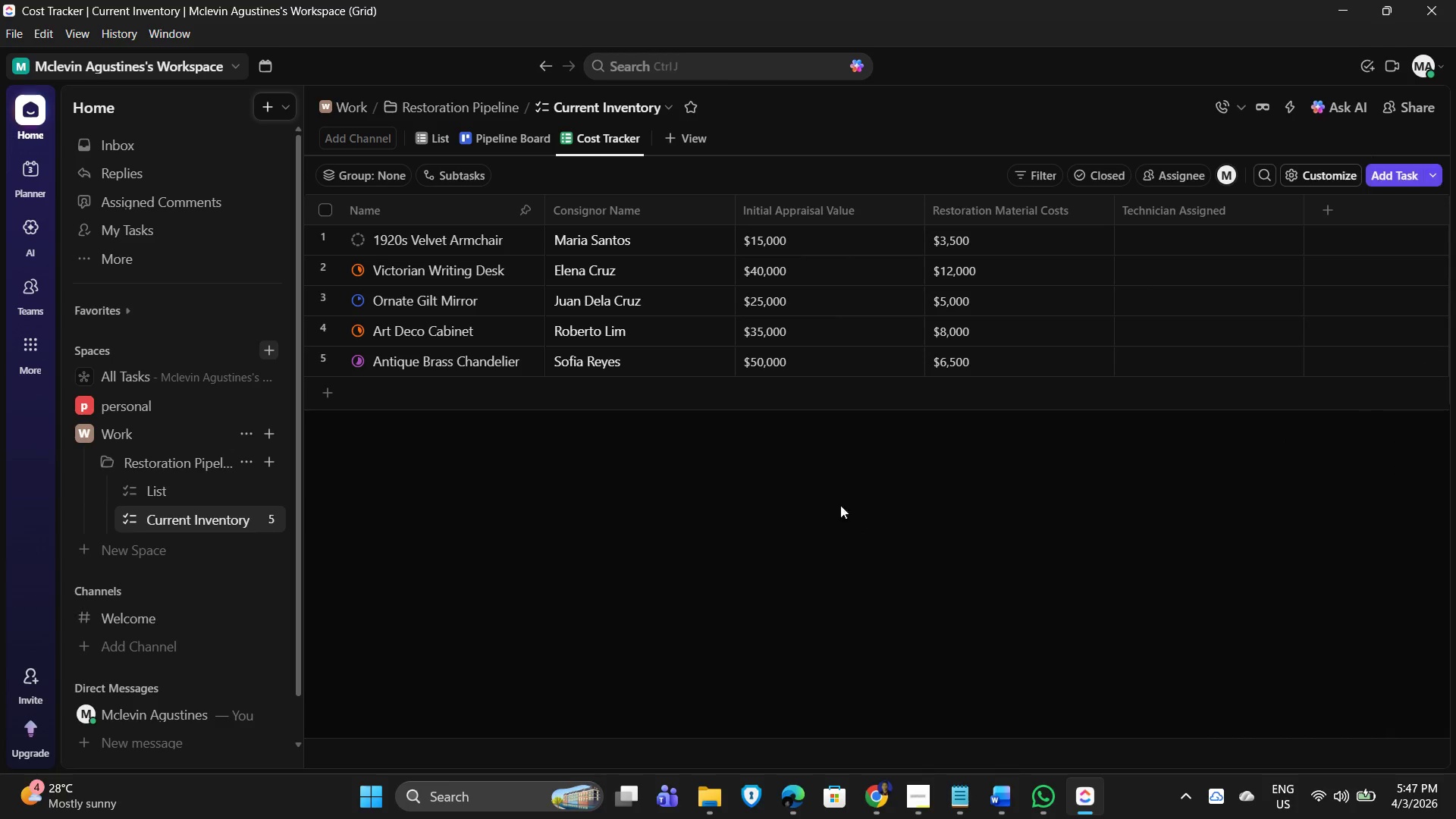 
left_click([1062, 506])
 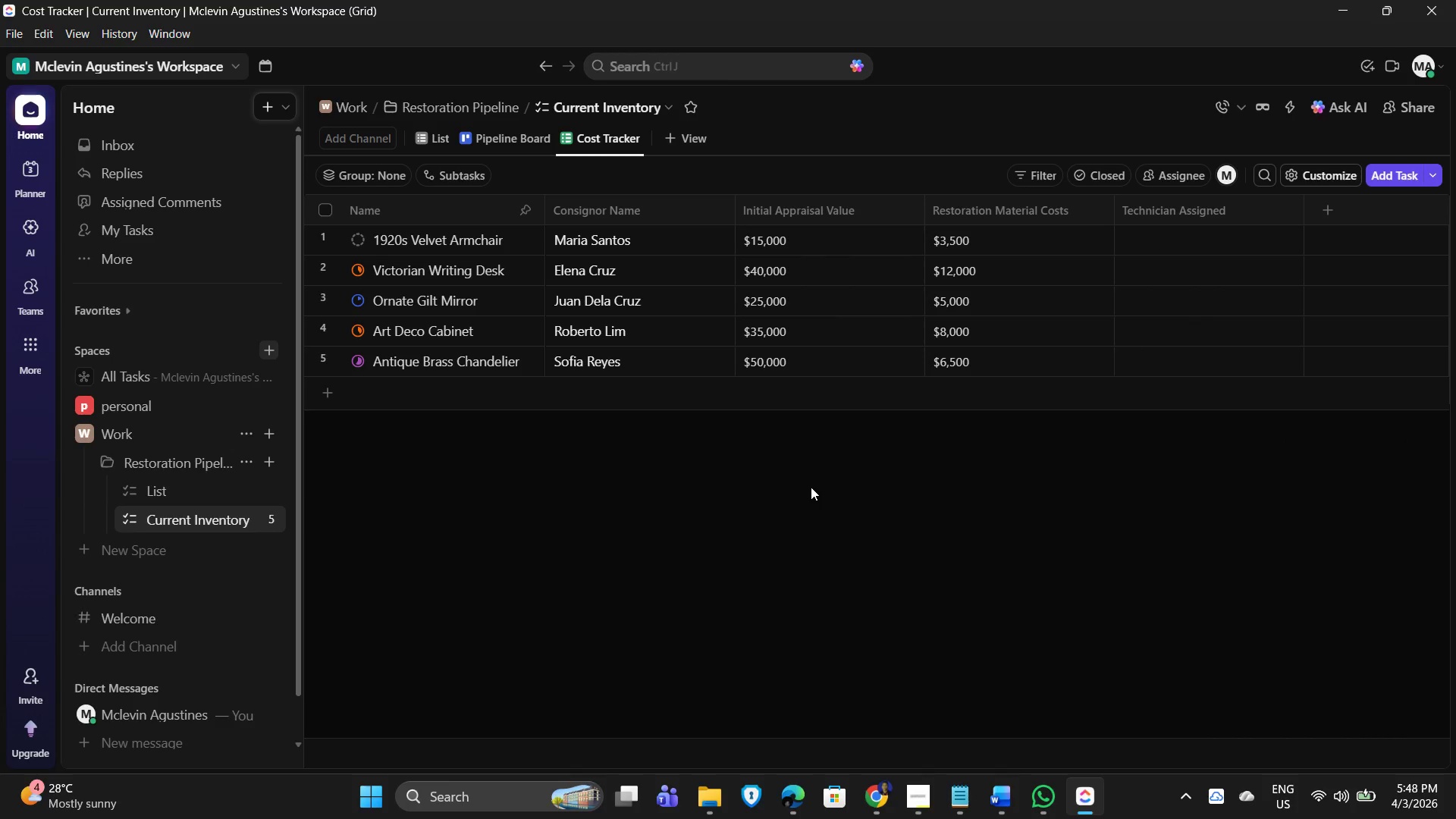 
wait(7.02)
 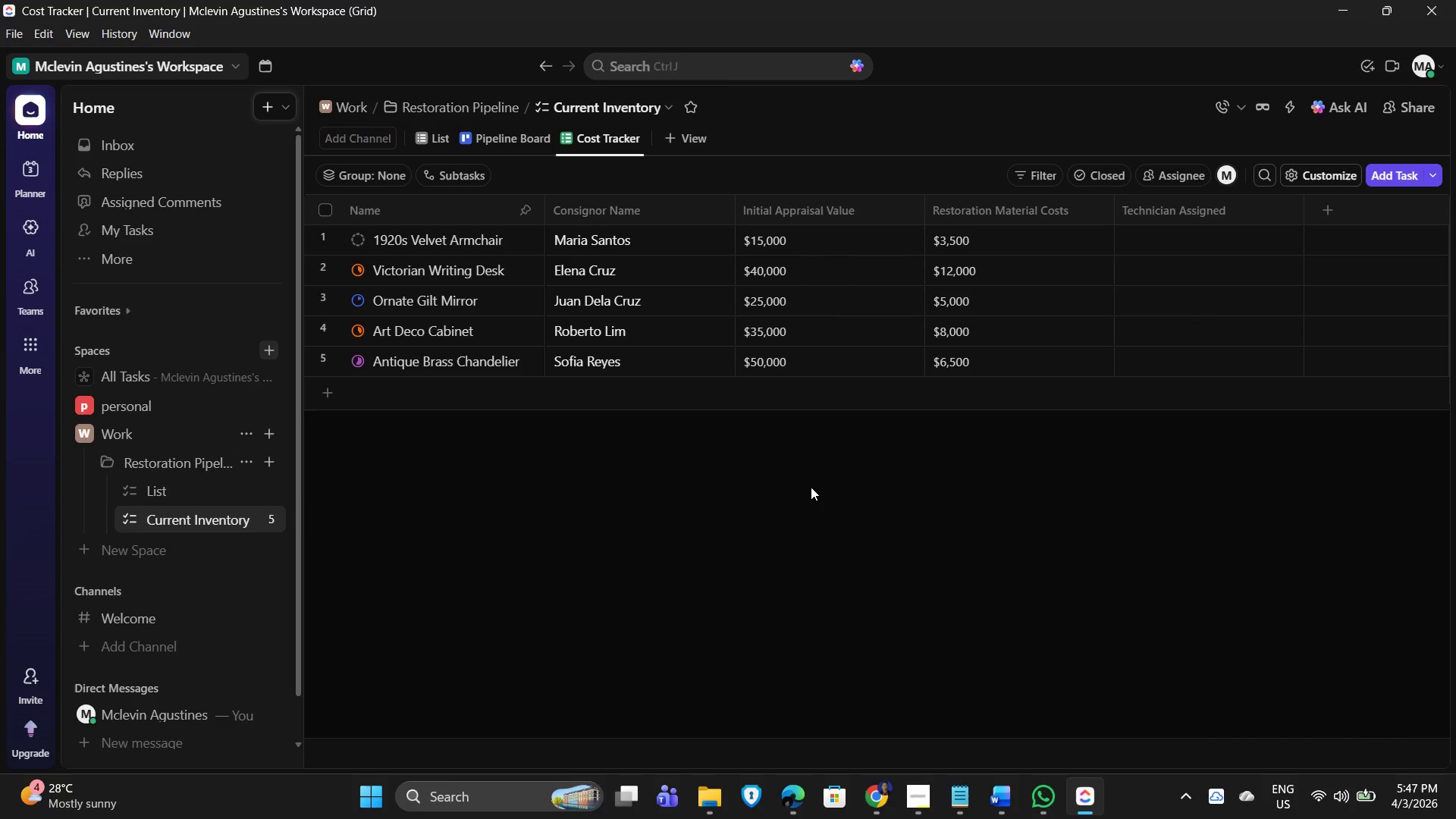 
left_click([1021, 177])
 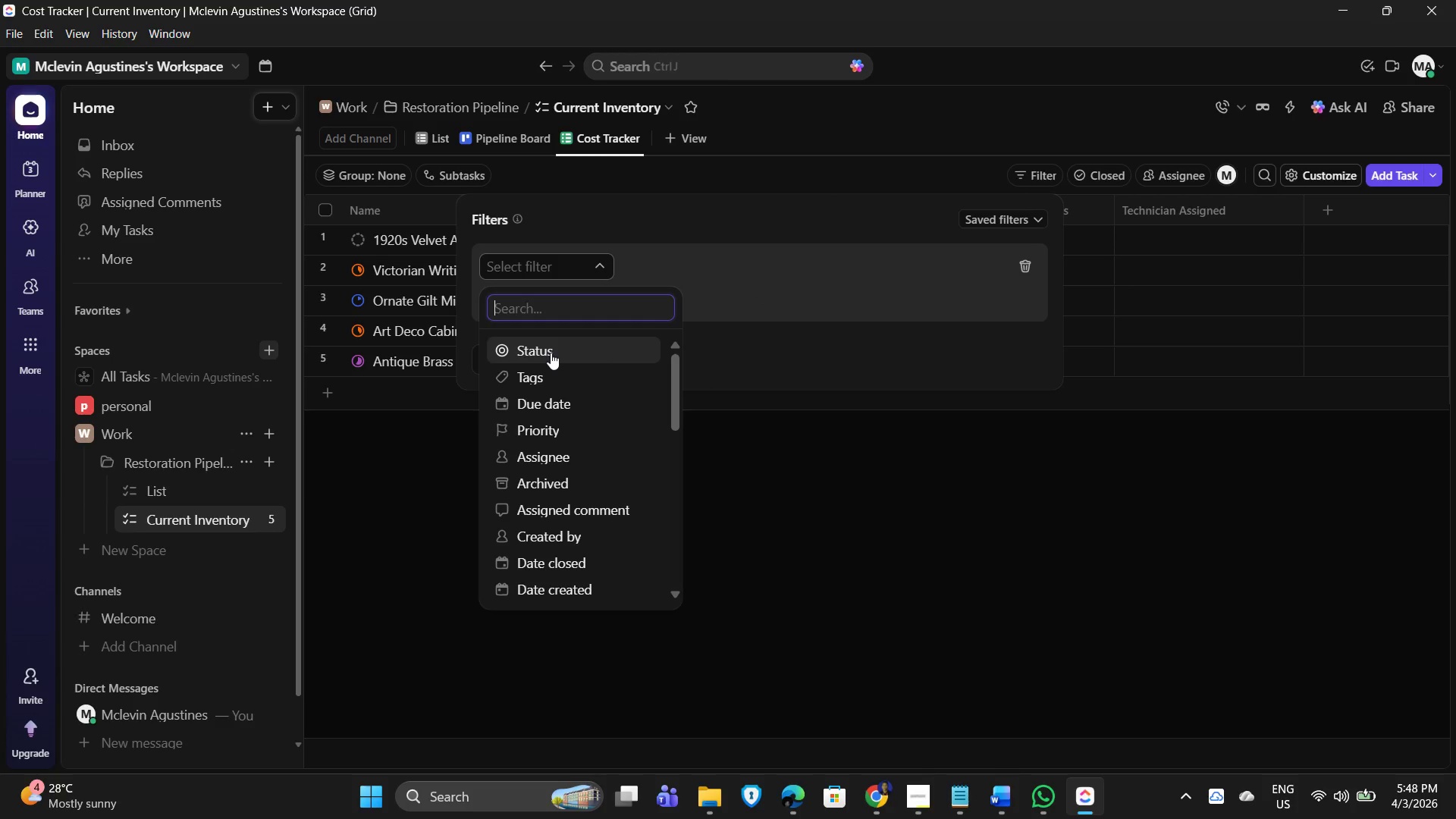 
left_click([893, 278])
 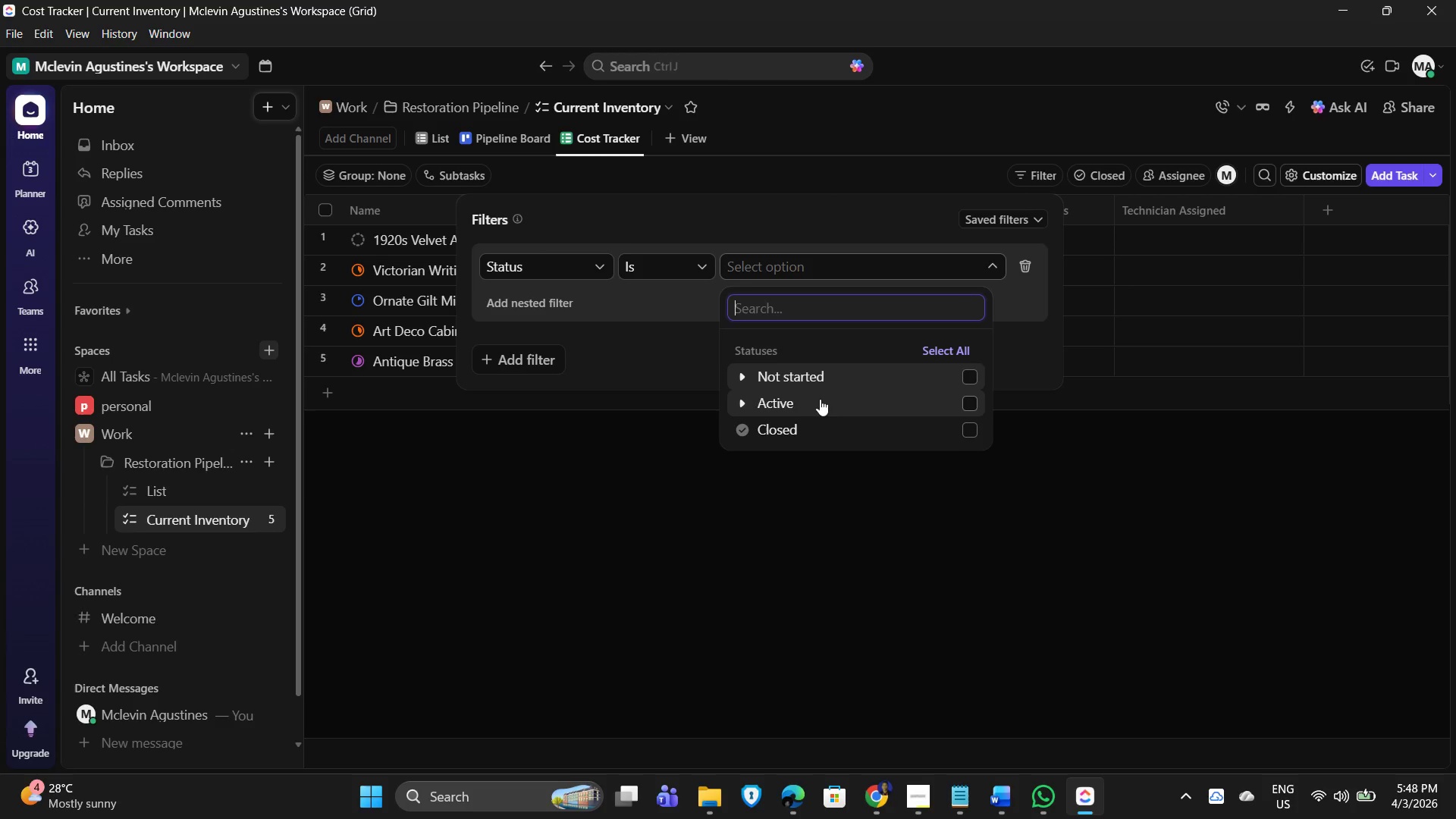 
left_click([741, 401])
 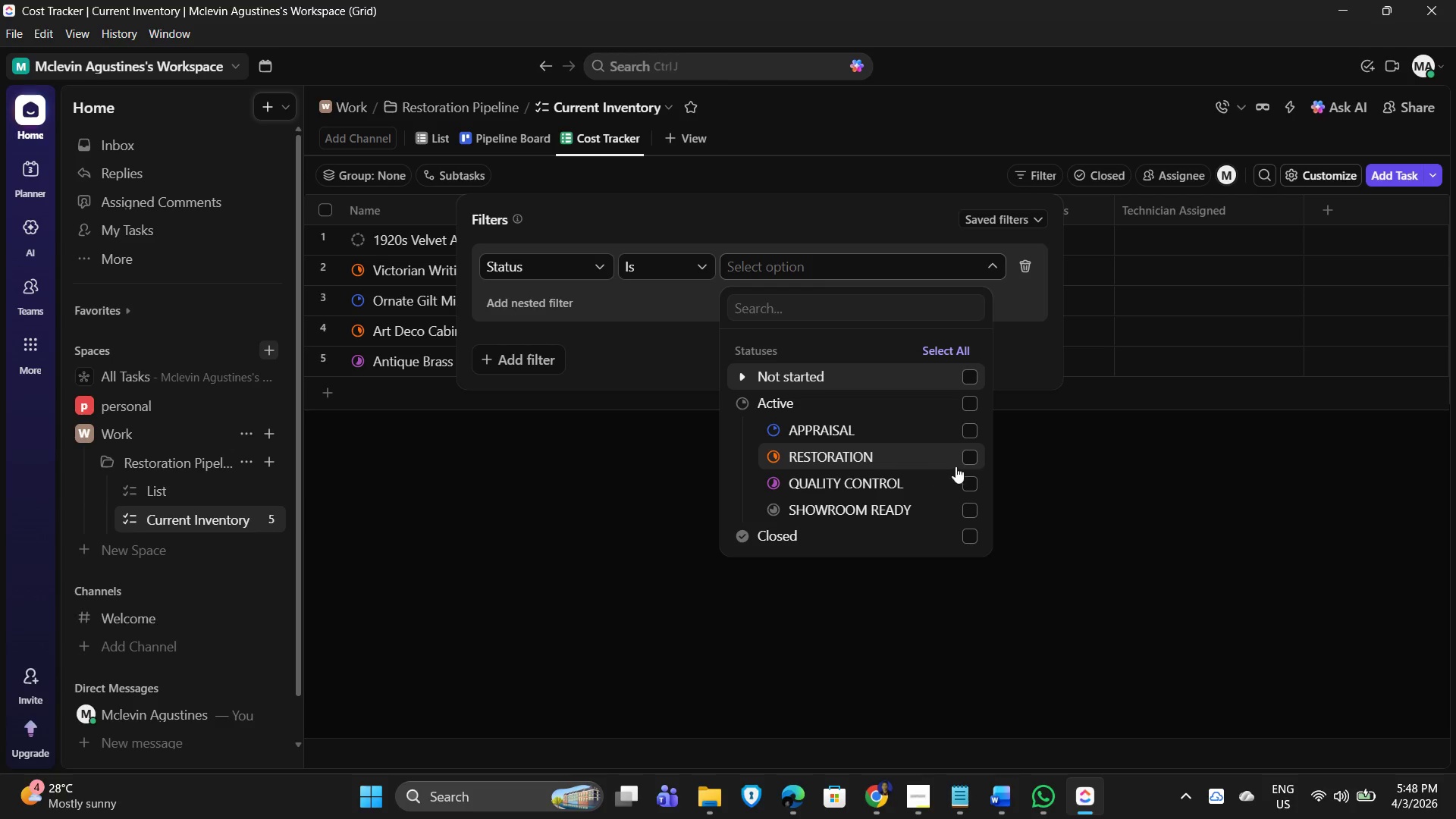 
left_click([970, 455])
 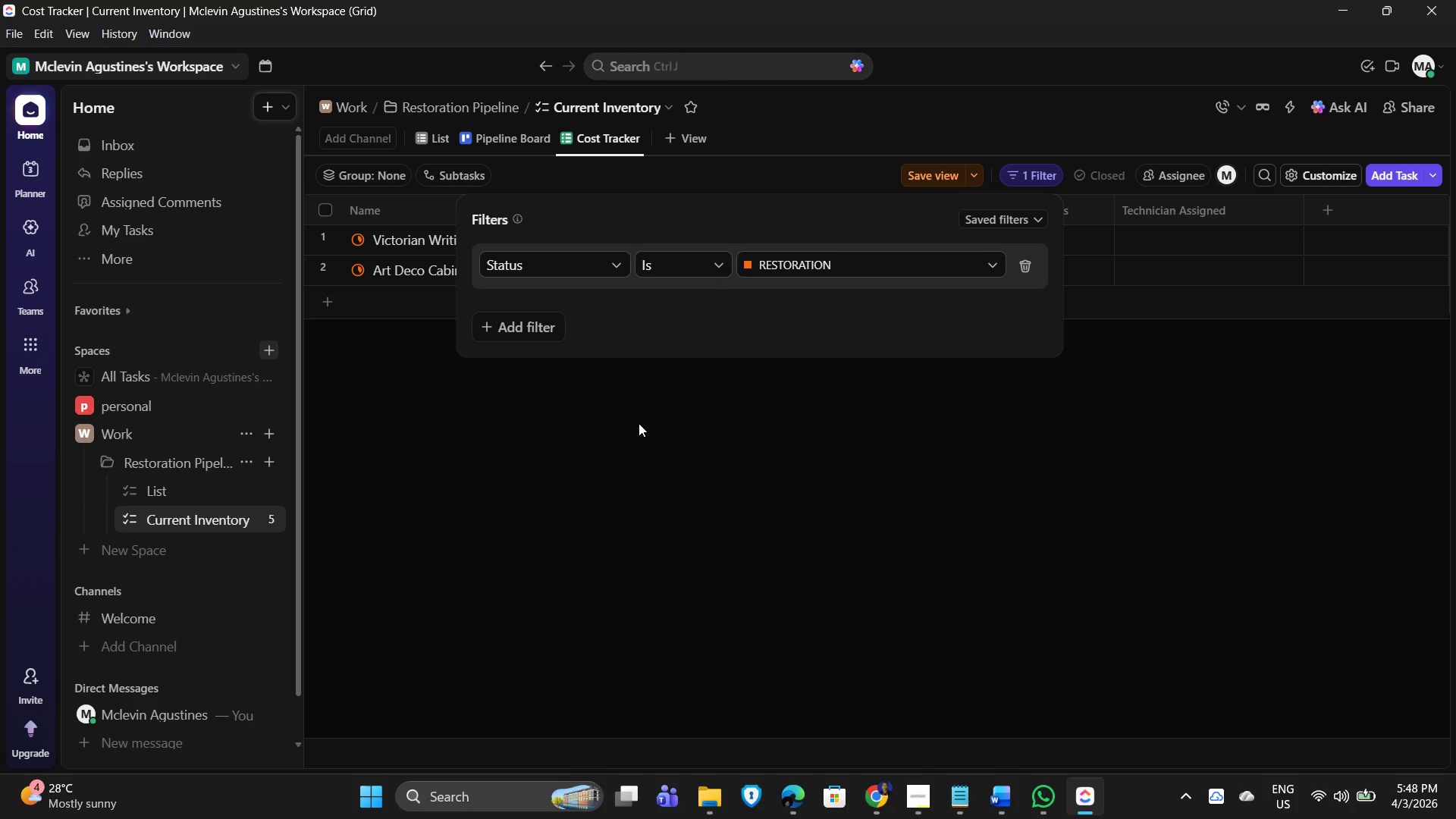 
left_click([640, 423])
 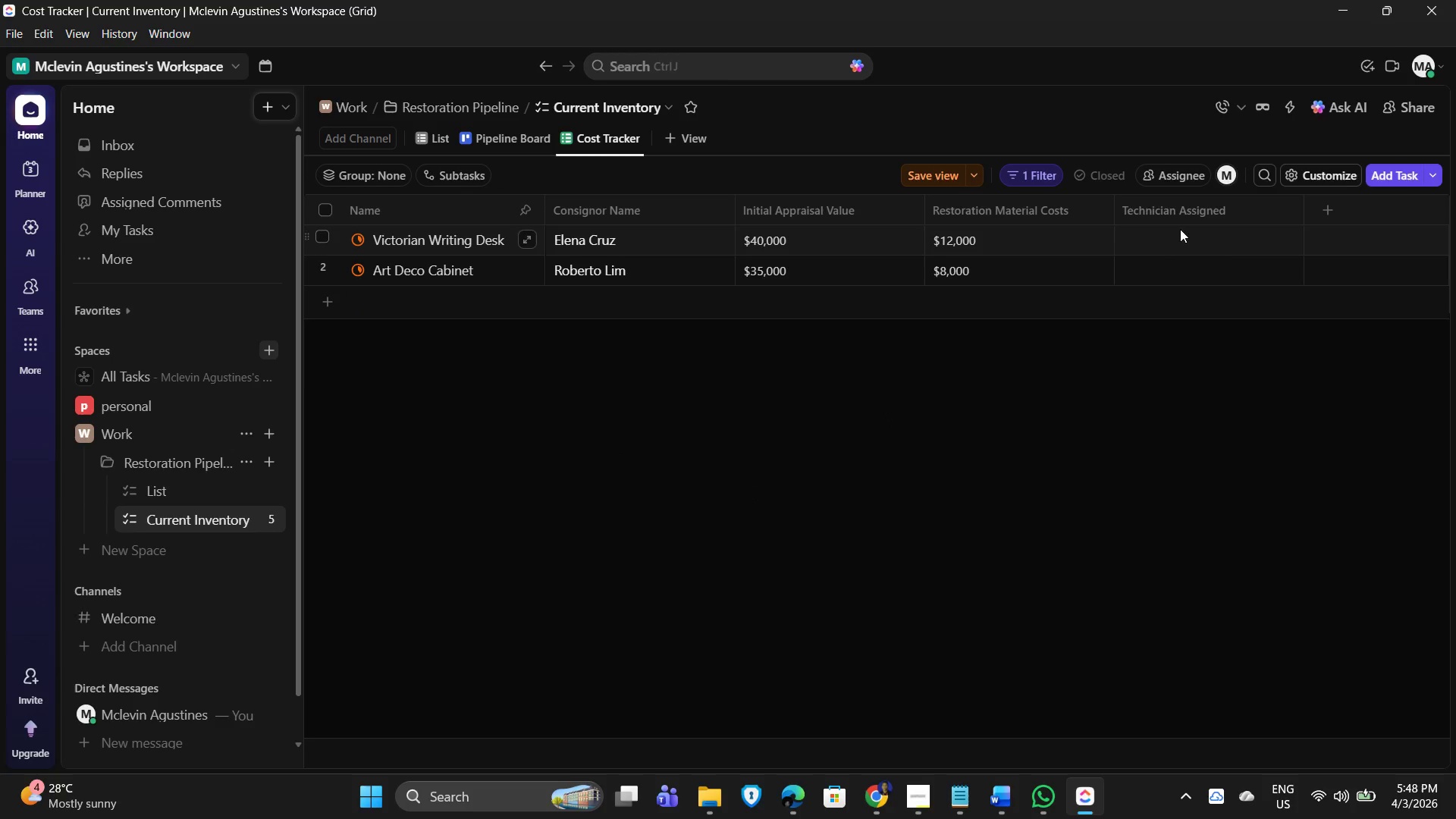 
mouse_move([1041, 221])
 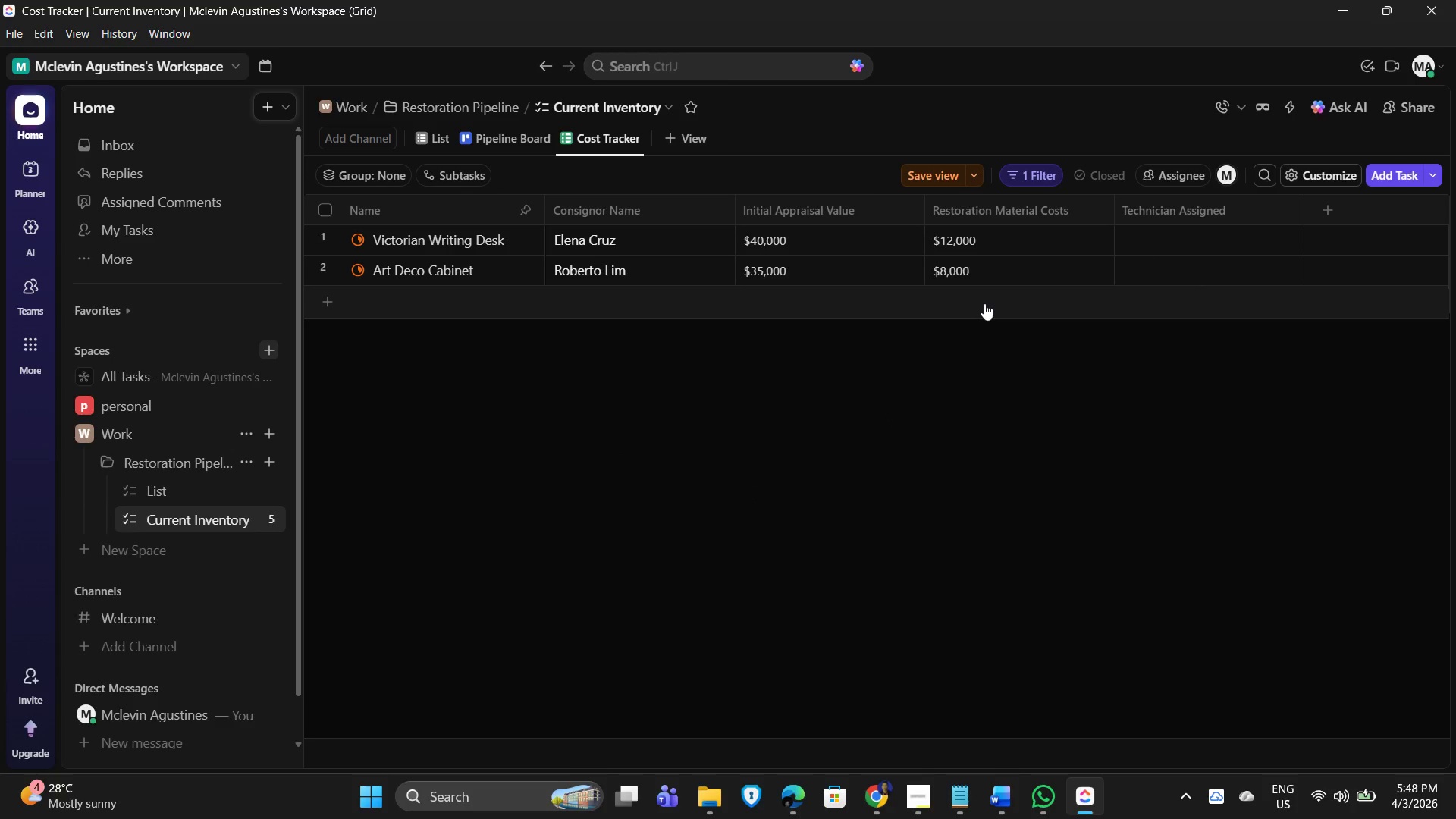 
wait(11.39)
 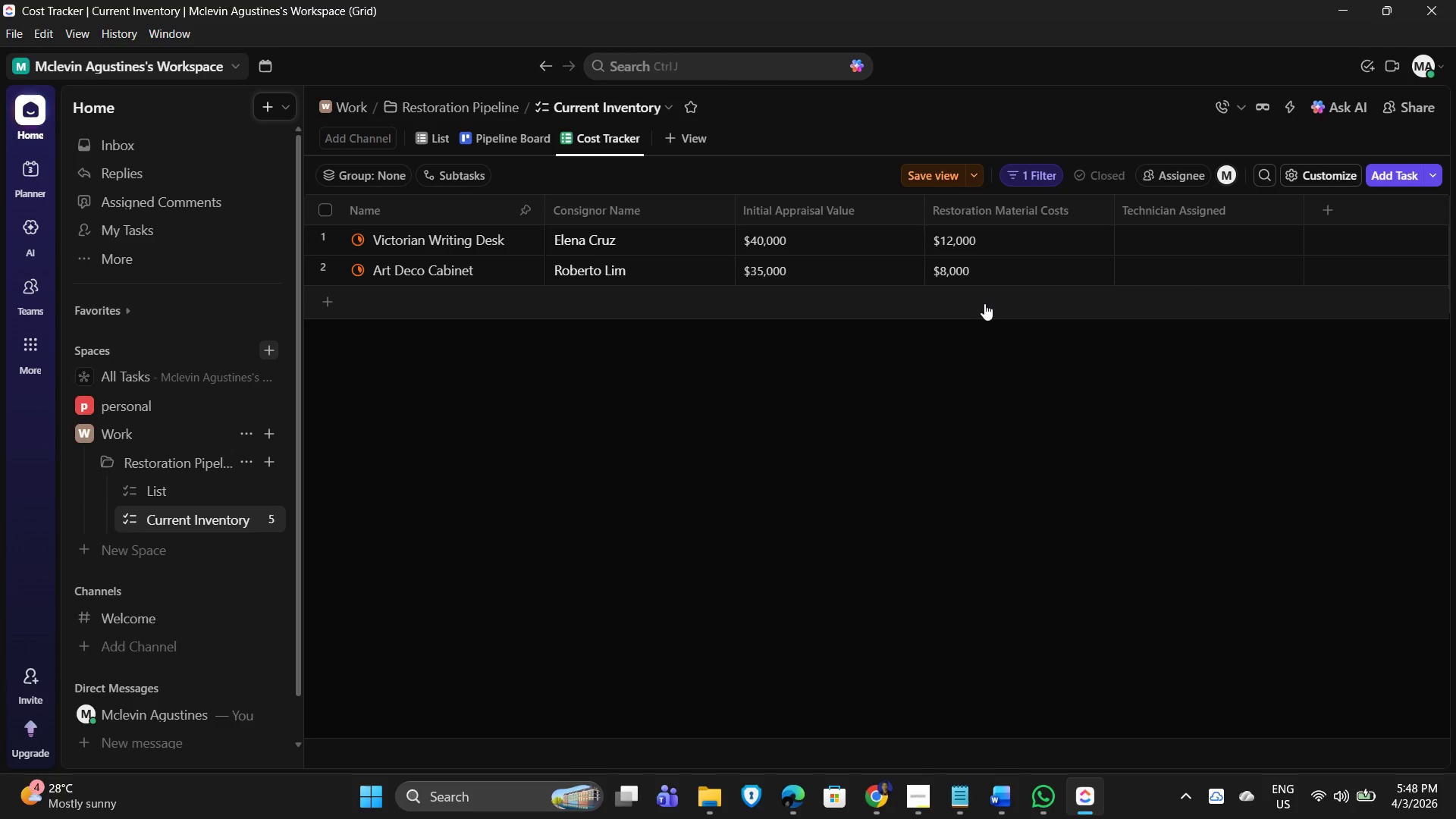 
left_click([992, 203])
 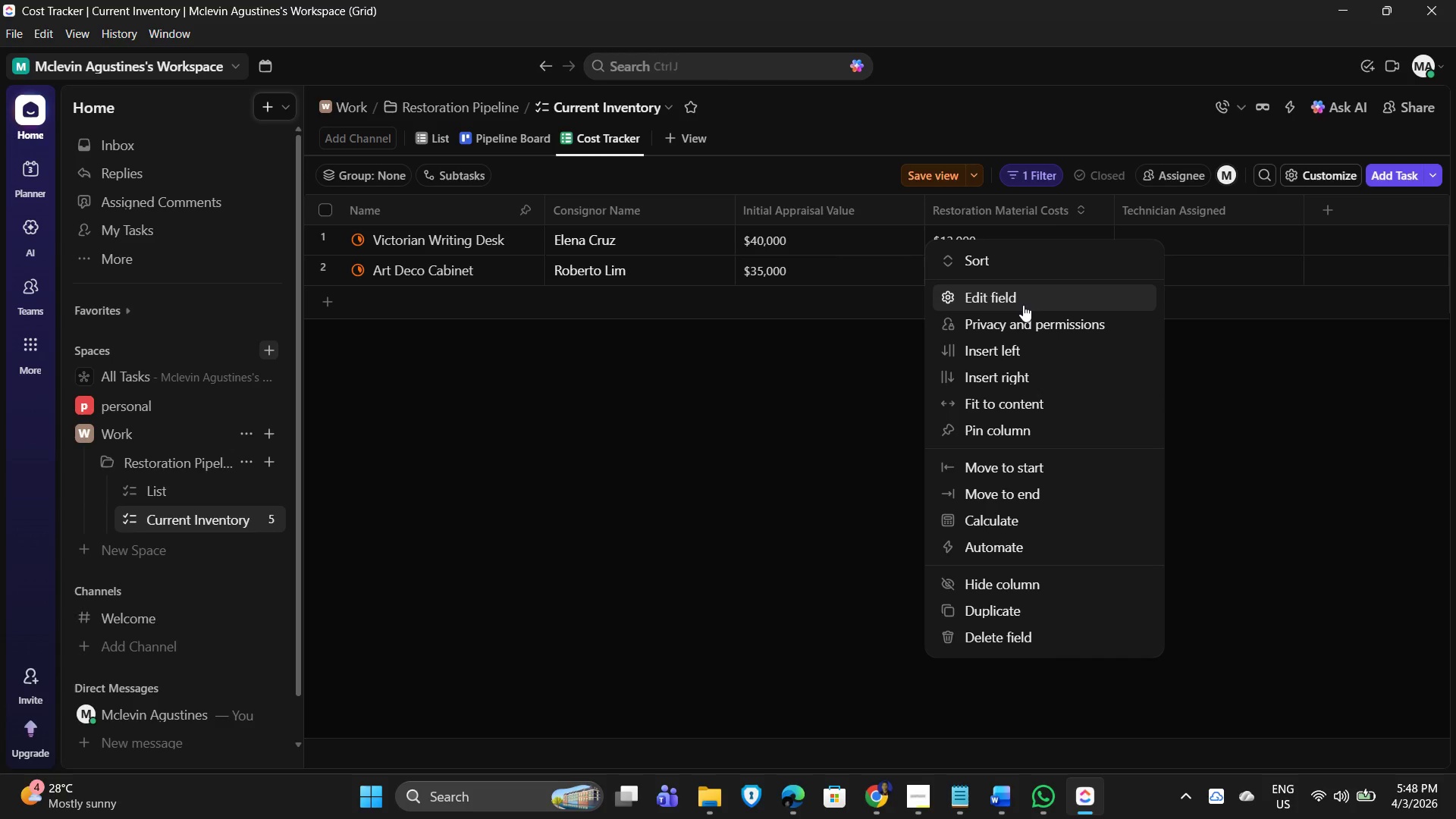 
wait(16.7)
 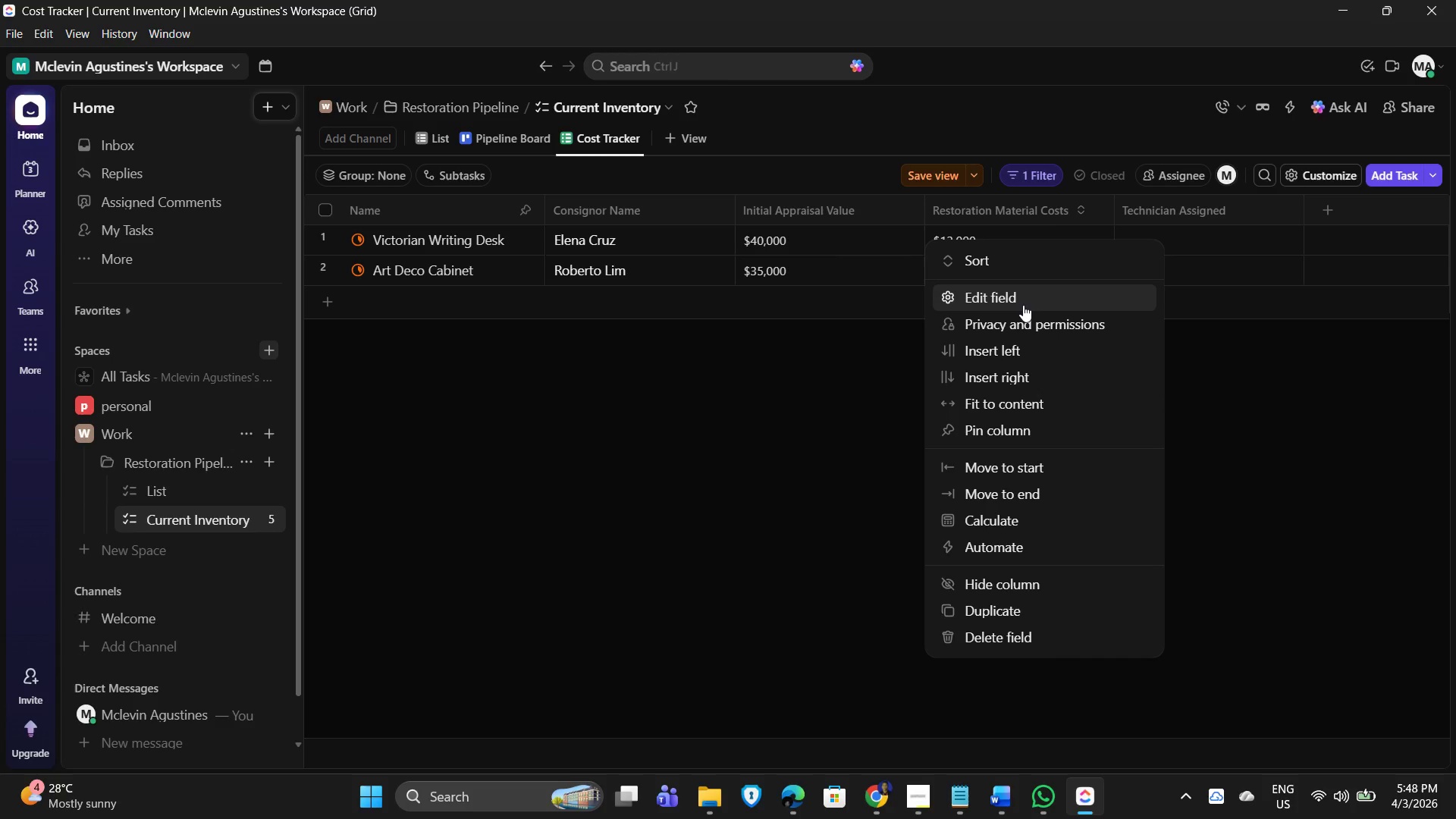 
left_click([1023, 305])
 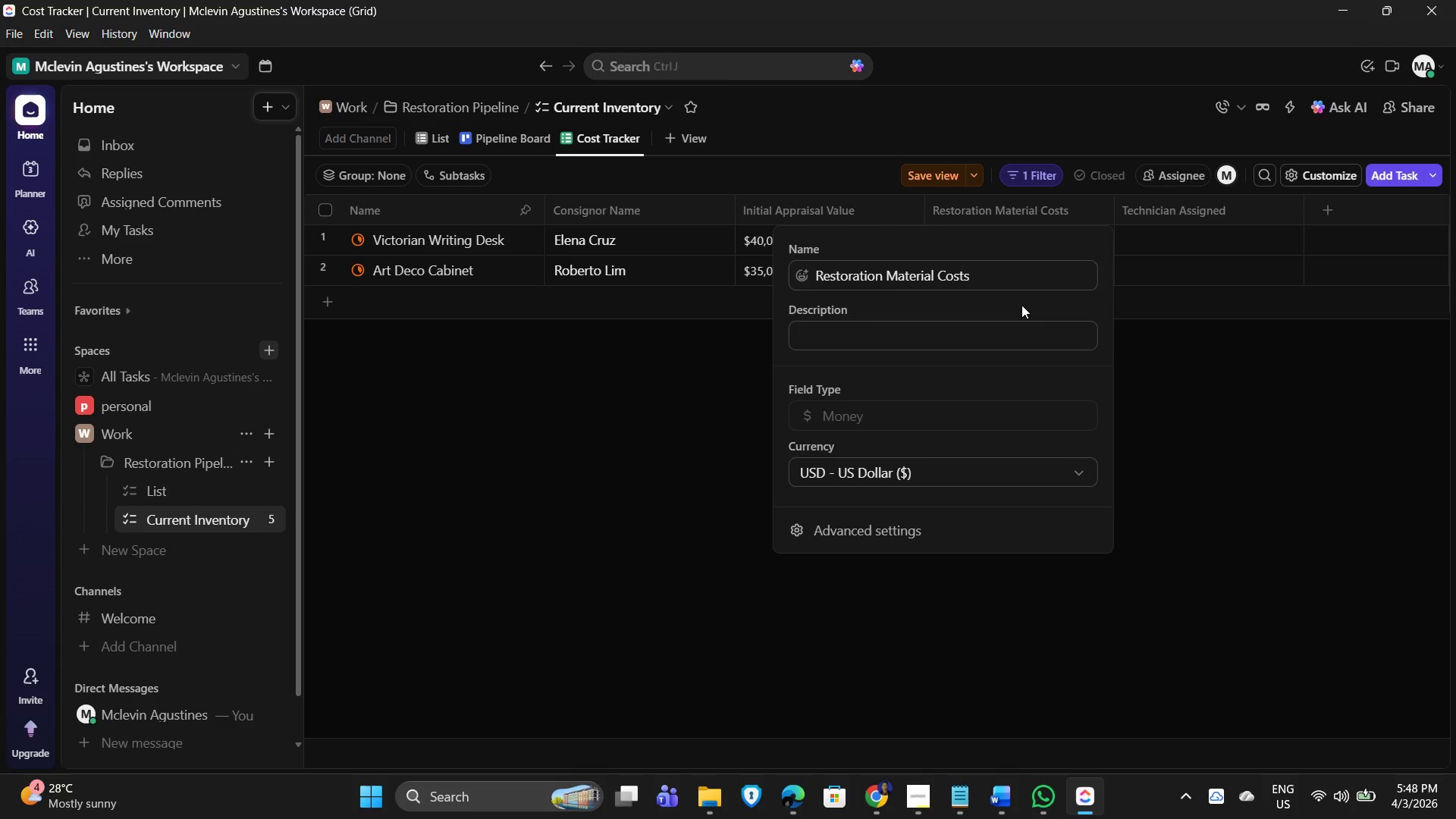 
left_click([859, 535])
 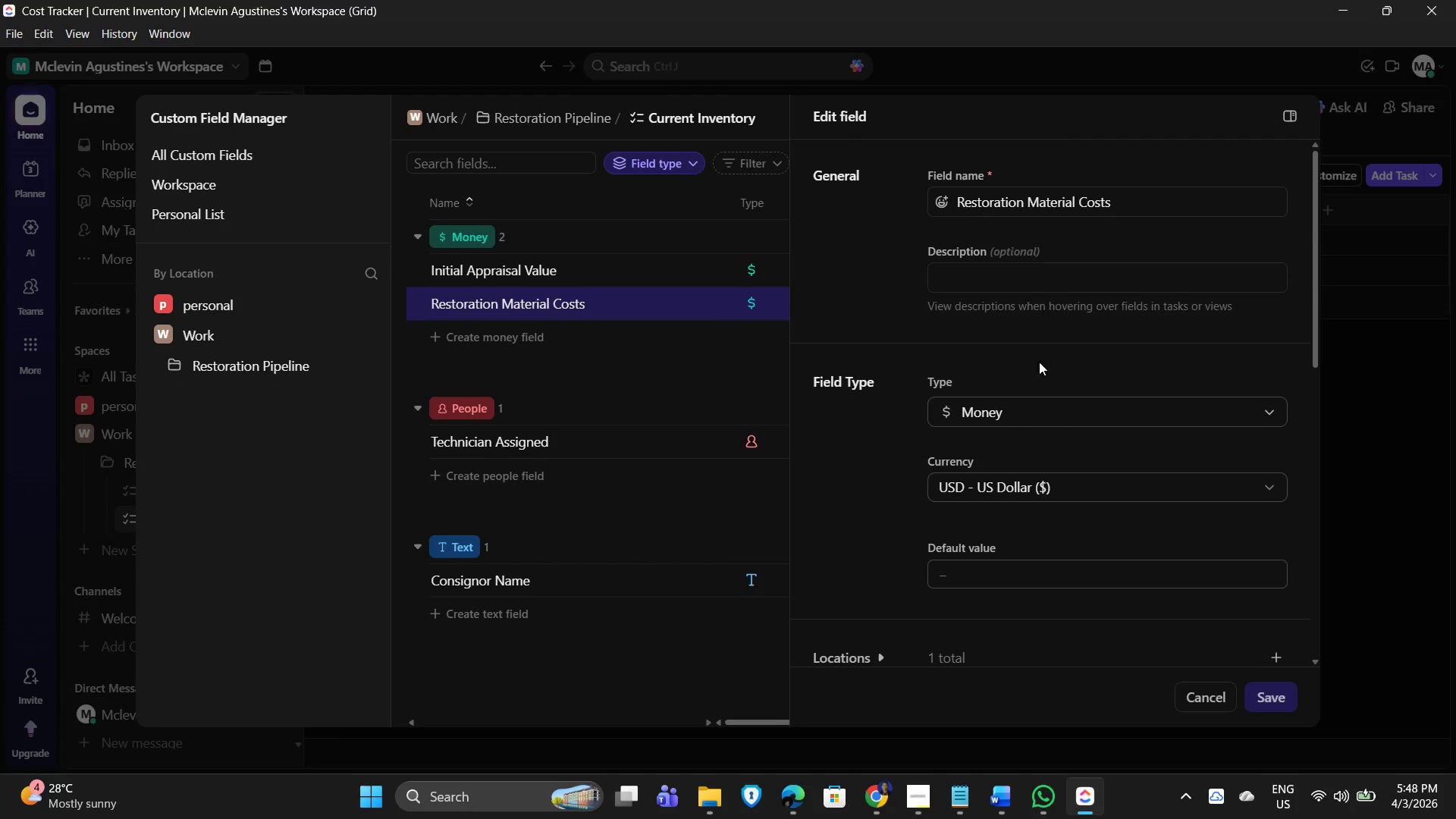 
scroll: coordinate [925, 577], scroll_direction: down, amount: 10.0
 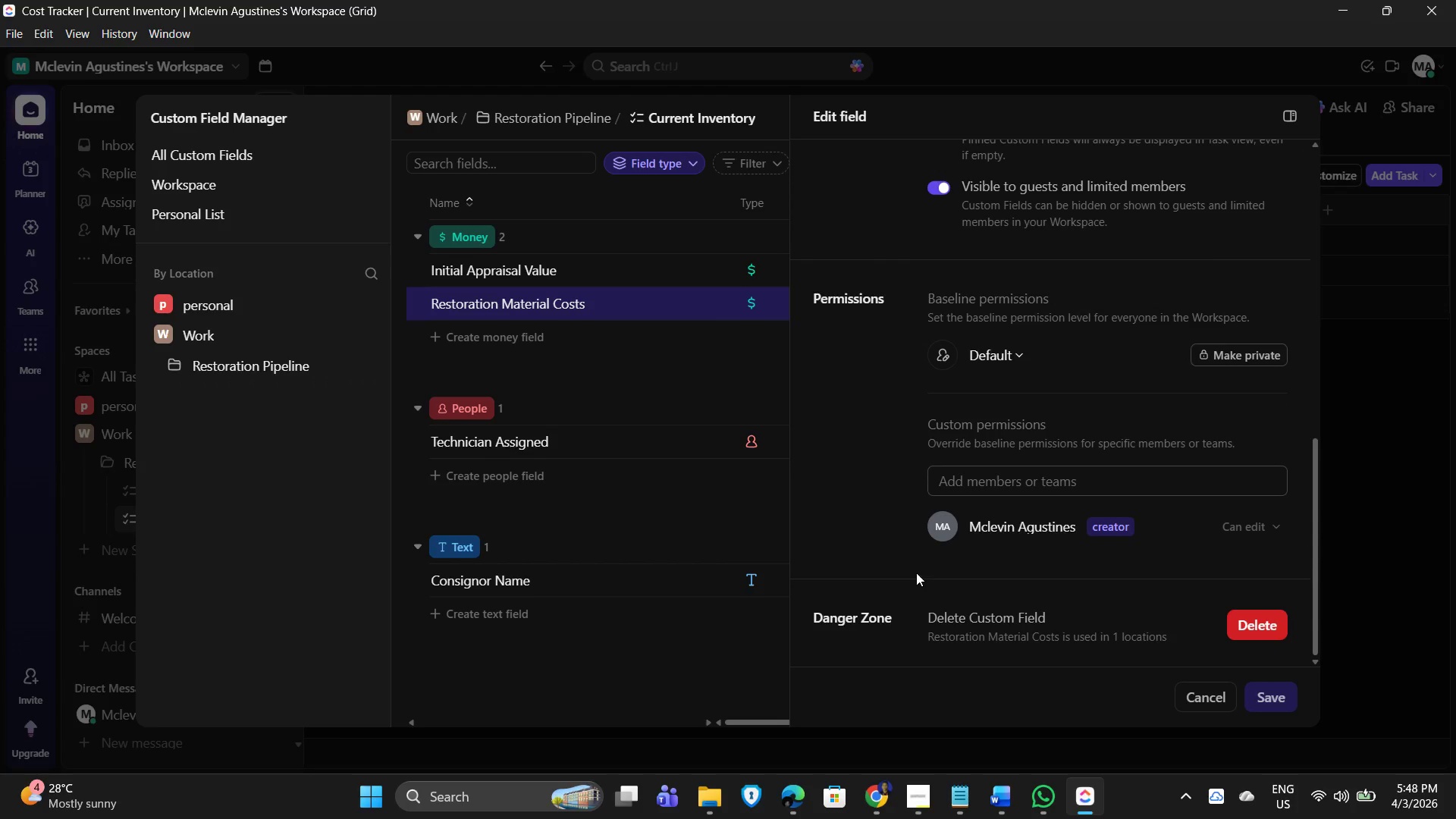 
scroll: coordinate [924, 574], scroll_direction: up, amount: 15.0
 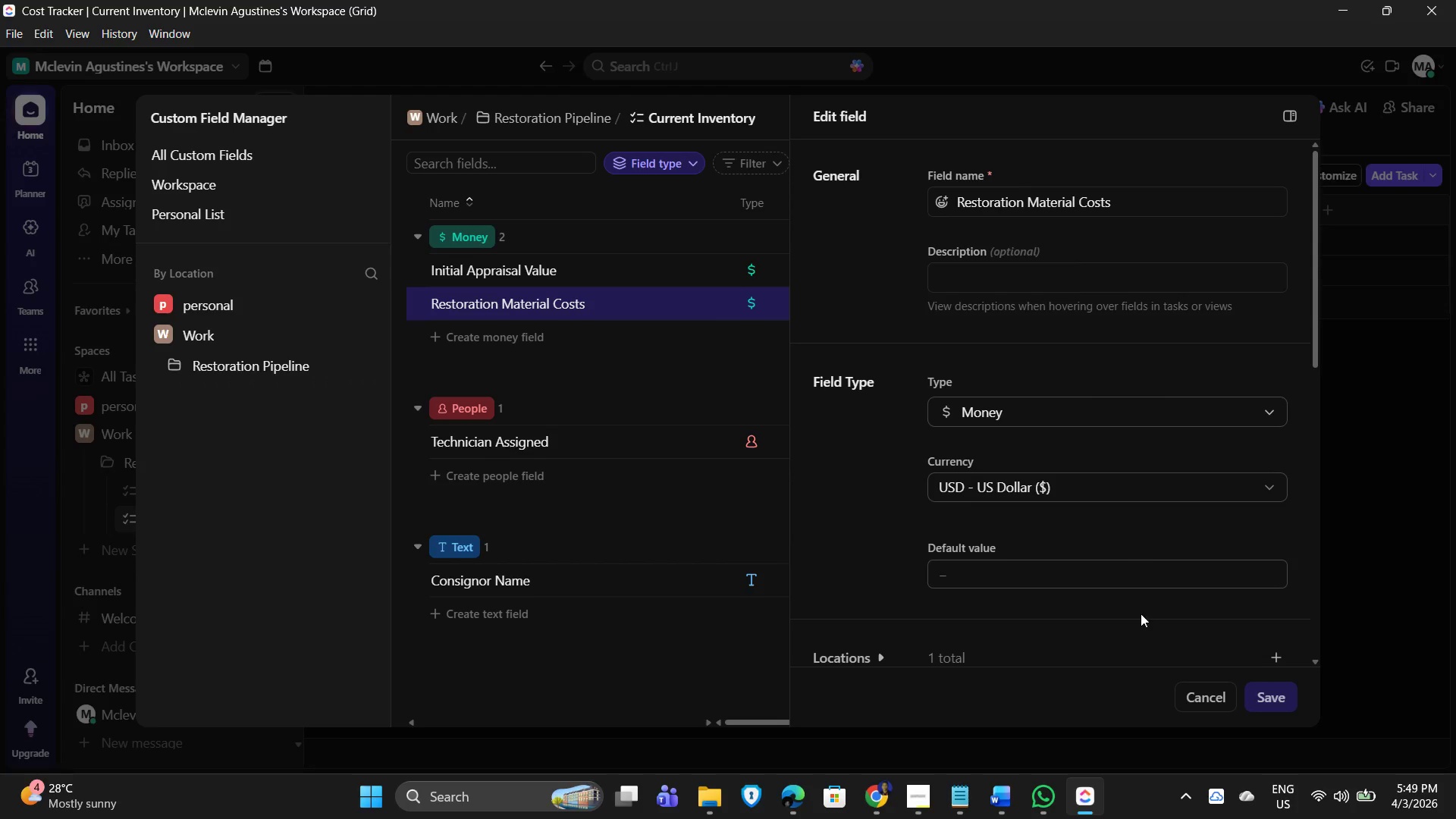 
left_click([1216, 693])
 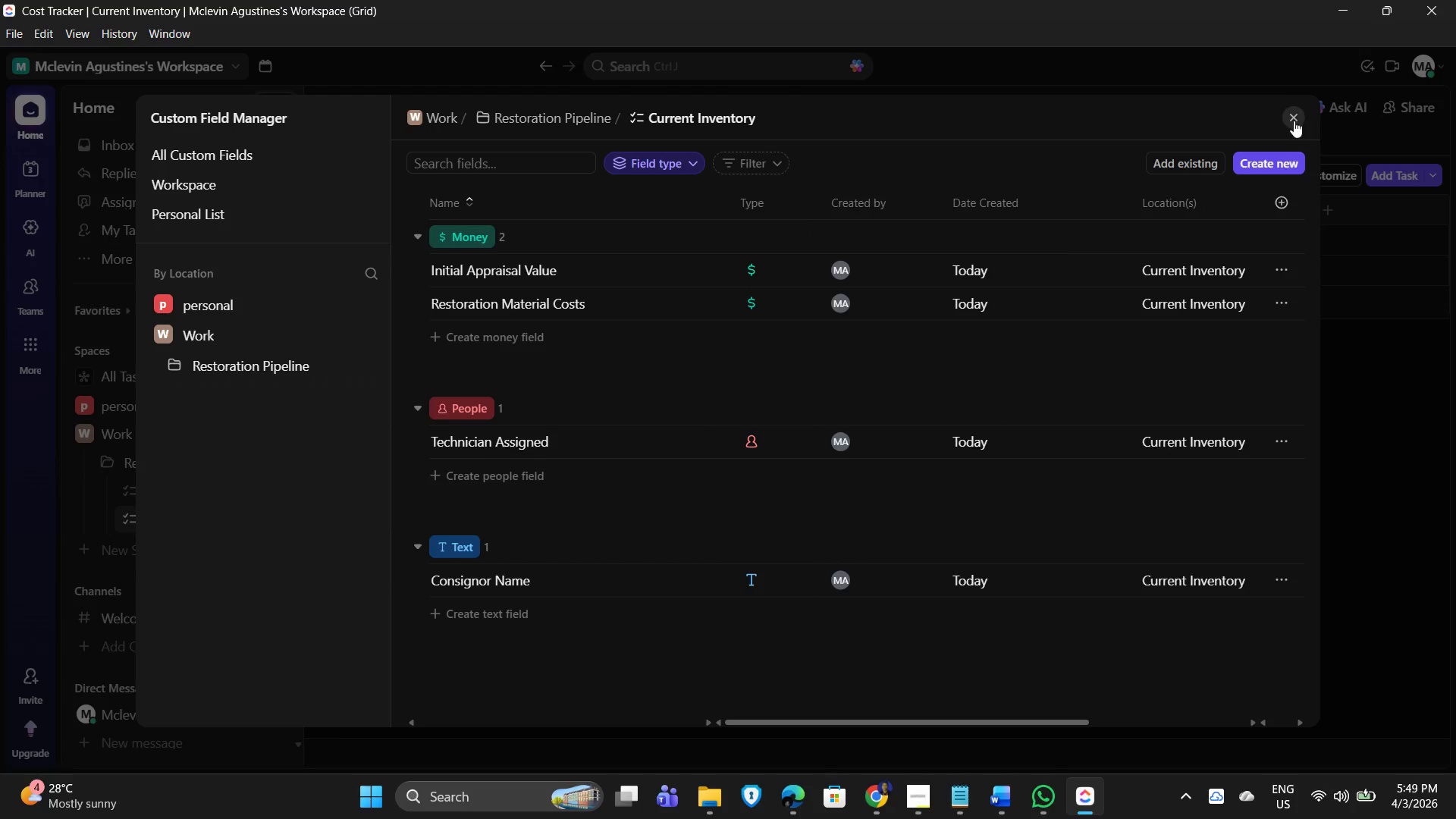 
left_click([1295, 107])
 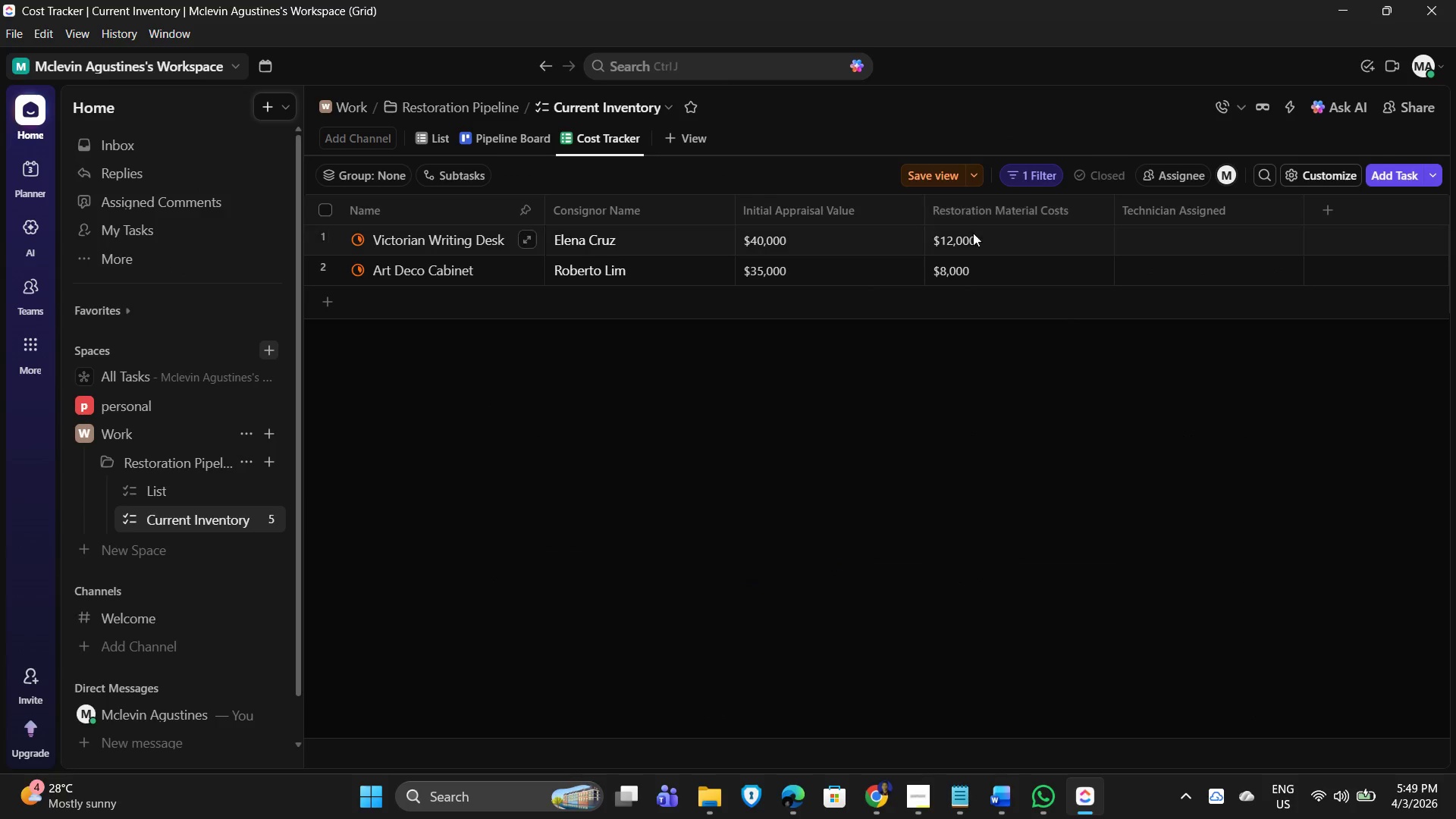 
left_click([959, 212])
 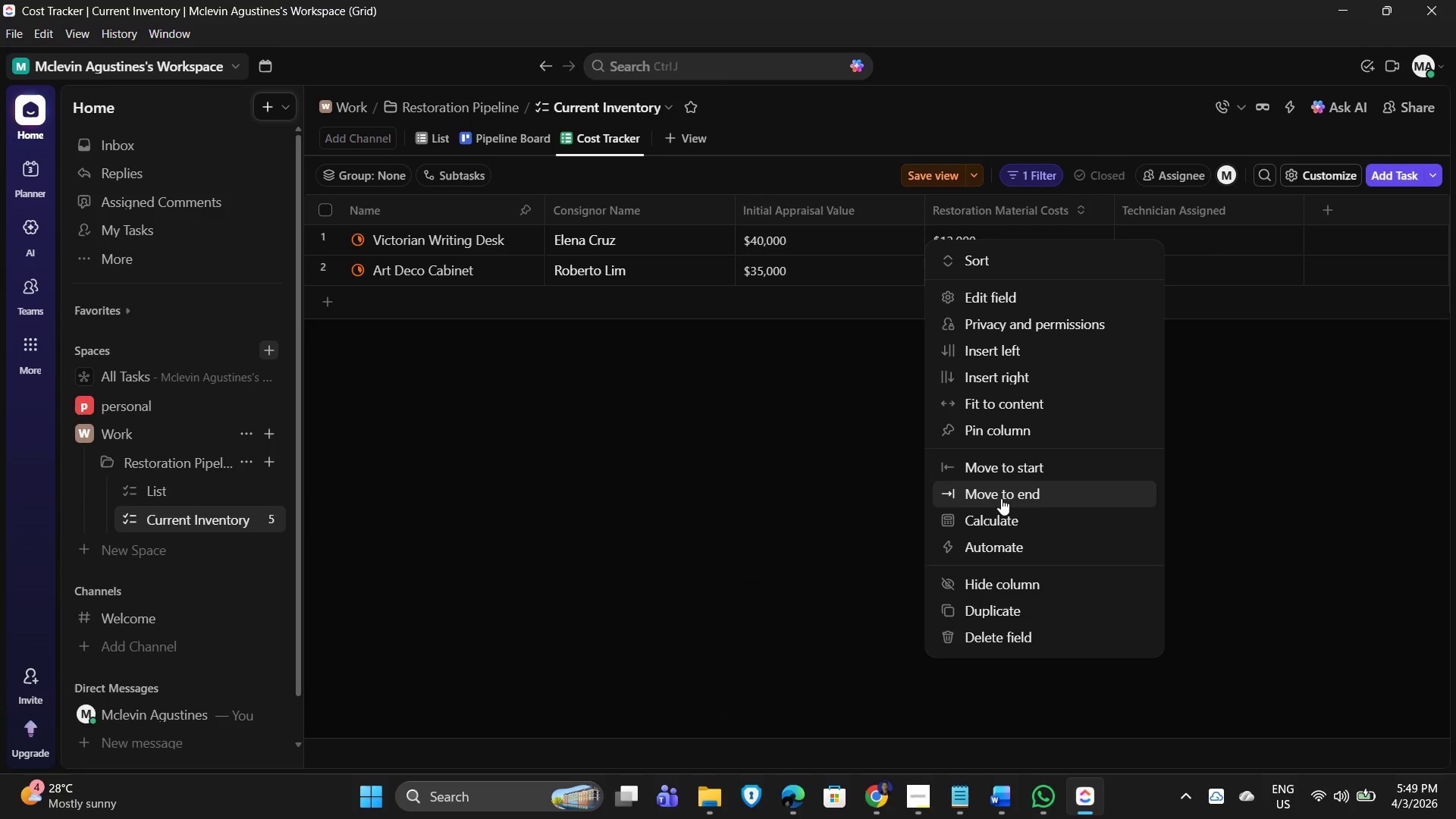 
left_click([1007, 527])
 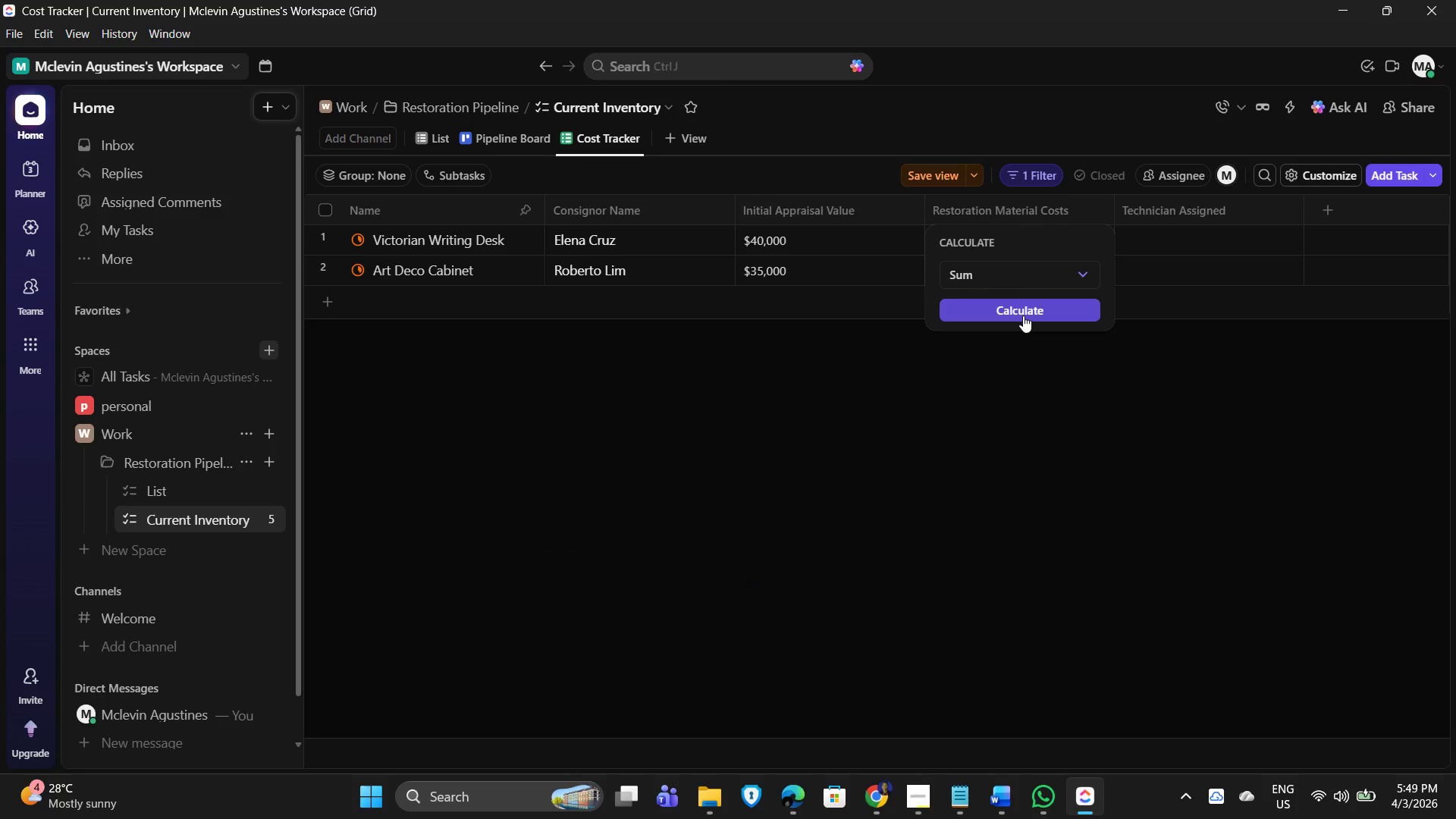 
left_click([1023, 315])
 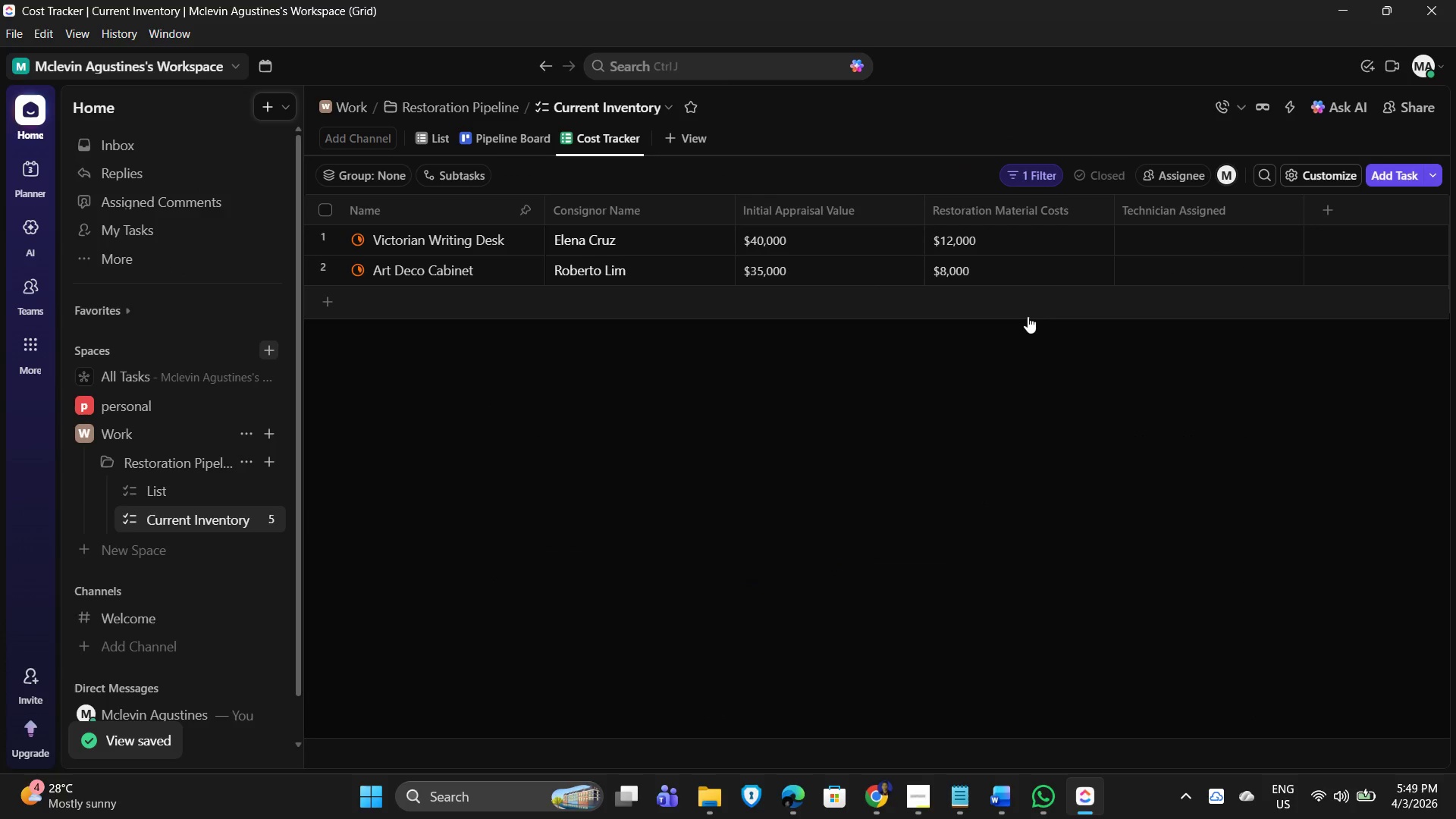 
wait(6.72)
 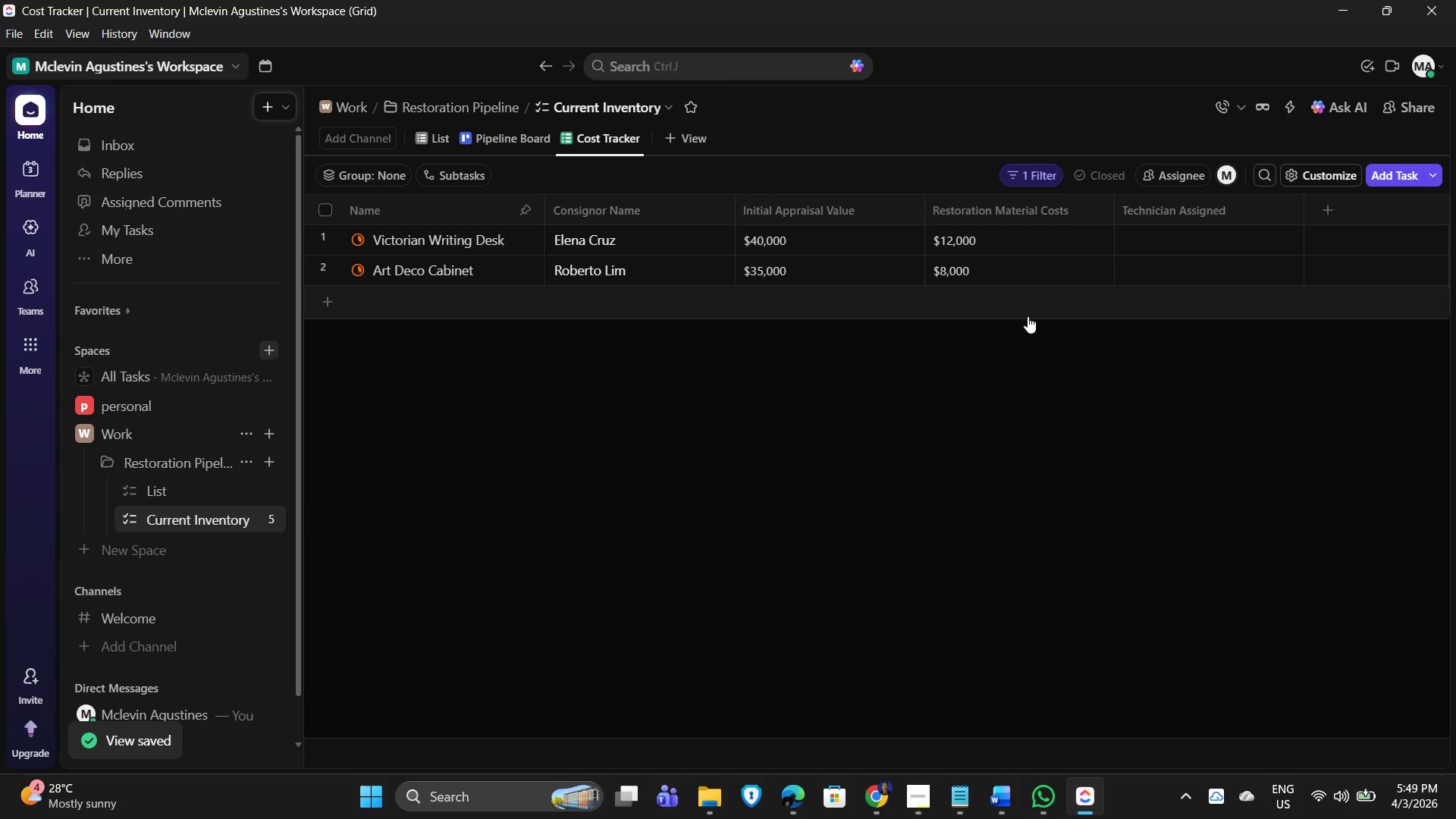 
left_click([997, 301])
 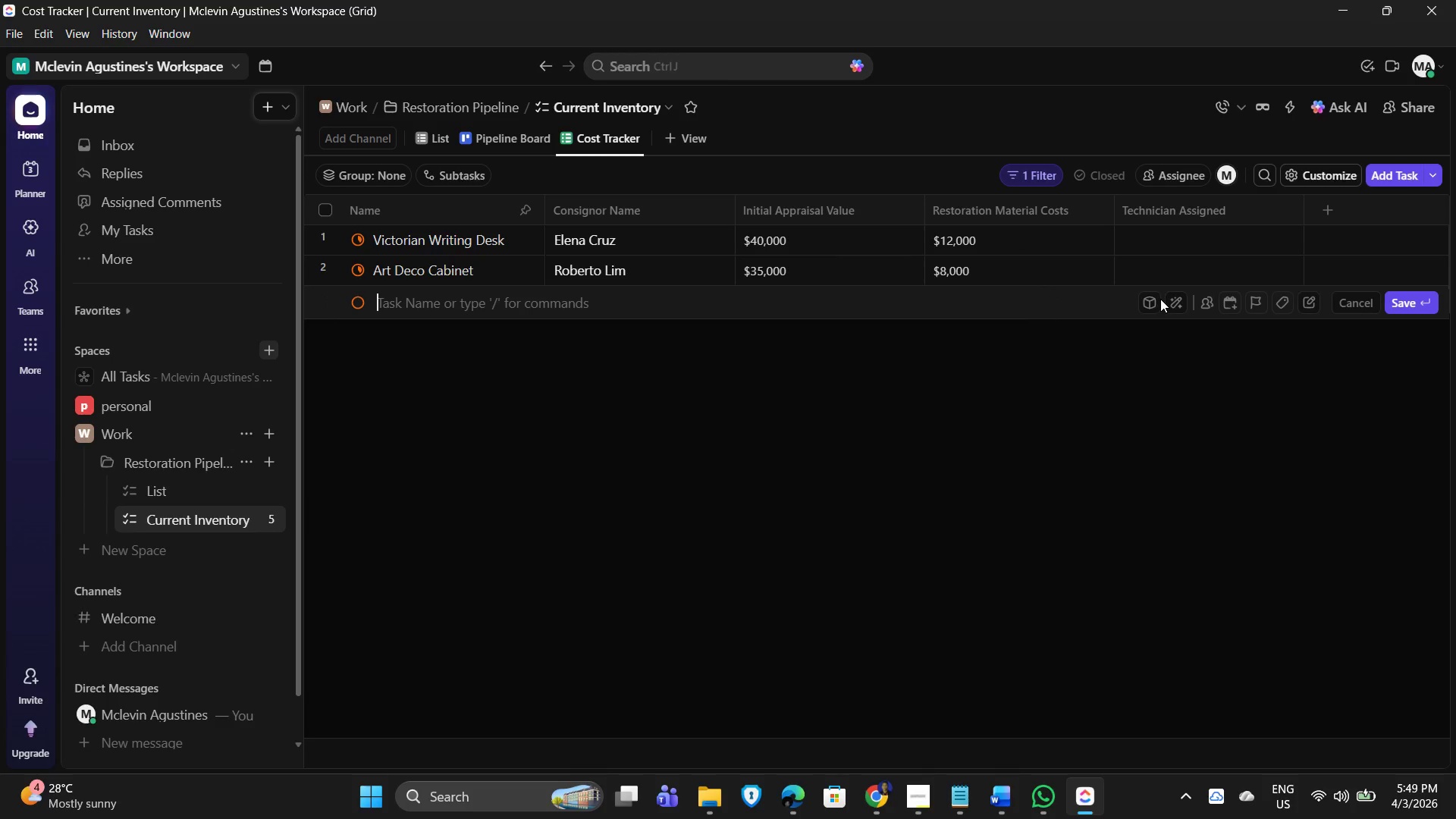 
wait(5.88)
 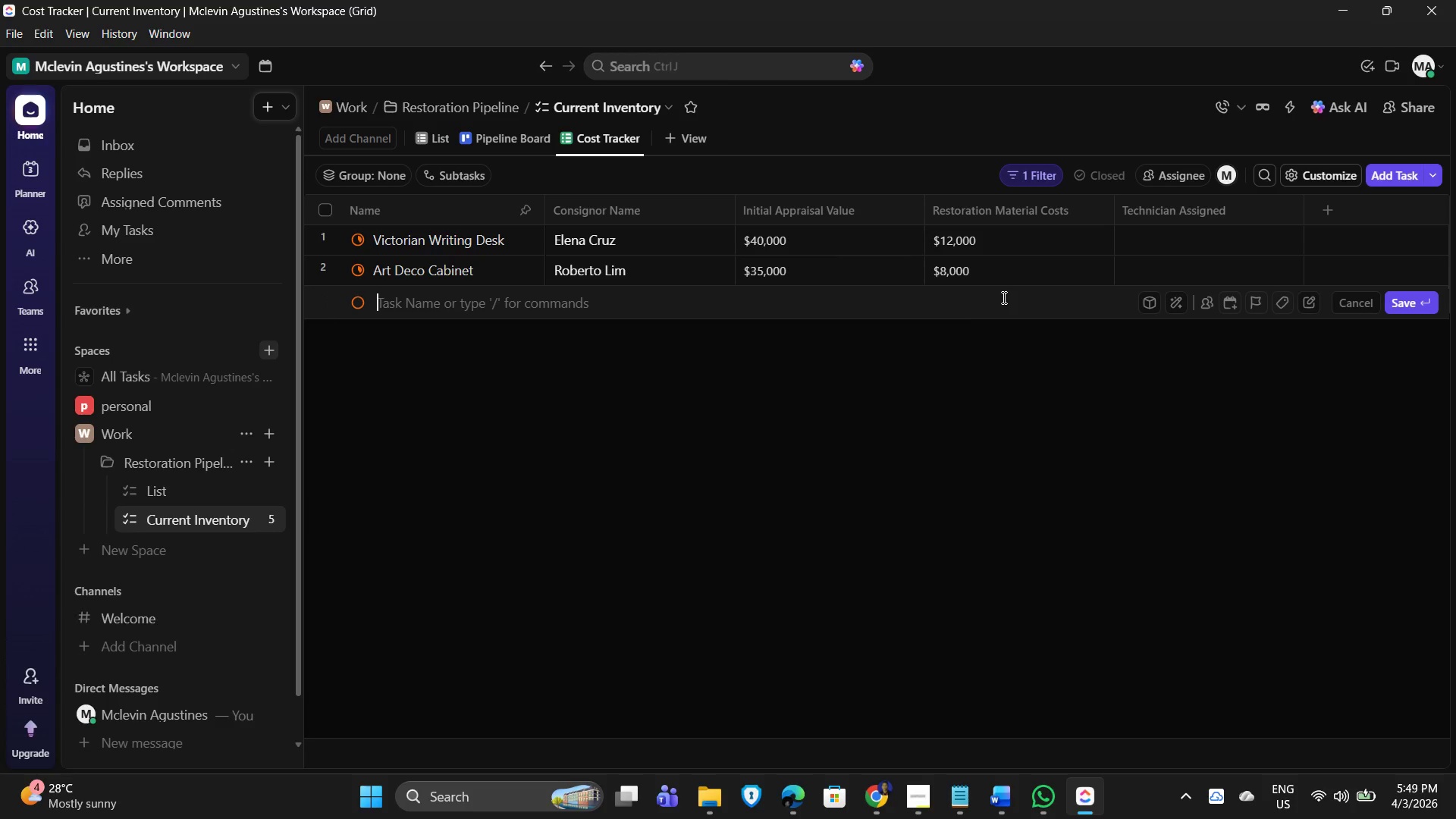 
left_click([1356, 301])
 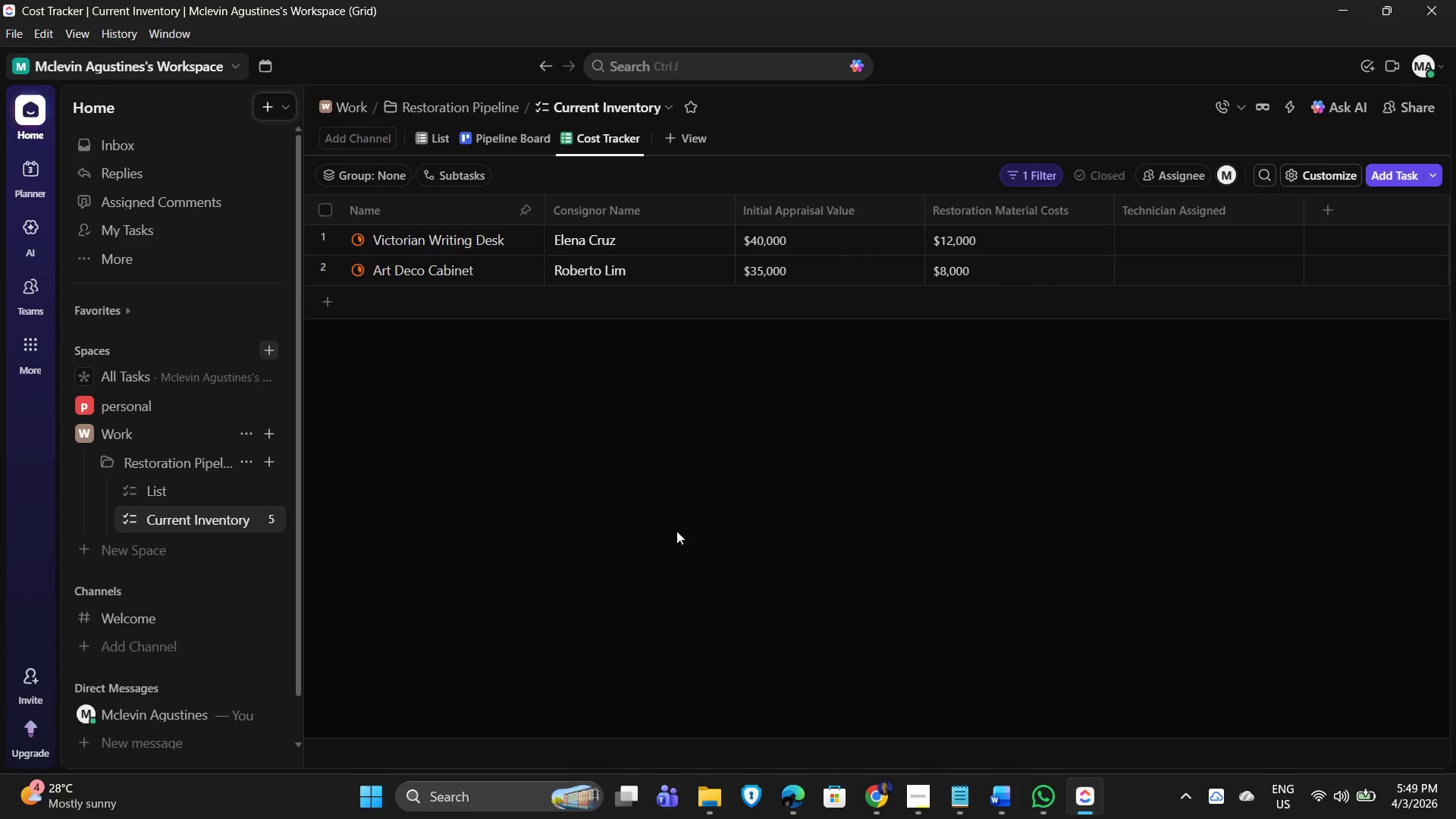 
left_click_drag(start_coordinate=[676, 531], to_coordinate=[682, 524])
 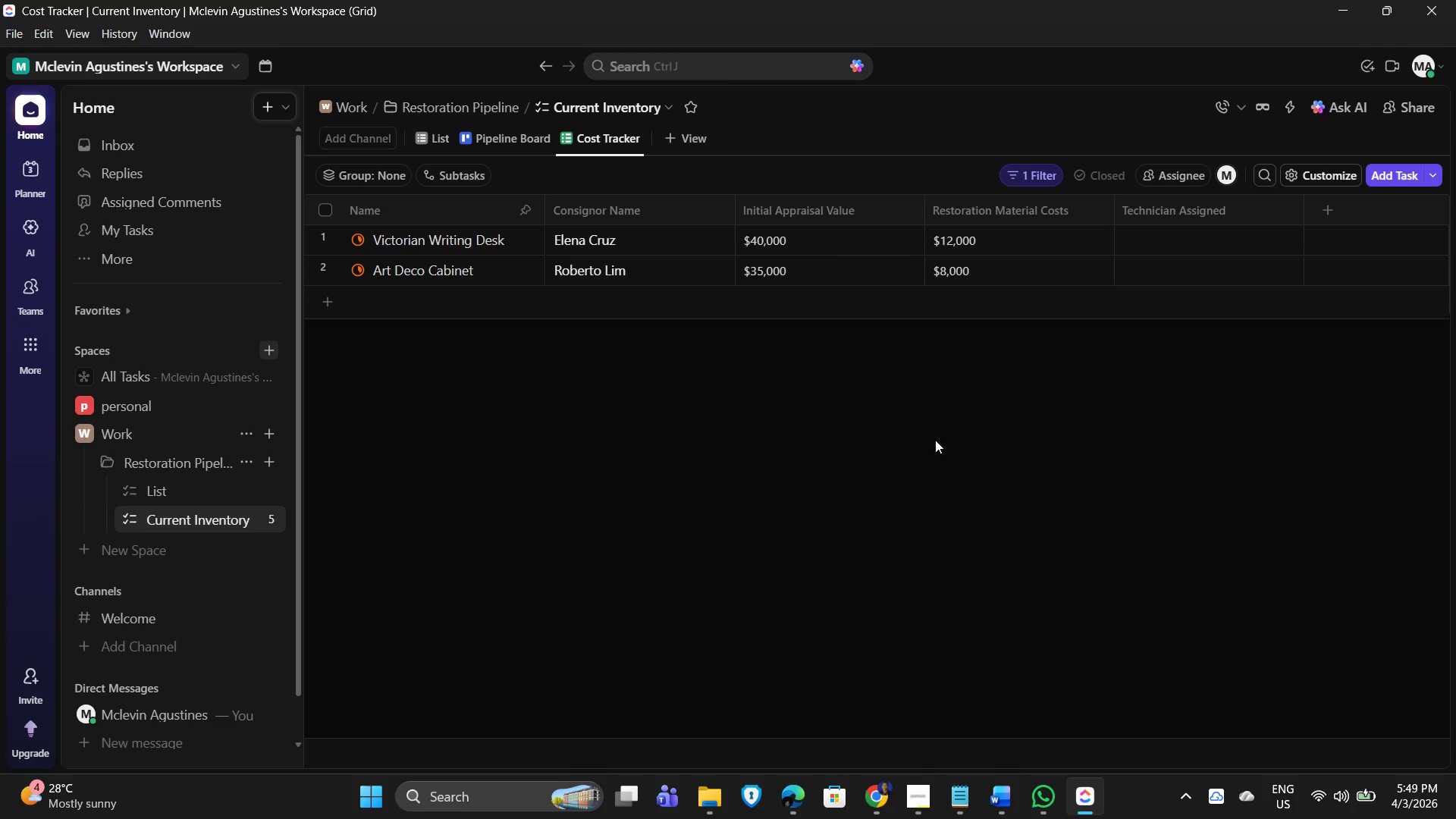 
wait(24.06)
 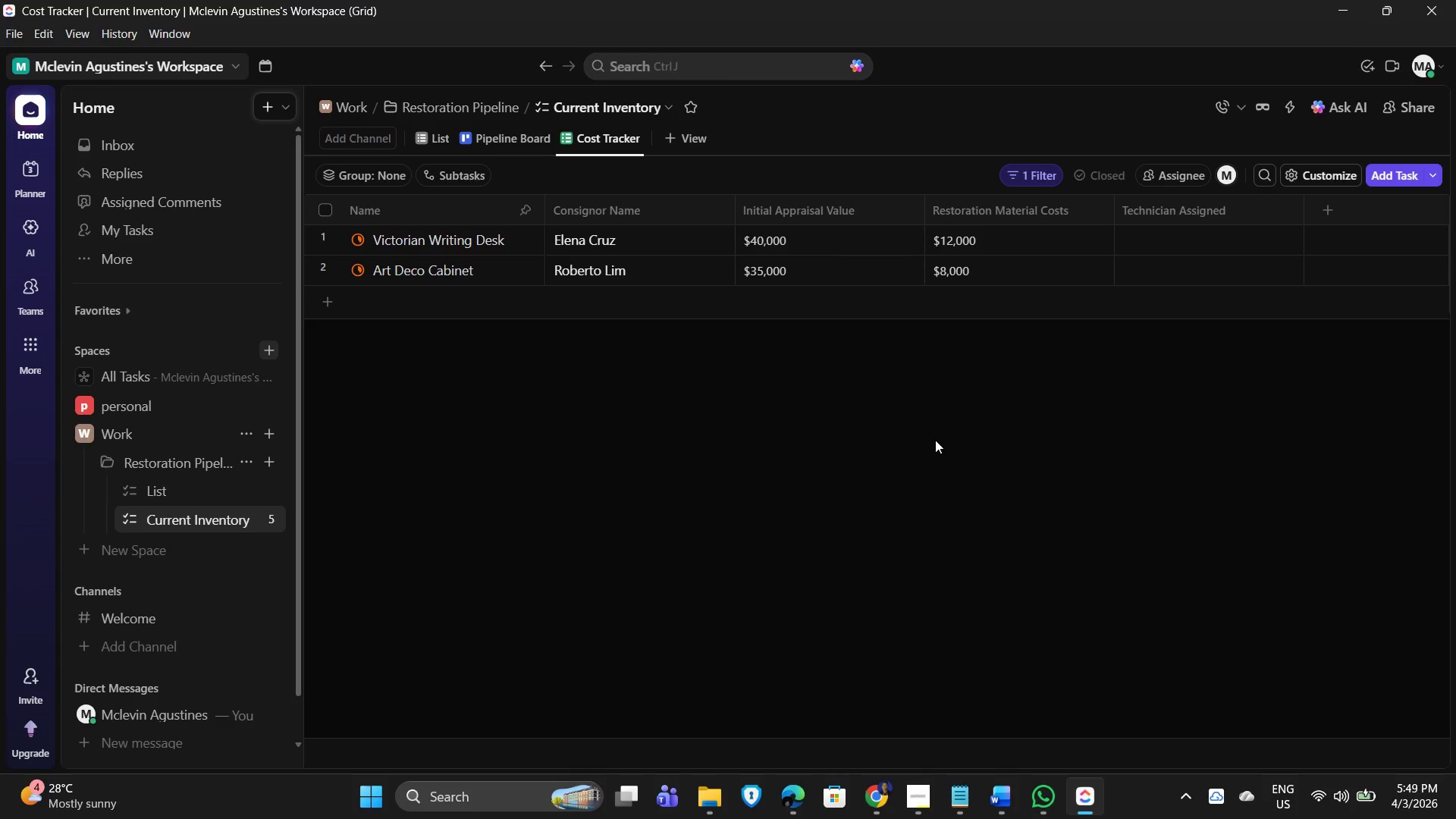 
left_click([670, 105])
 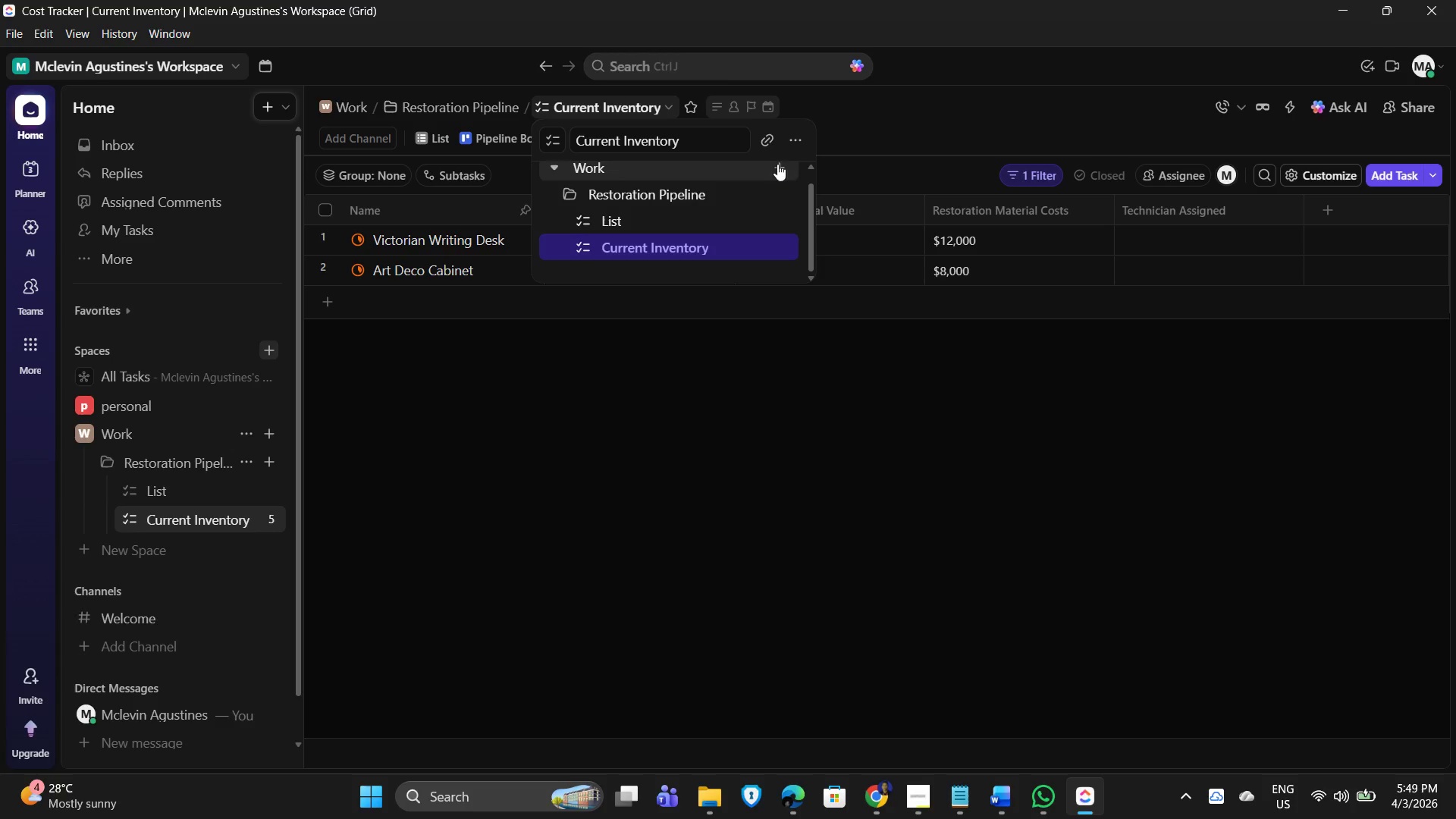 
left_click([802, 133])
 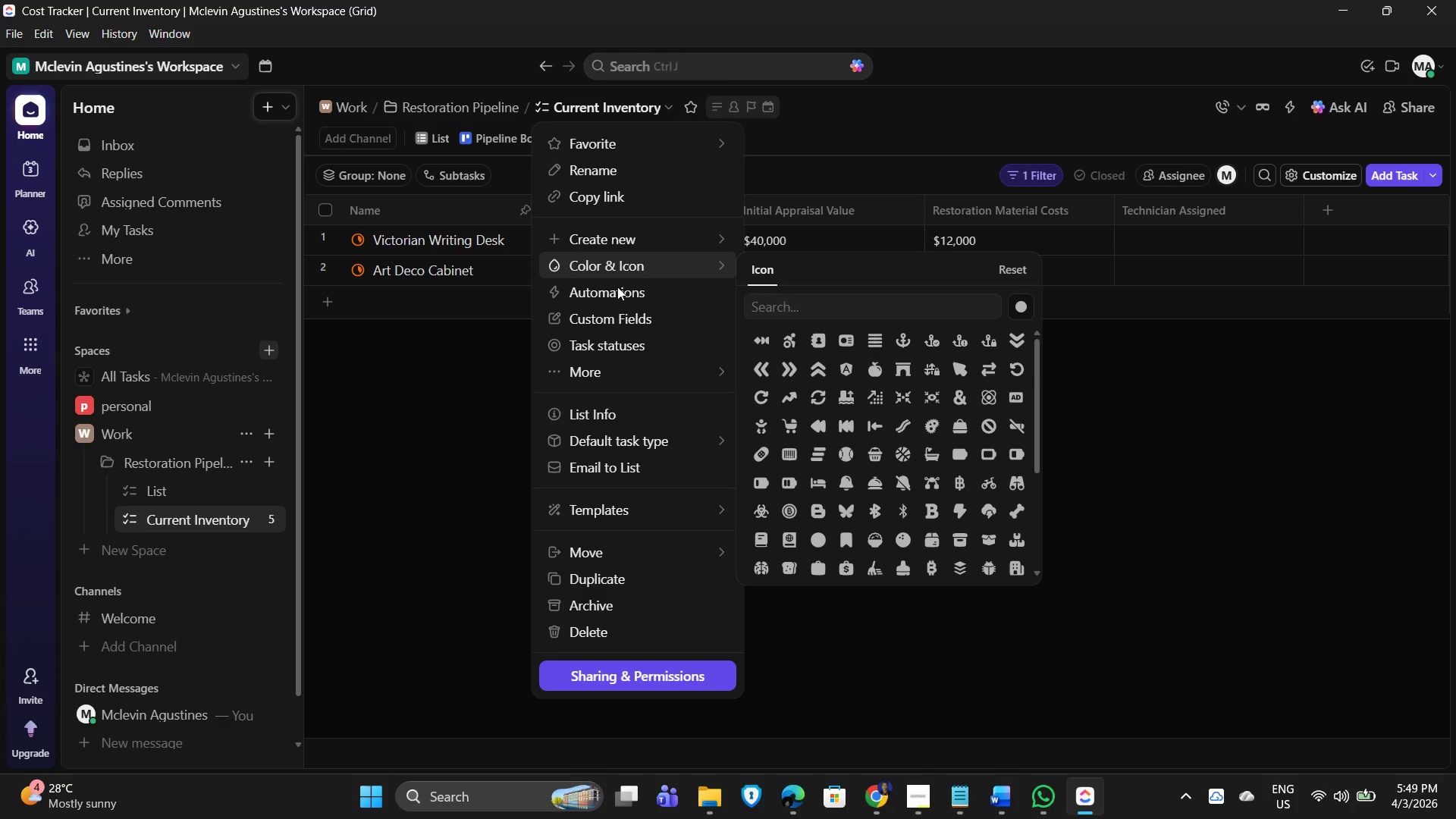 
left_click([617, 290])
 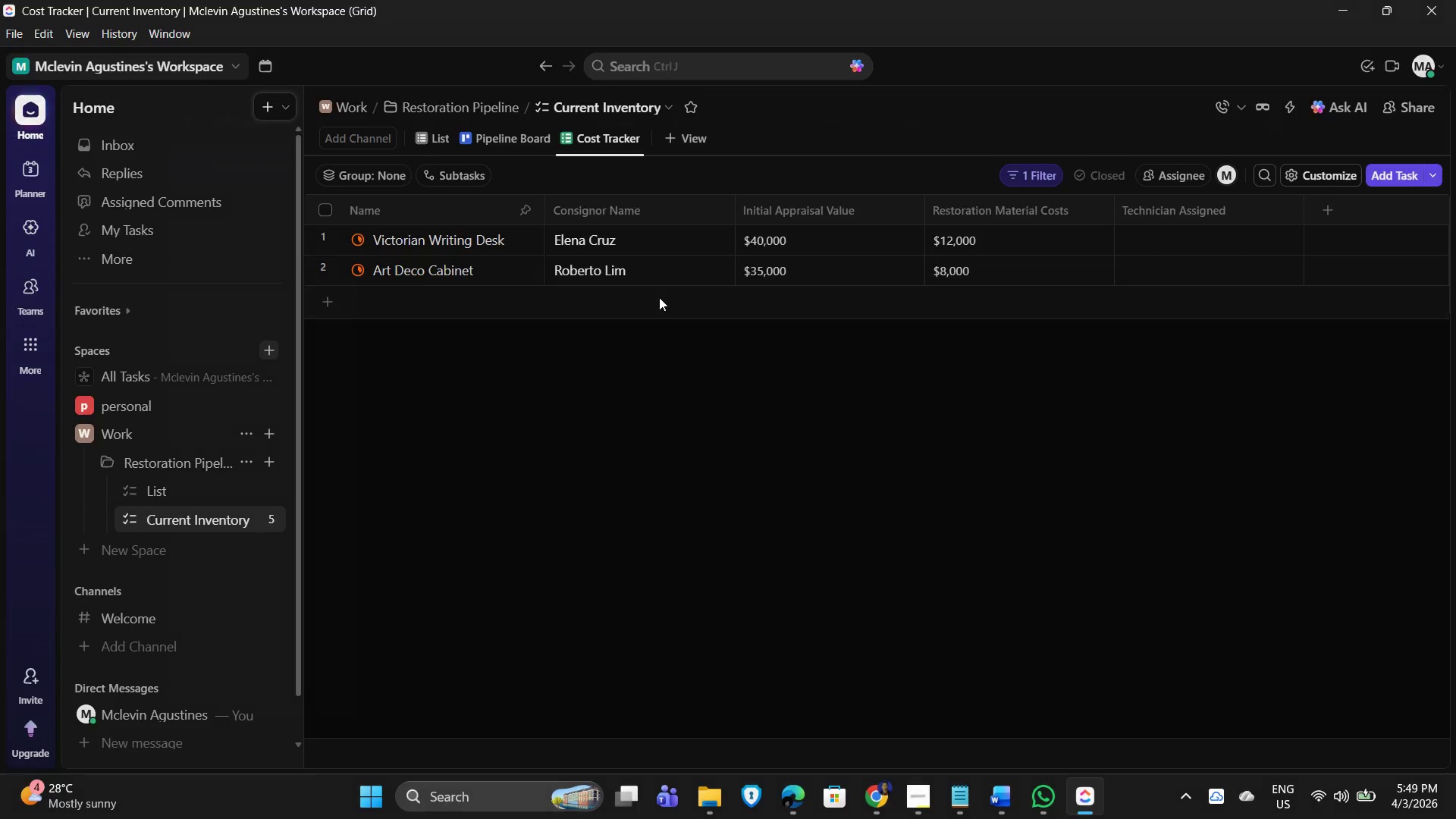 
mouse_move([687, 312])
 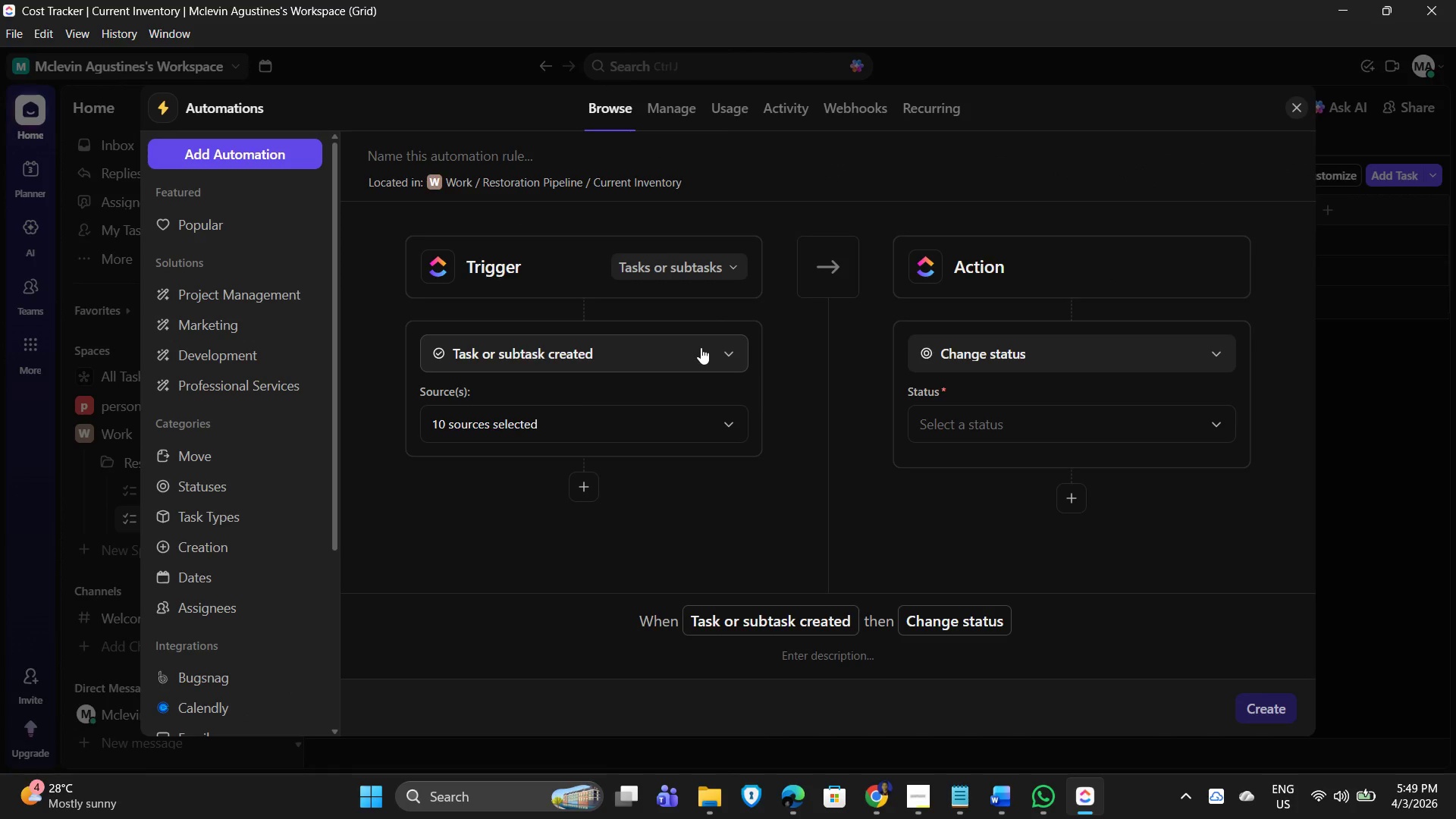 
wait(8.96)
 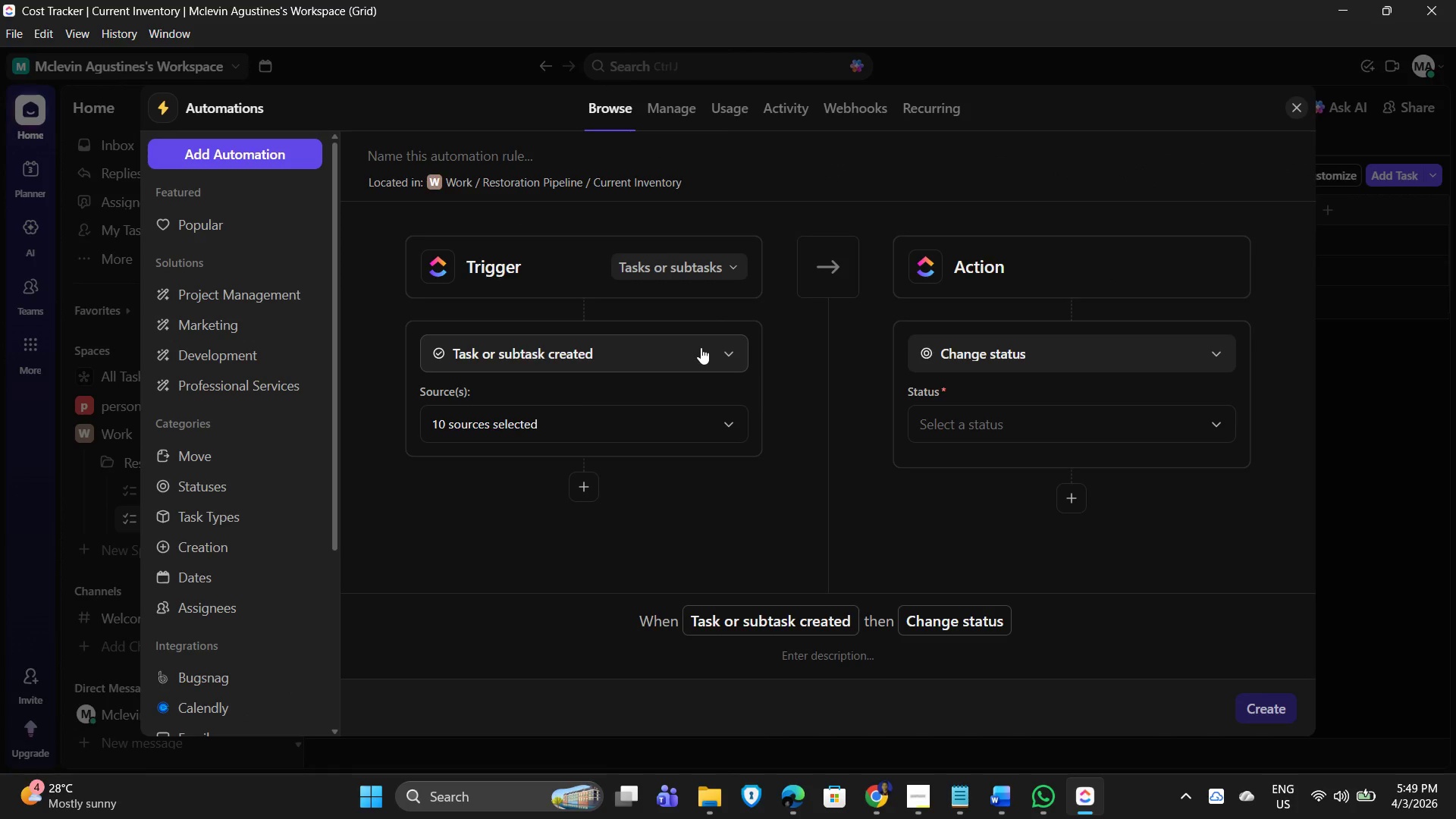 
left_click([711, 344])
 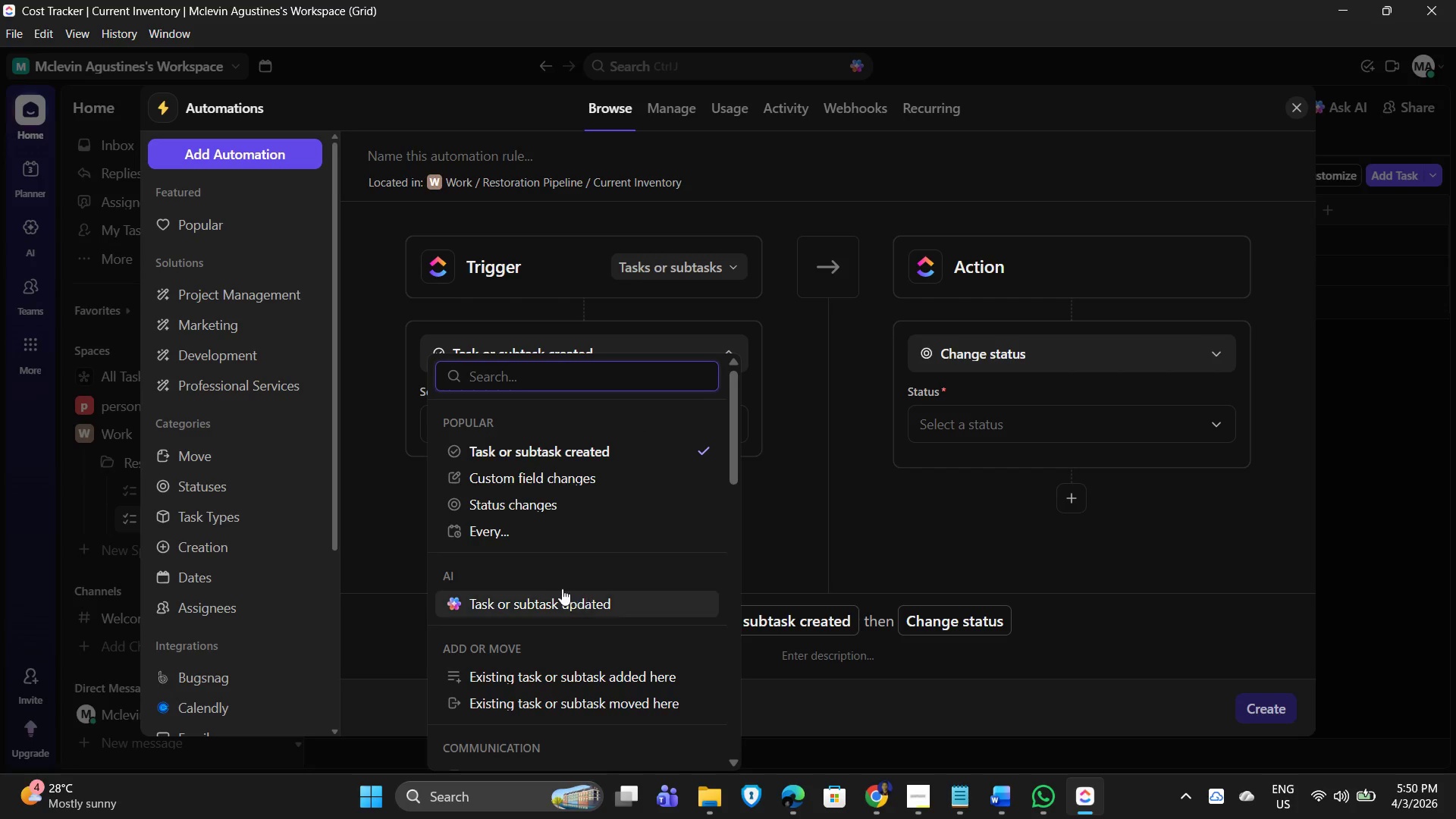 
left_click([541, 501])
 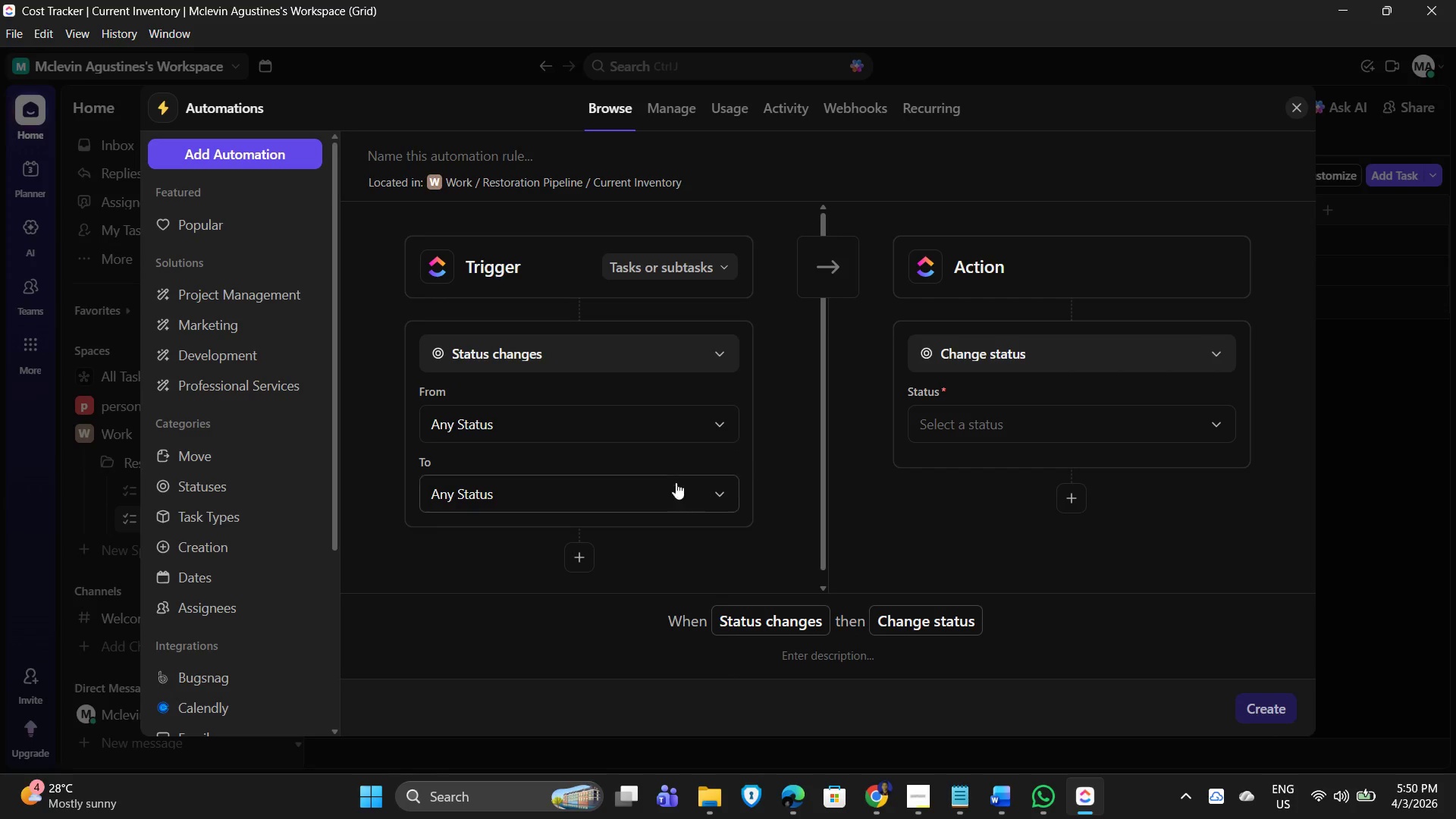 
left_click([698, 503])
 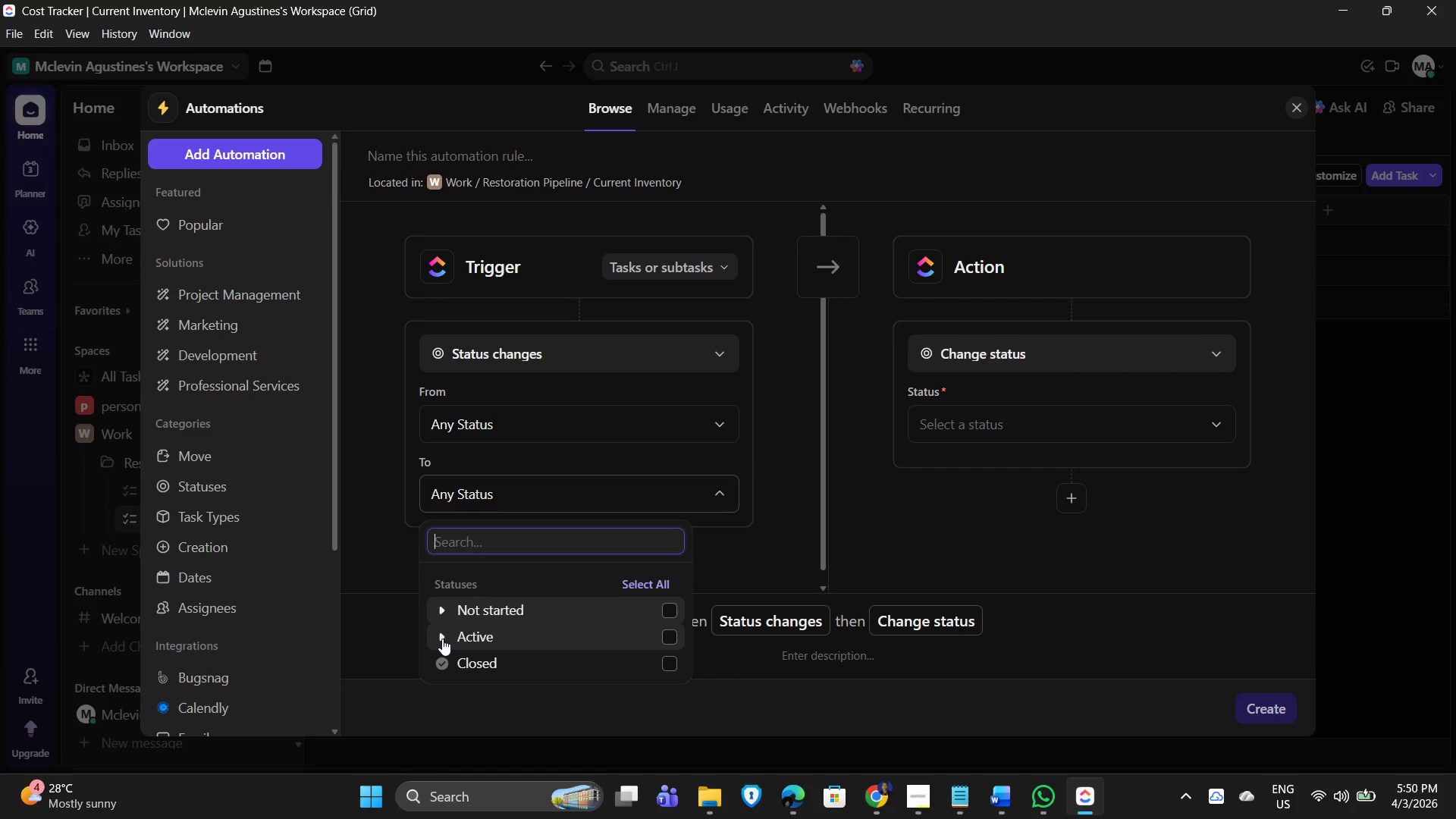 
scroll: coordinate [570, 651], scroll_direction: down, amount: 4.0
 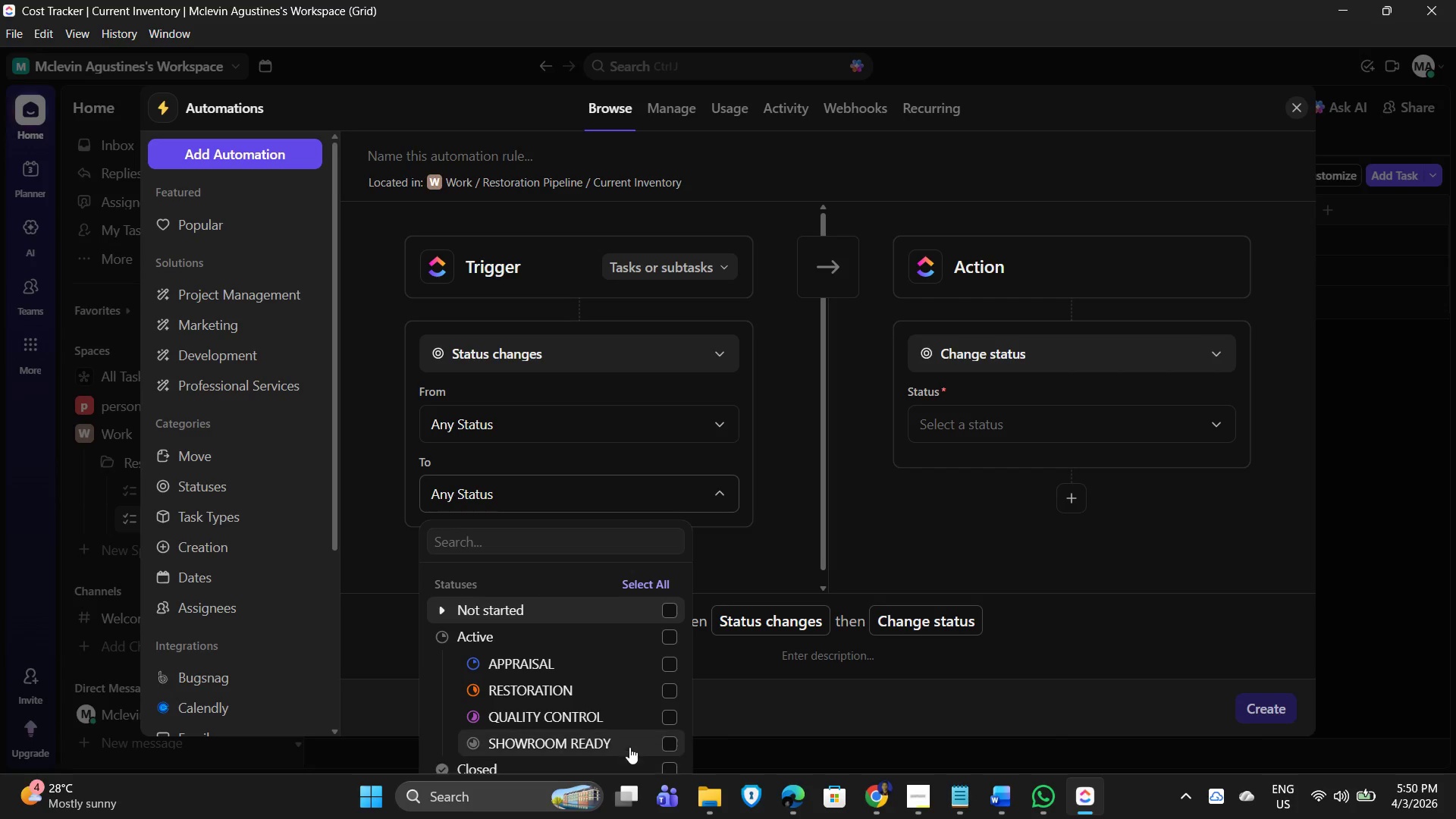 
left_click([655, 745])
 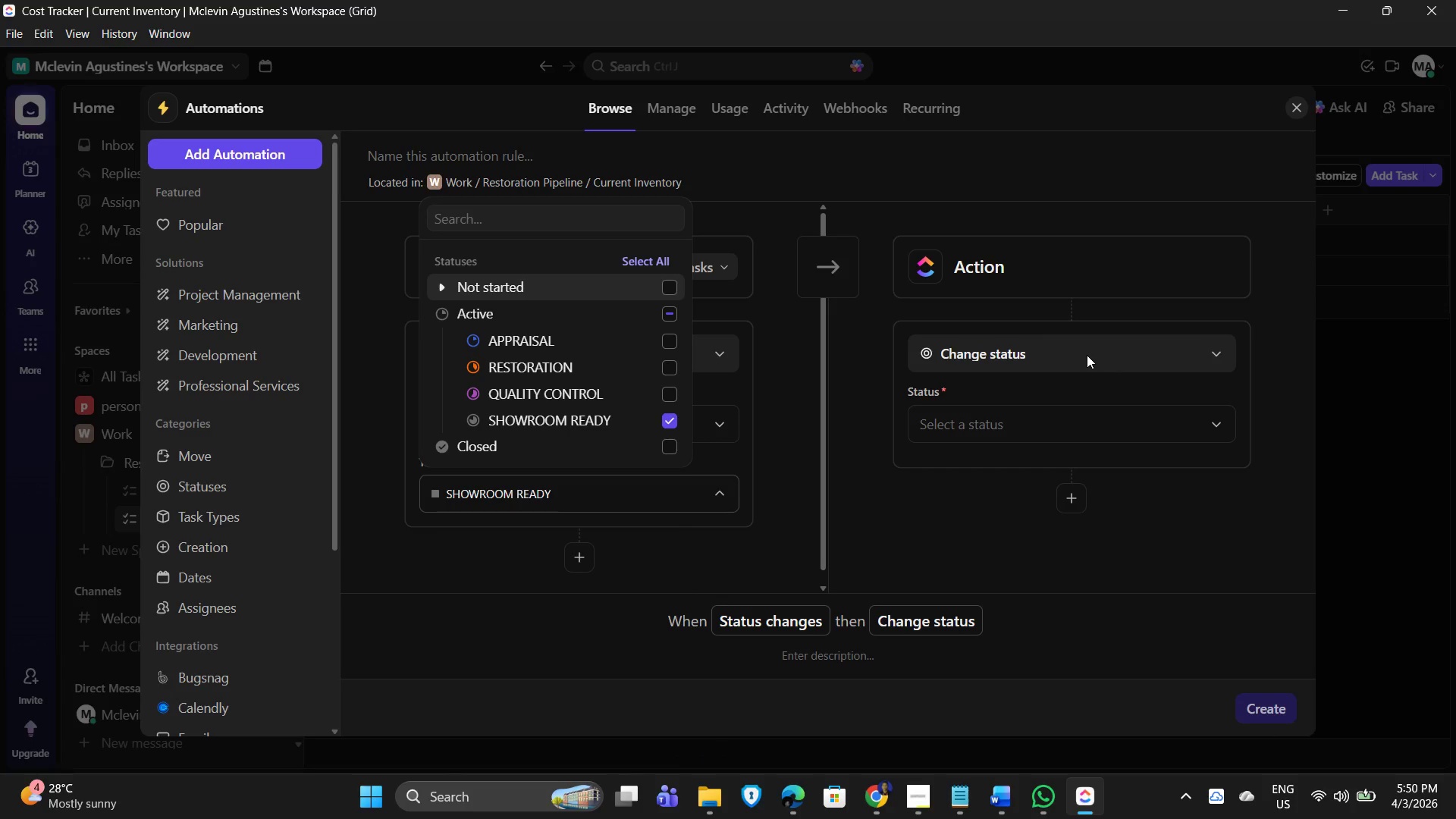 
wait(6.38)
 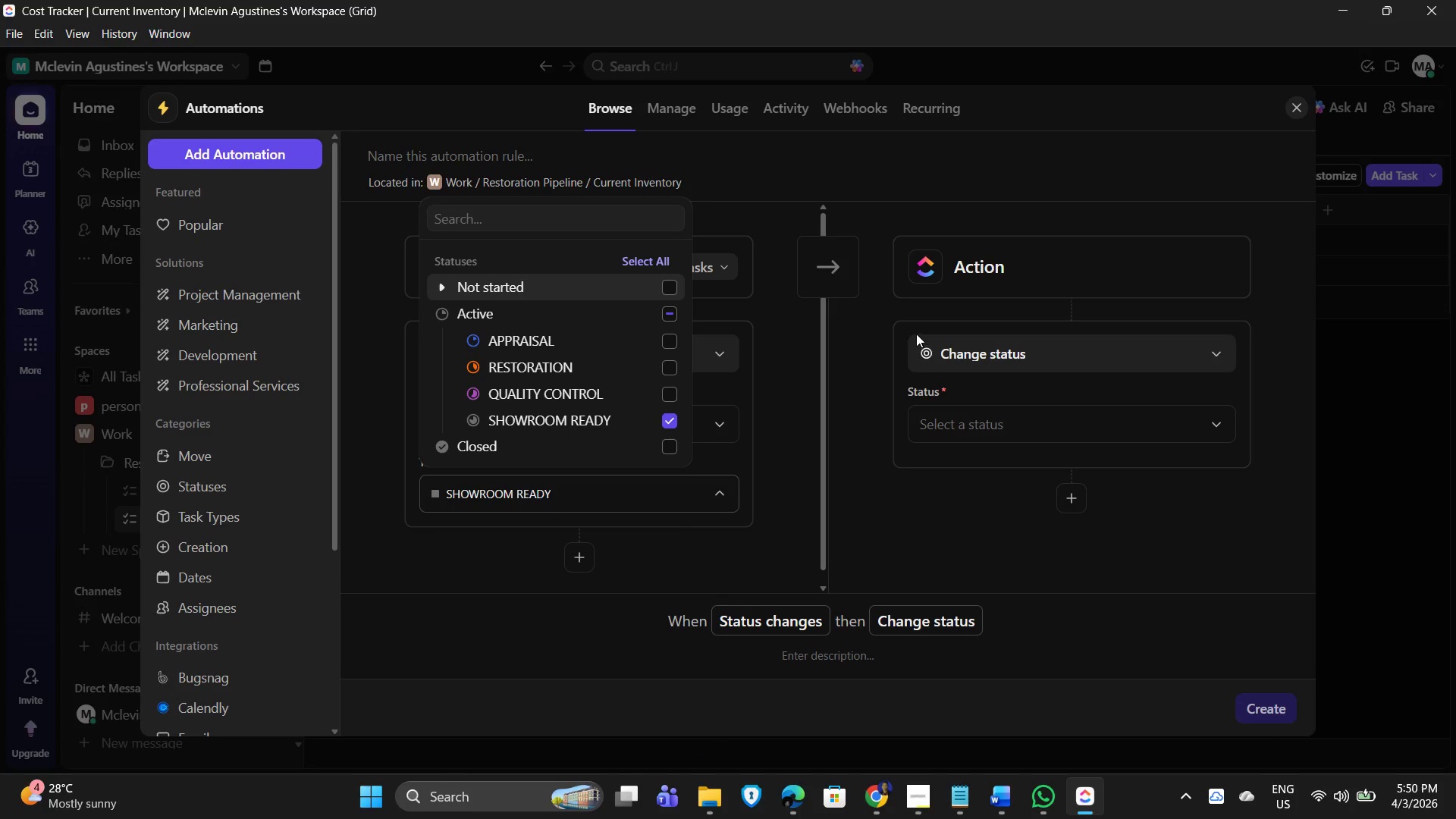 
left_click([1087, 355])
 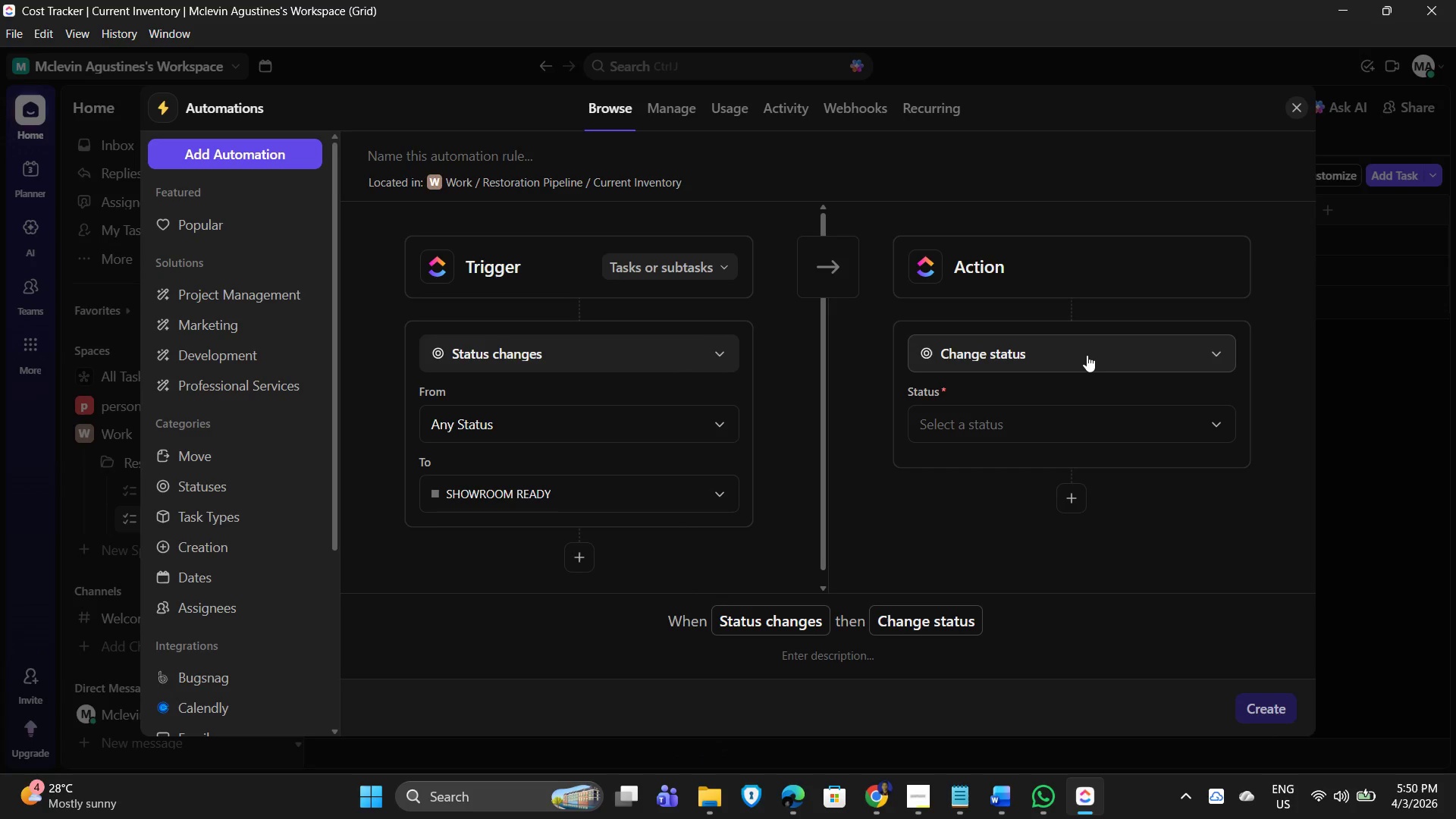 
left_click([1087, 355])
 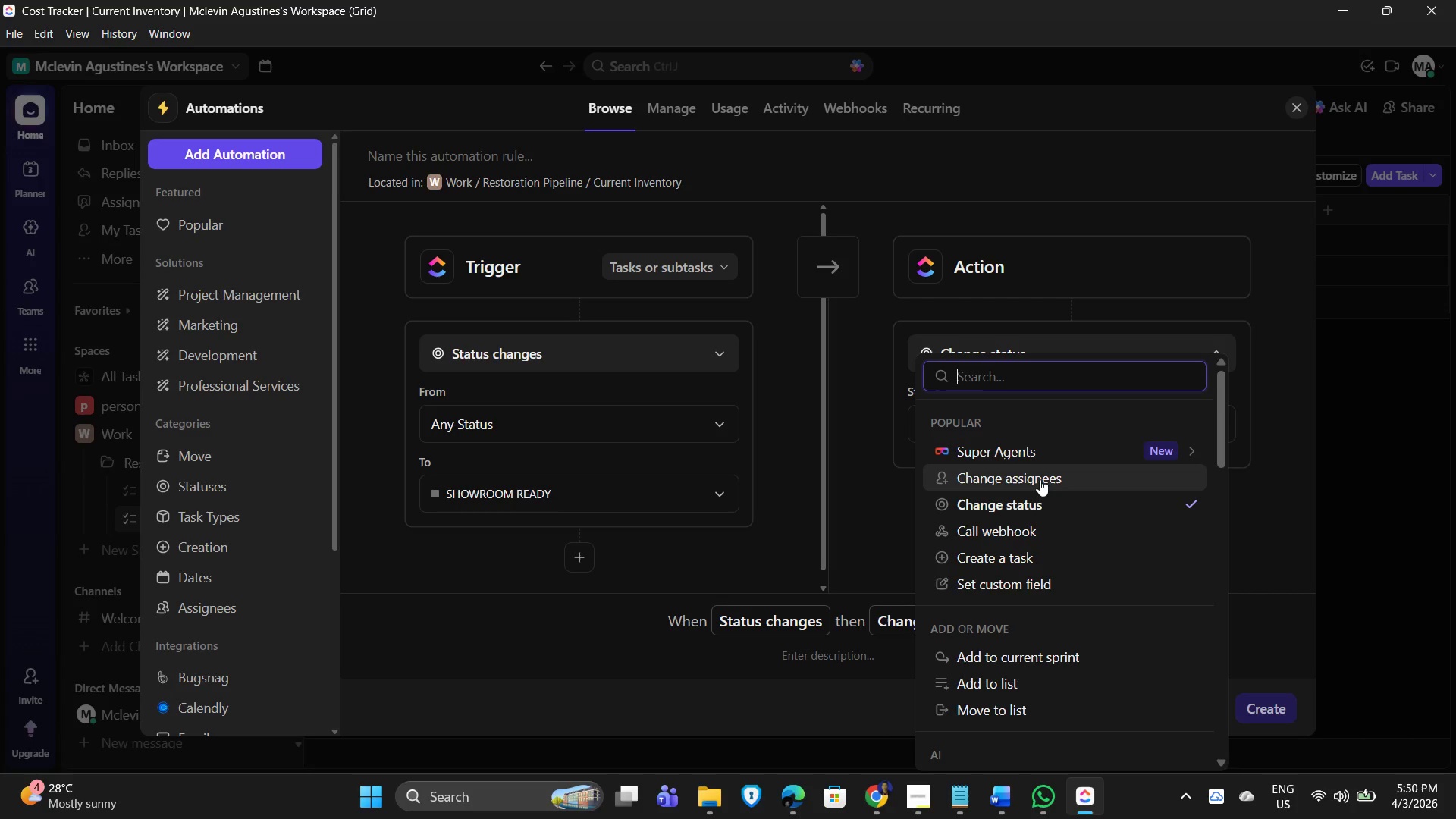 
wait(6.41)
 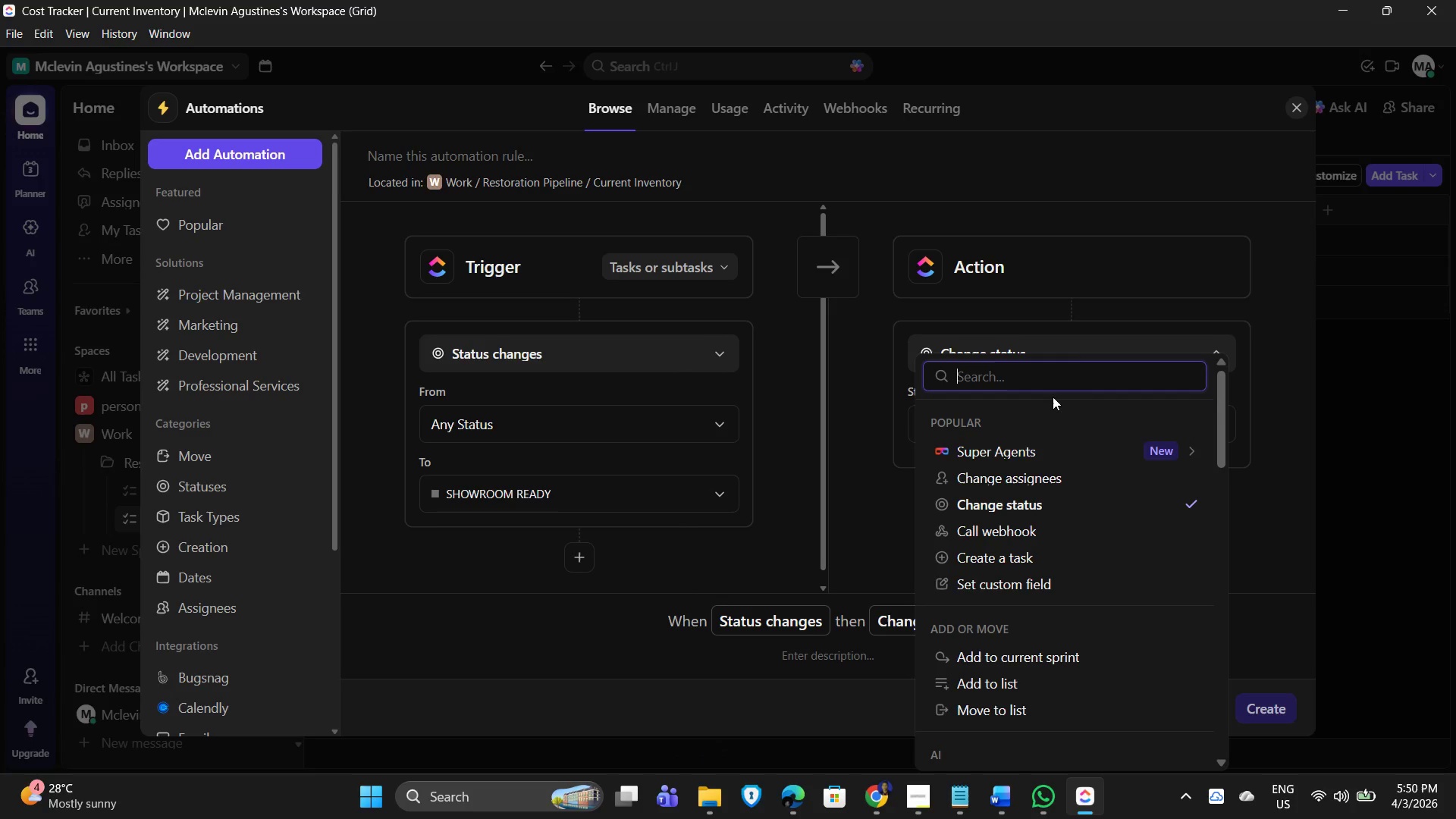 
left_click([1040, 479])
 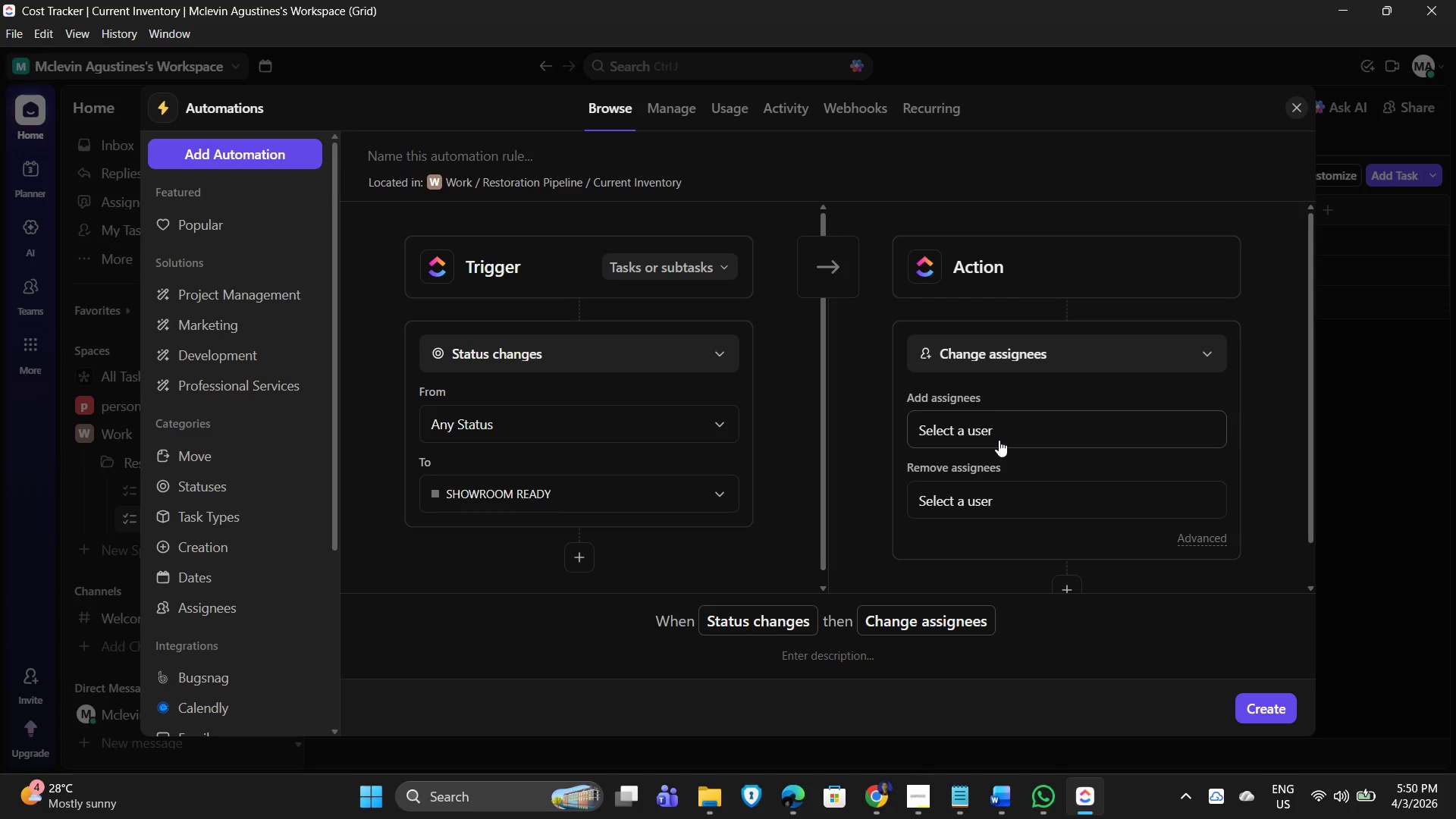 
left_click([999, 440])
 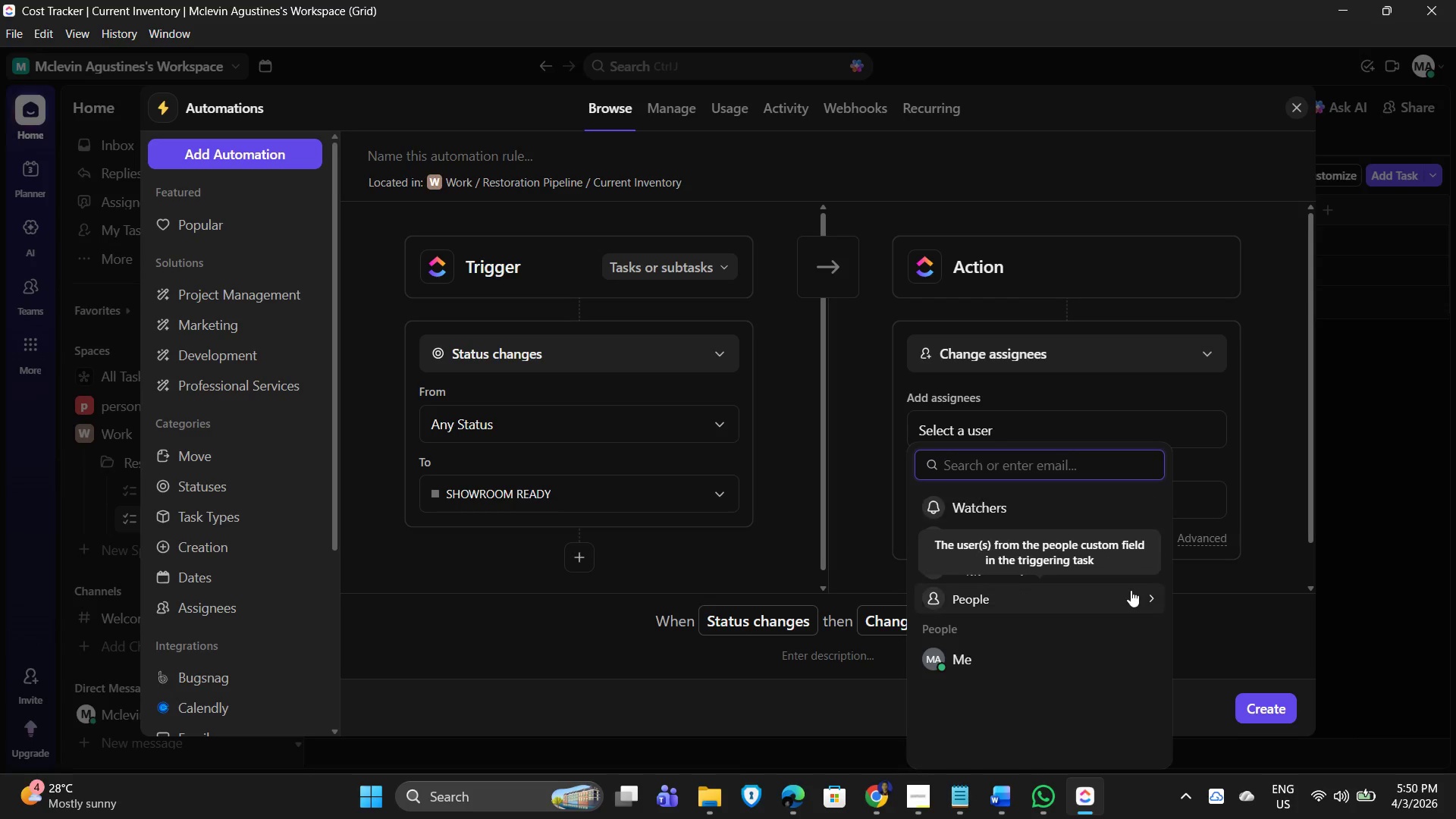 
left_click([1142, 600])
 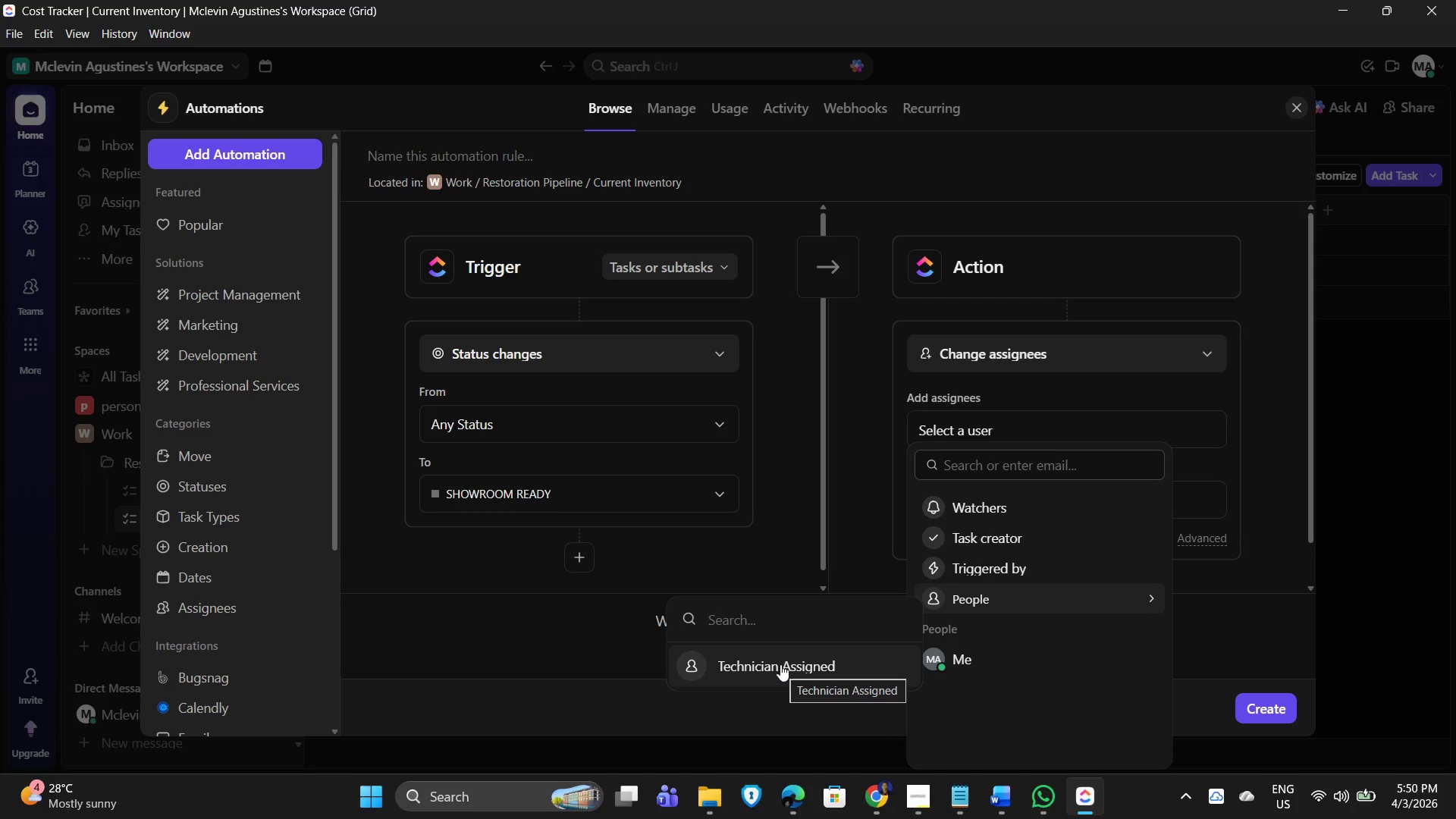 
wait(7.27)
 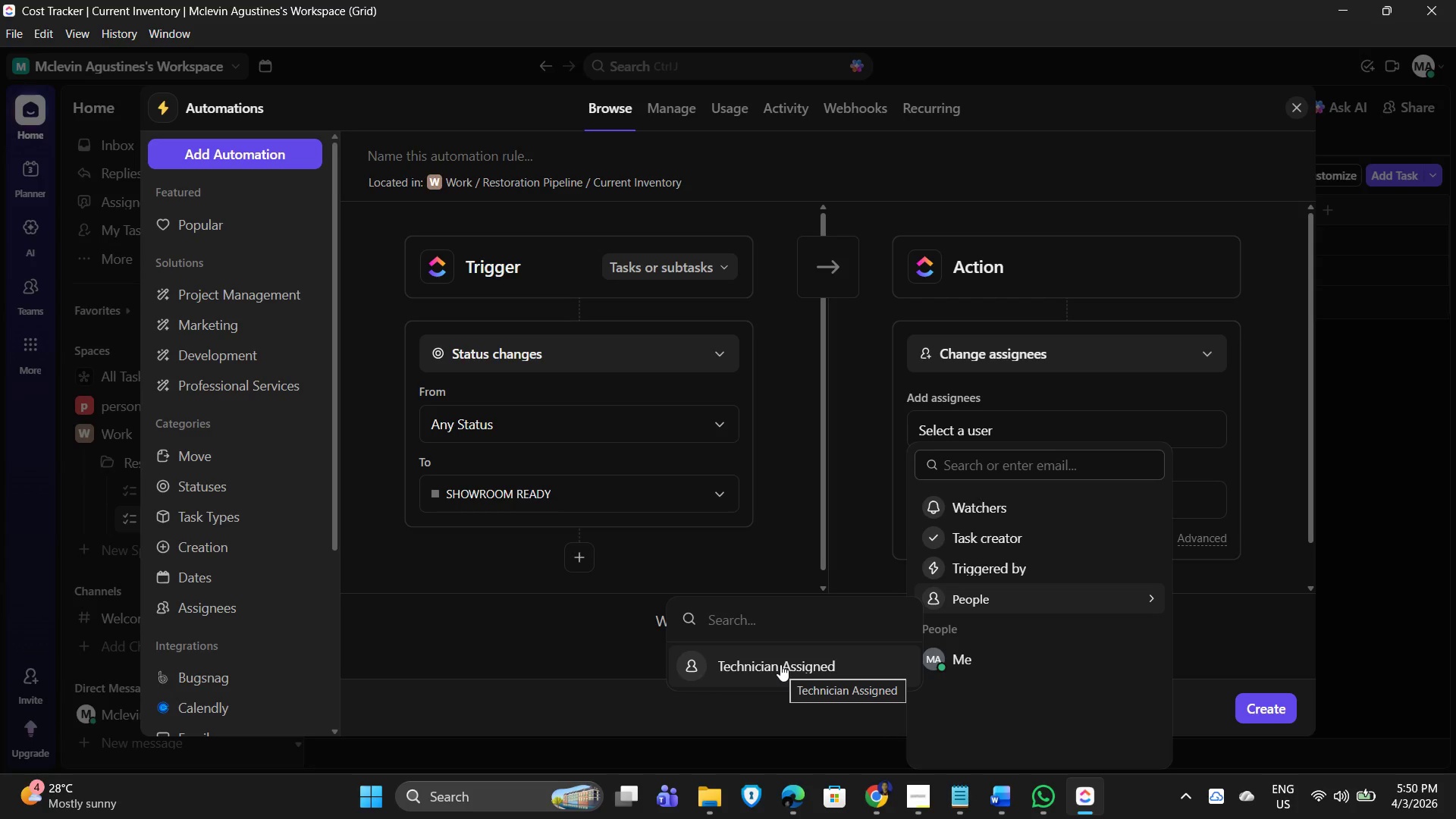 
left_click([780, 664])
 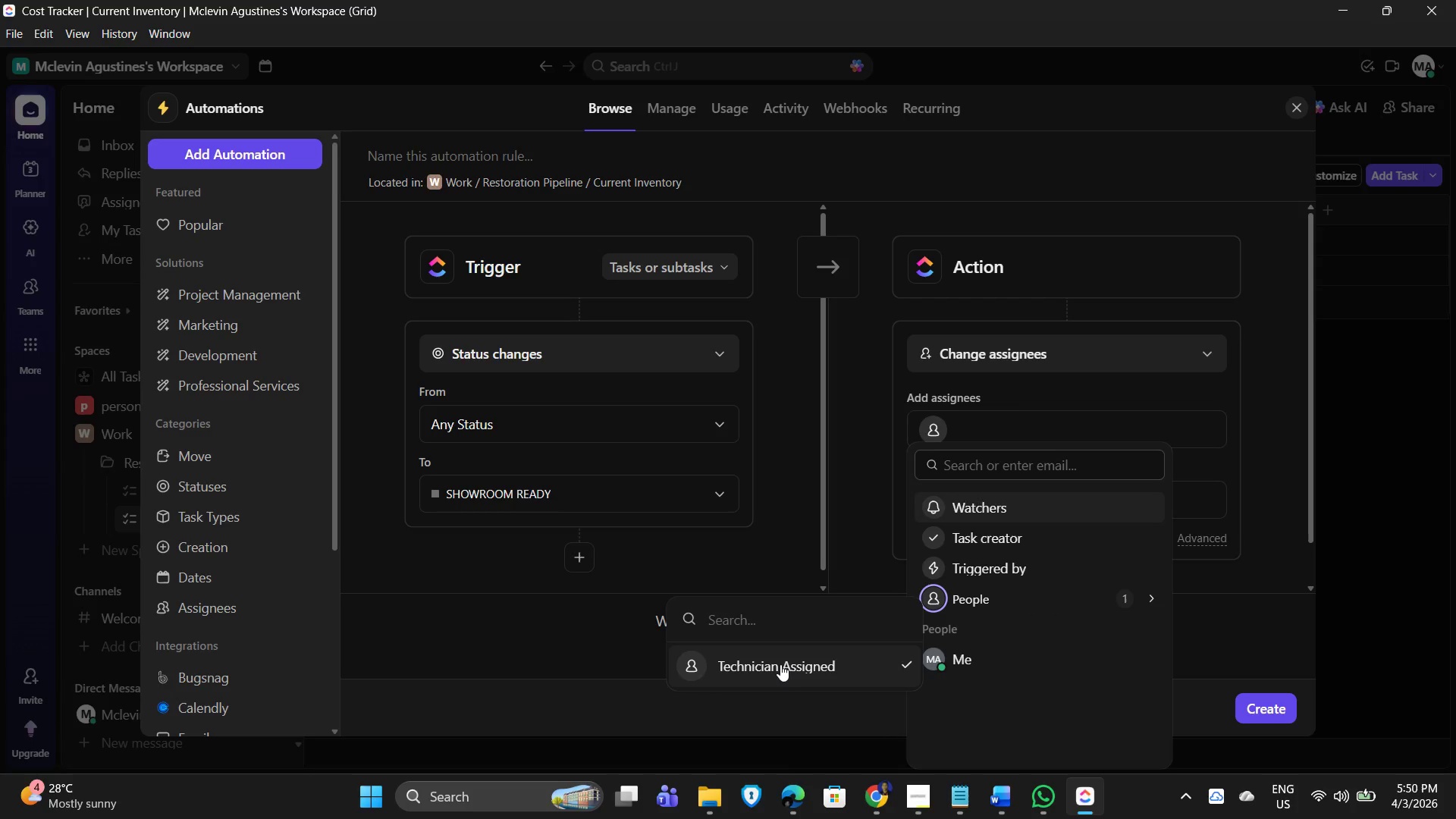 
left_click([780, 664])
 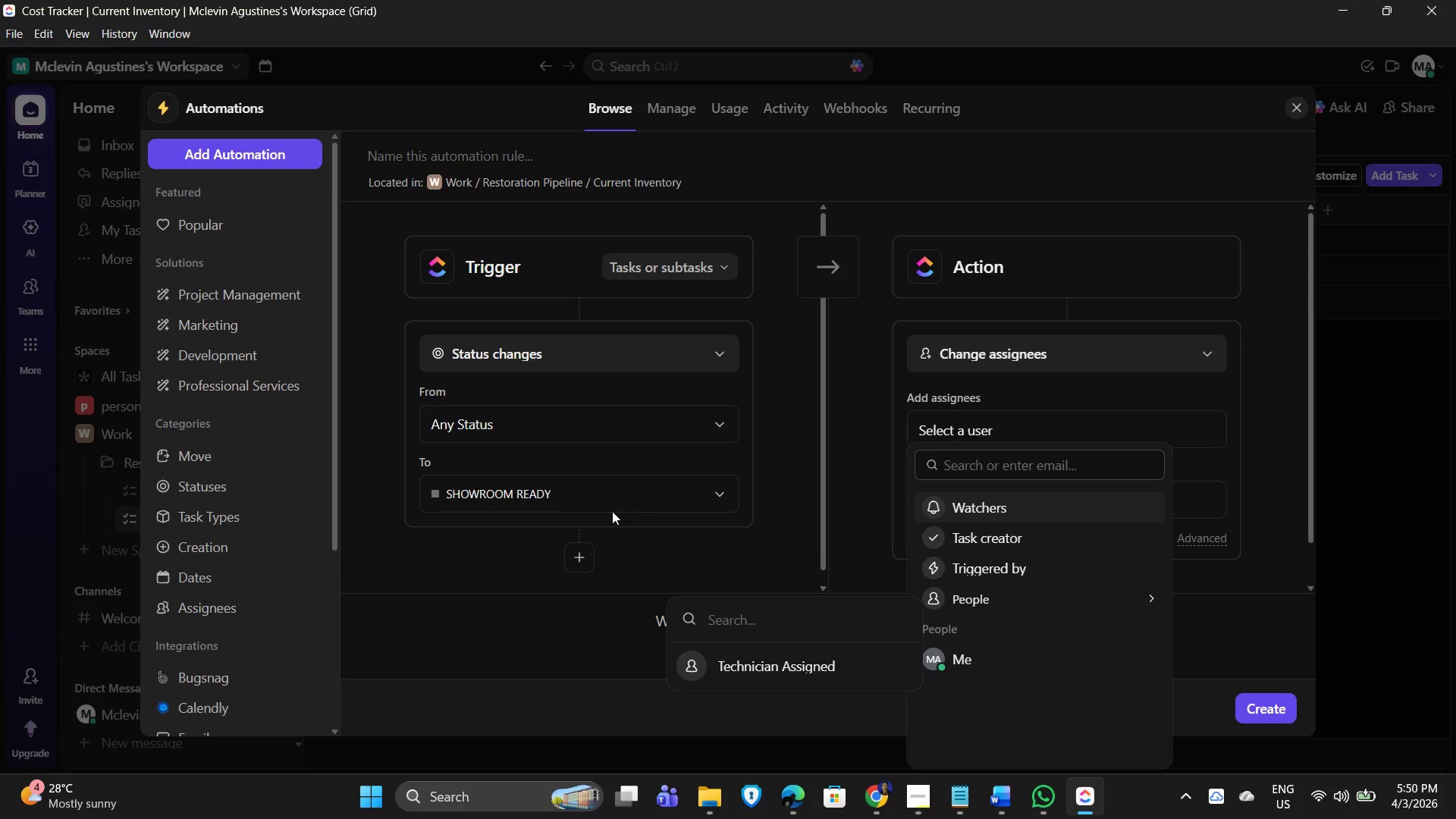 
left_click([650, 502])
 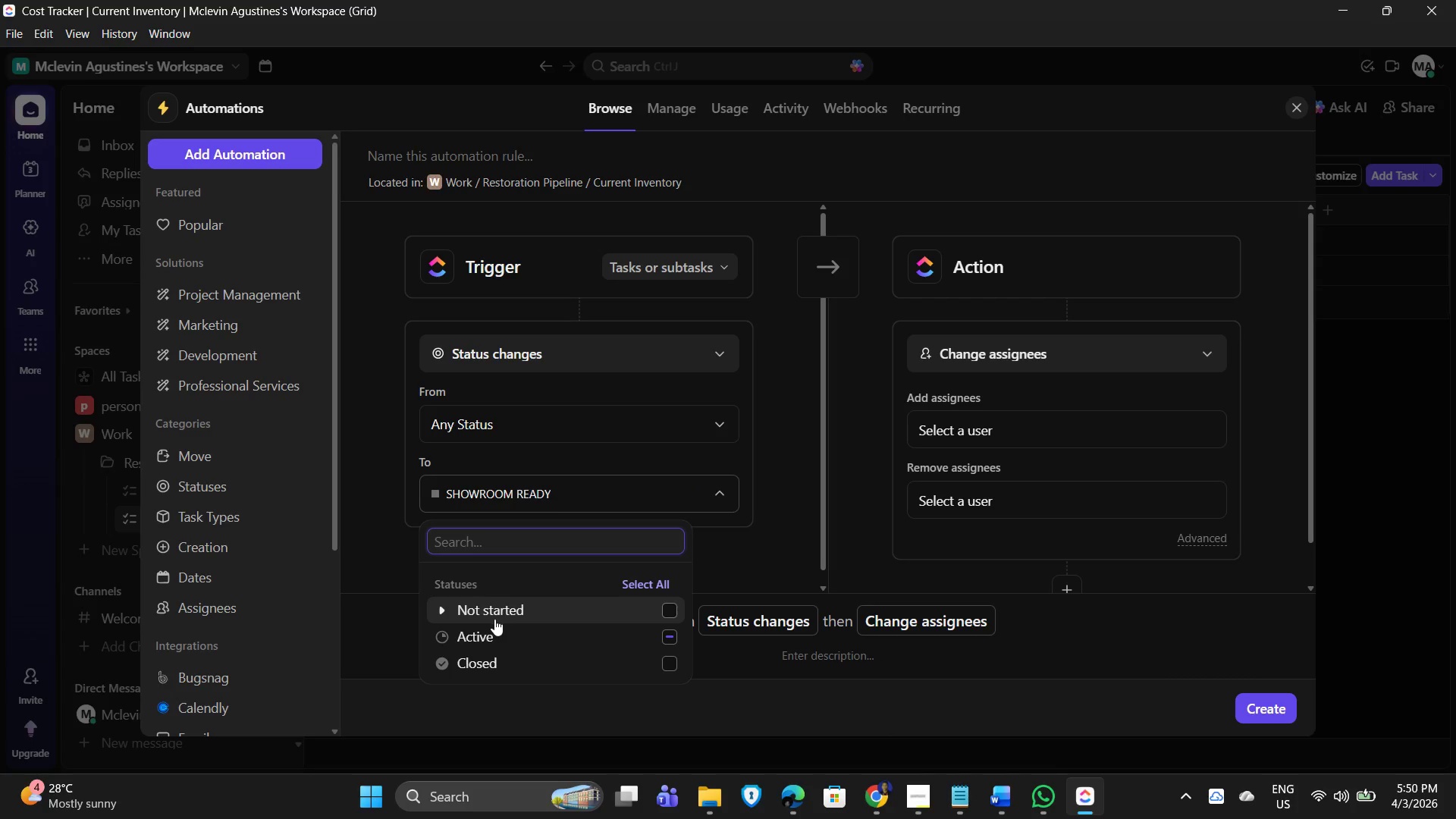 
left_click([443, 632])
 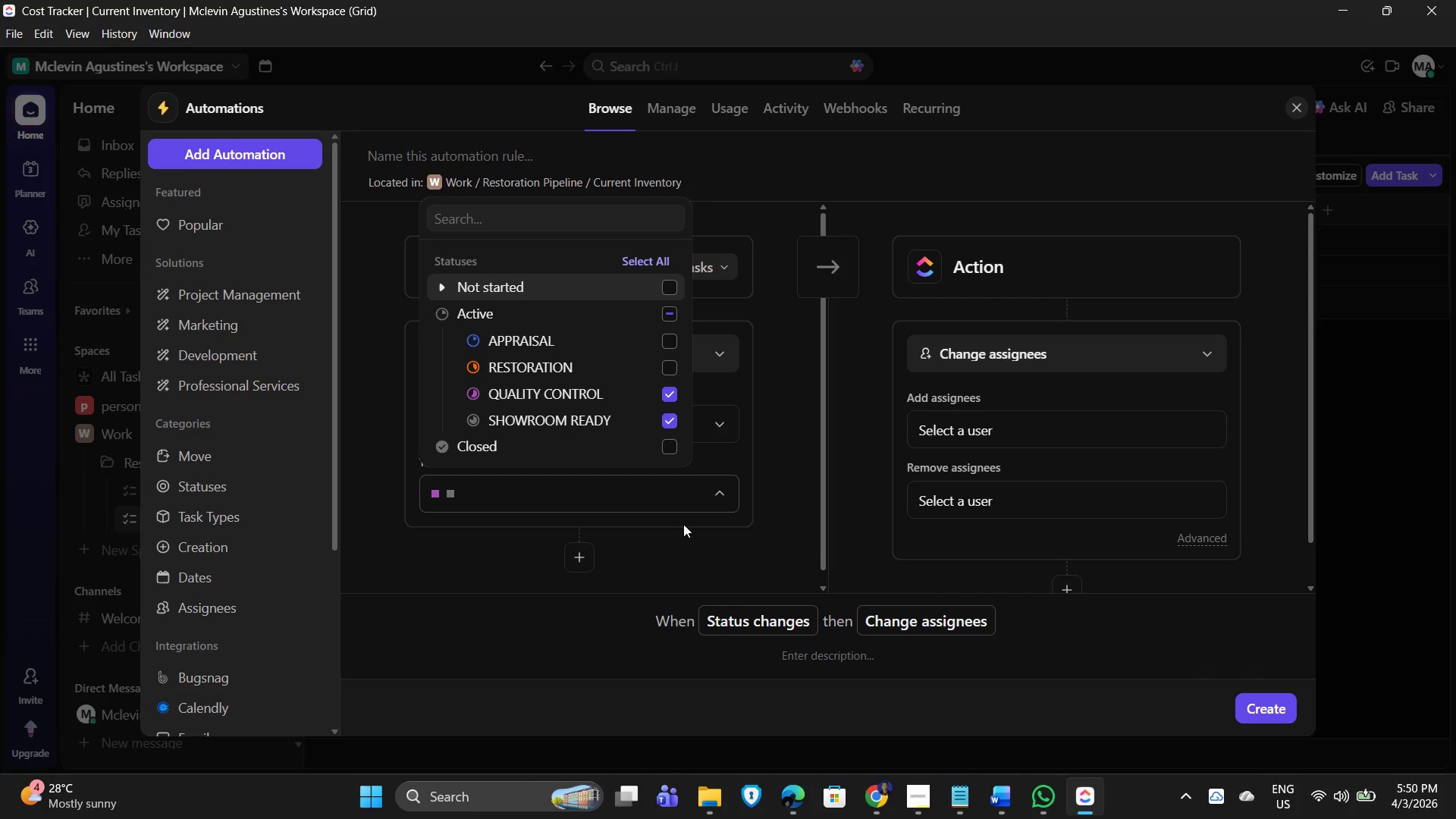 
left_click([671, 422])
 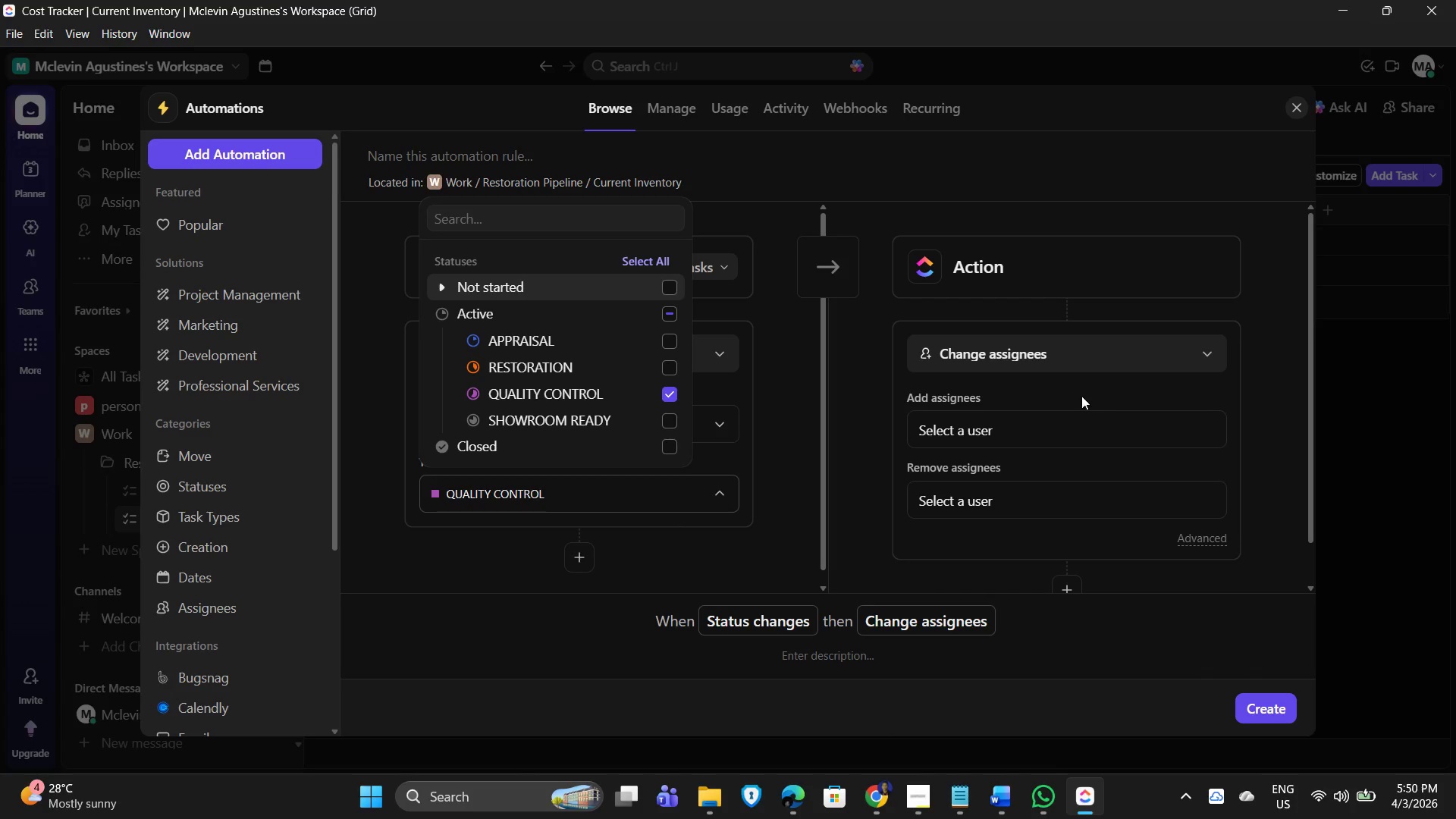 
left_click([1075, 394])
 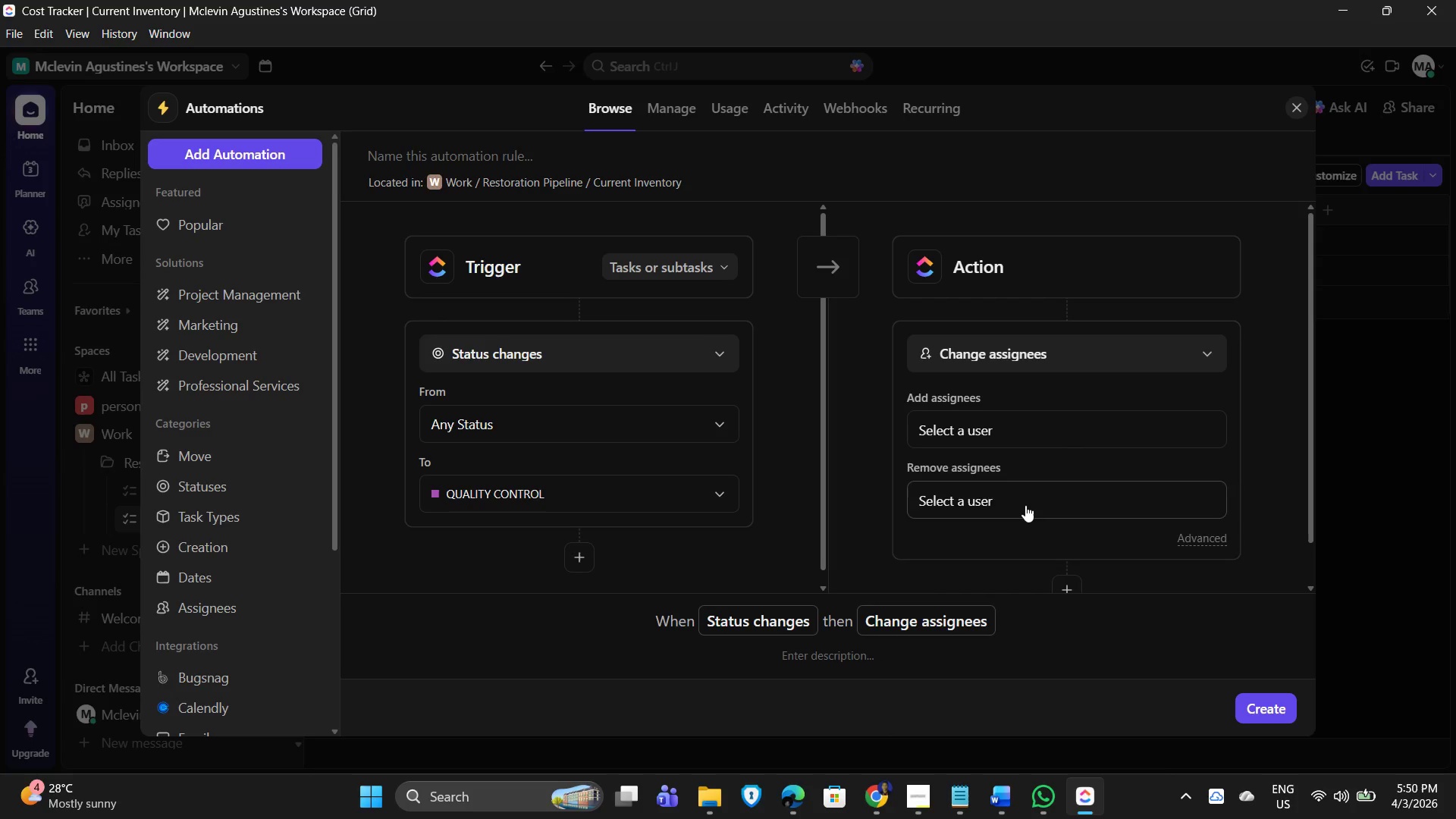 
left_click([1025, 505])
 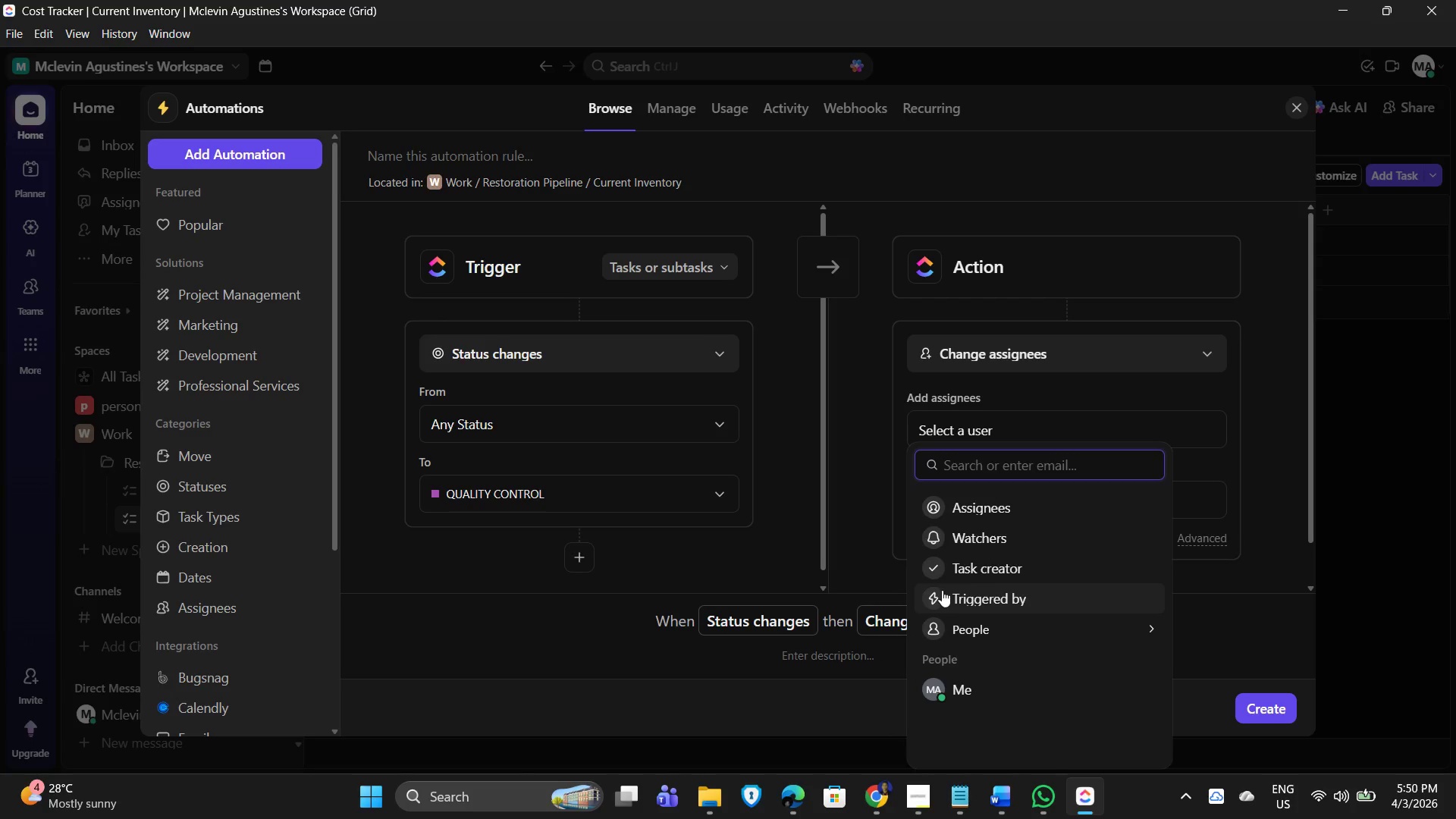 
left_click([942, 594])
 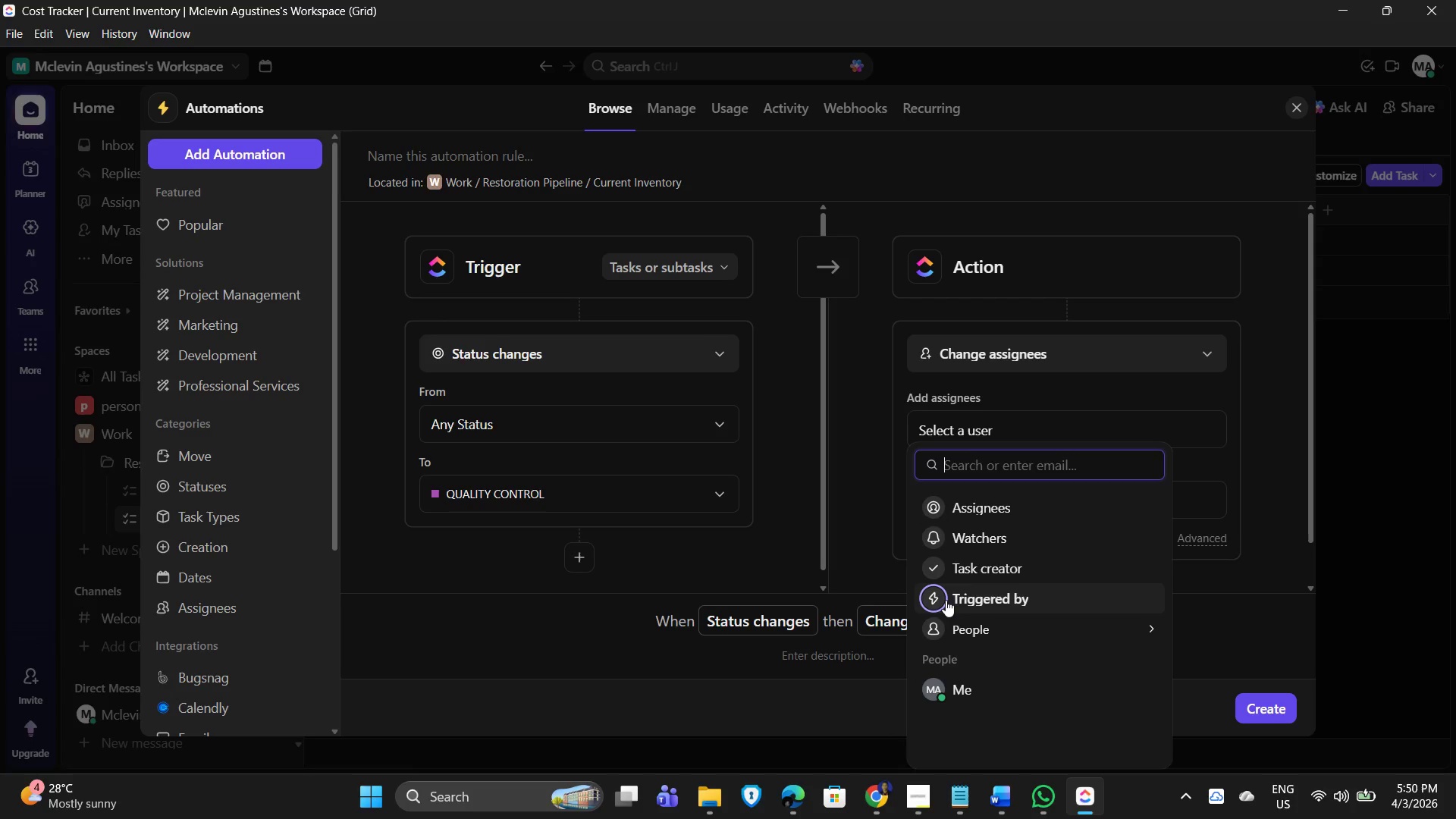 
mouse_move([1031, 620])
 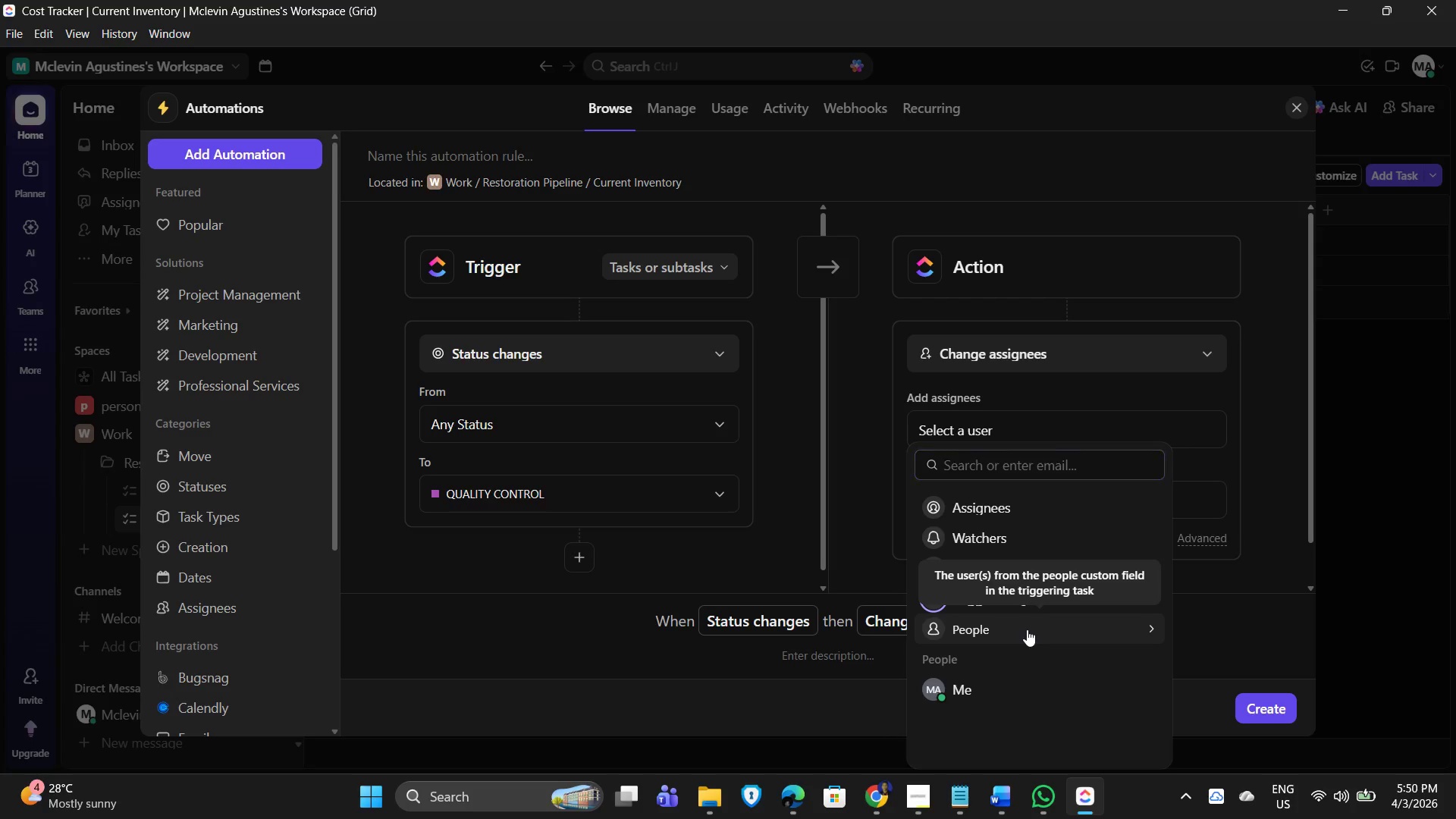 
left_click([1027, 629])
 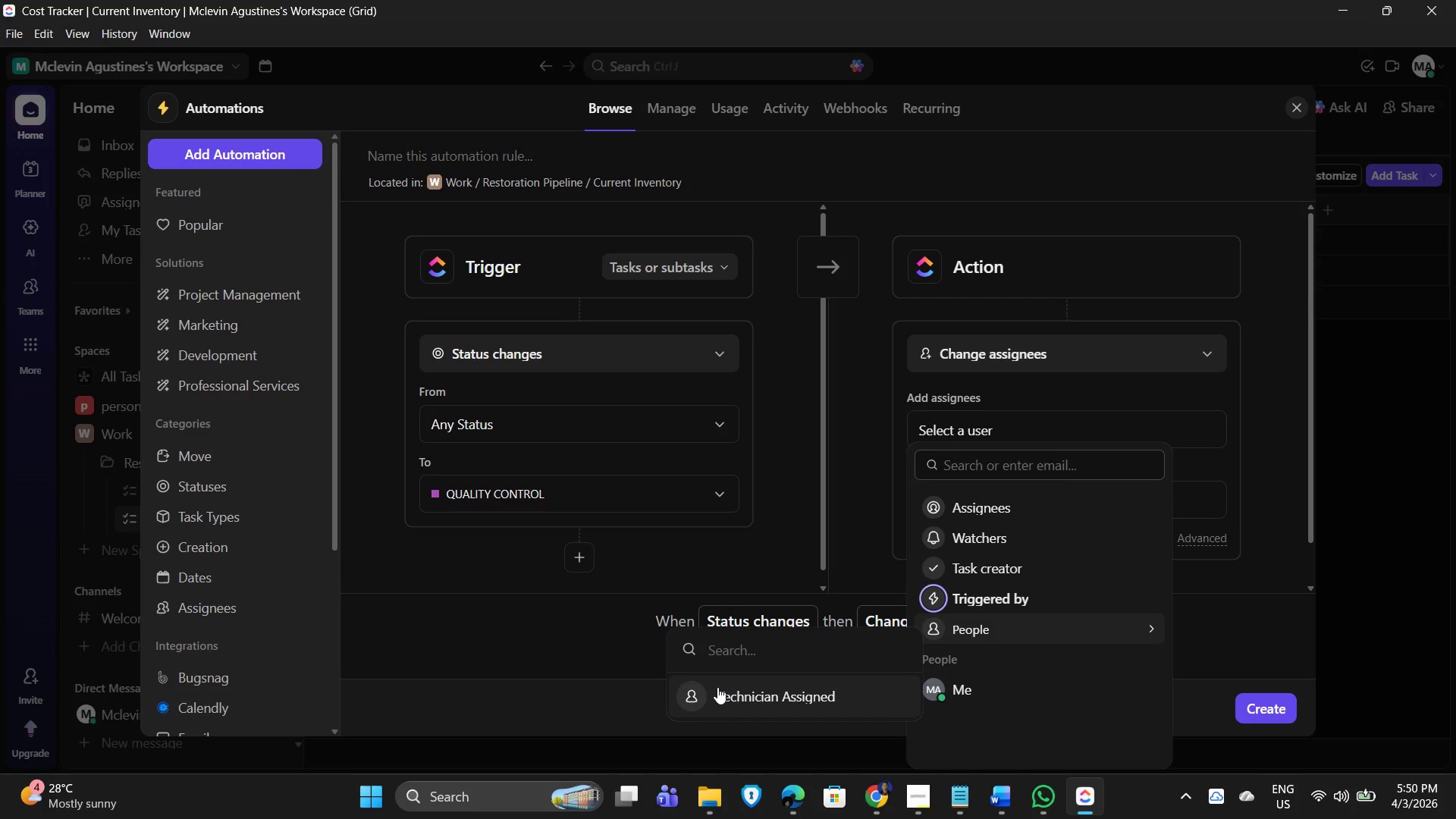 
left_click([742, 695])
 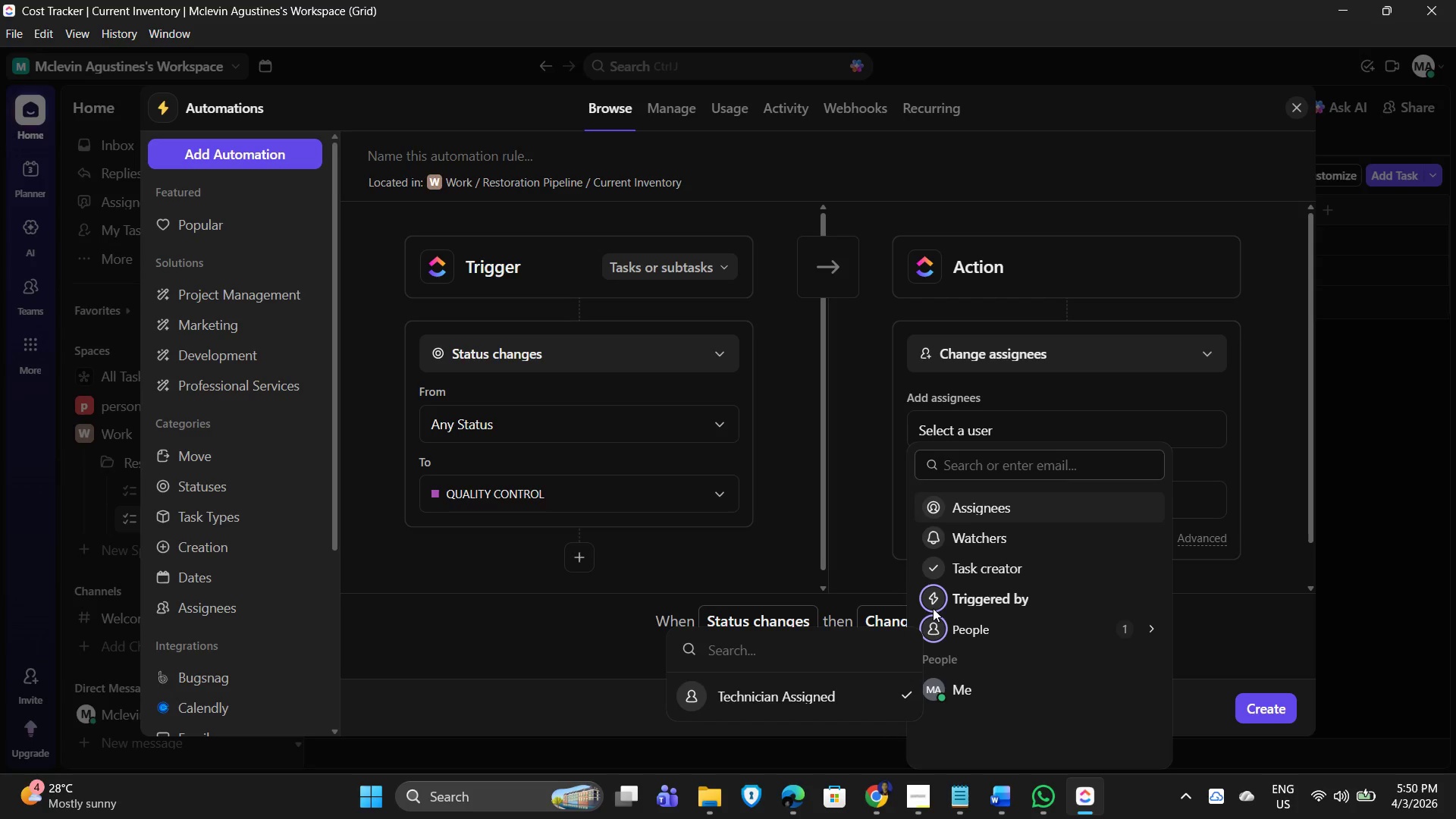 
left_click([934, 601])
 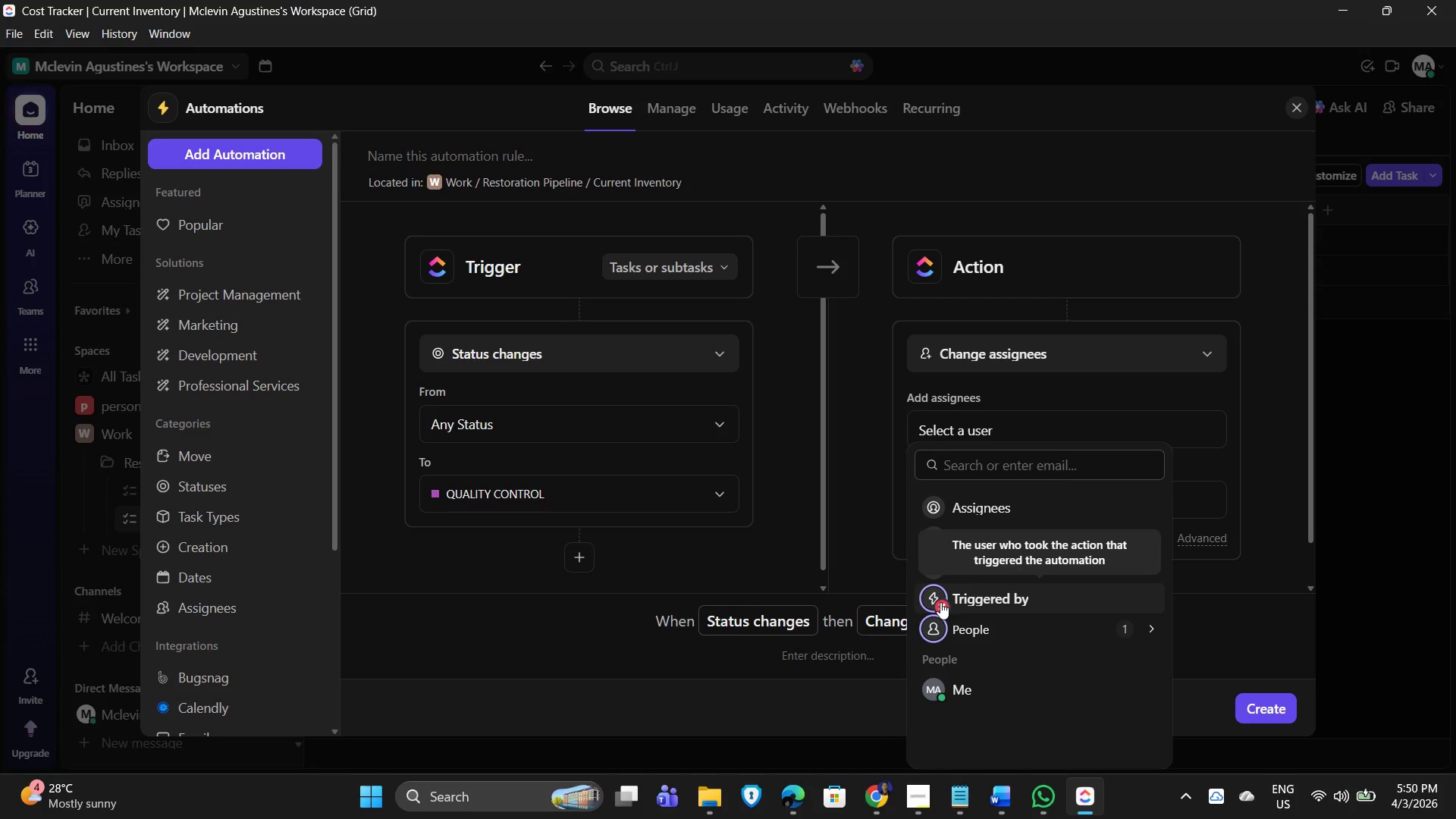 
left_click([942, 603])
 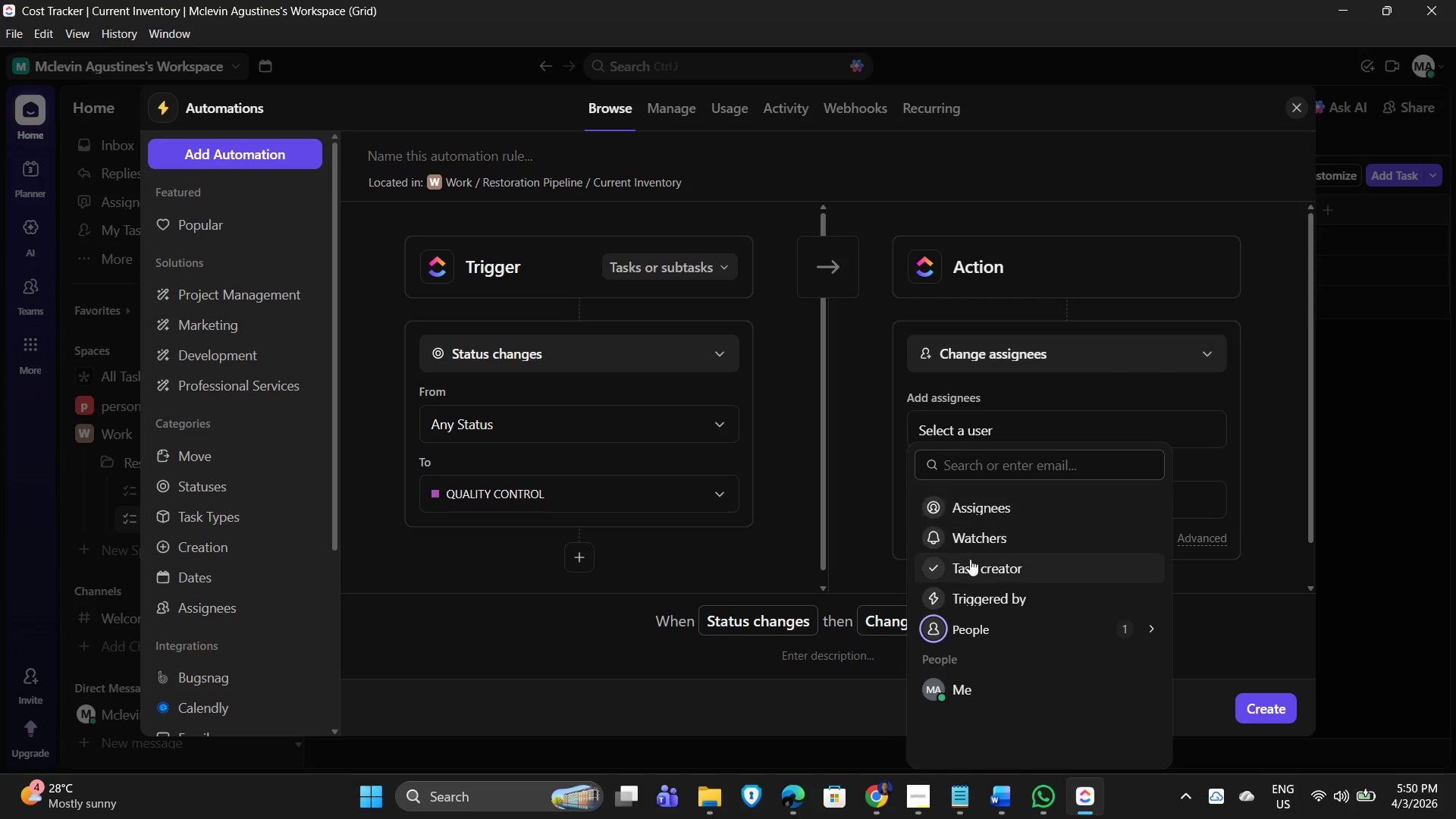 
wait(5.58)
 